 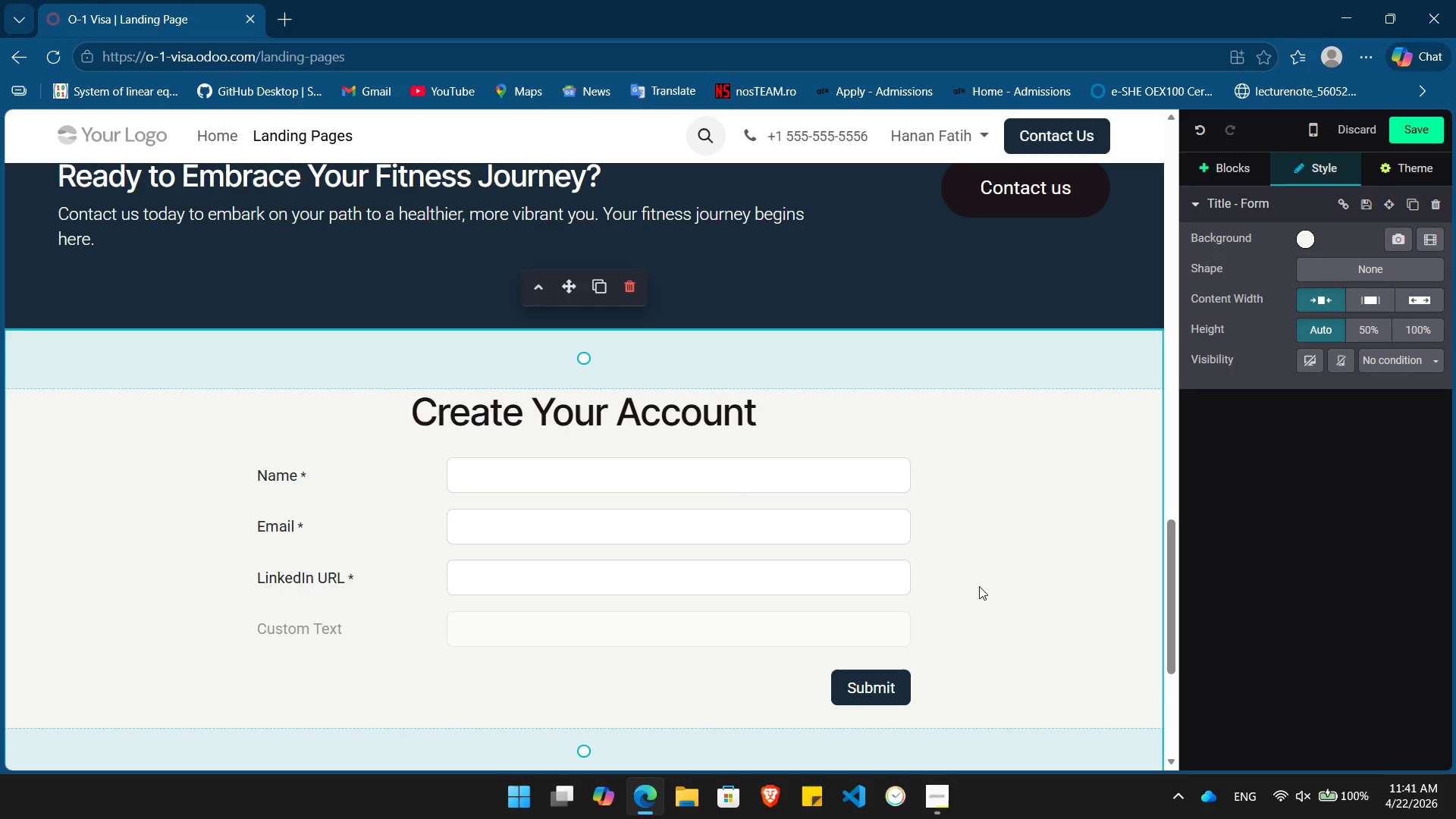 
left_click([843, 417])
 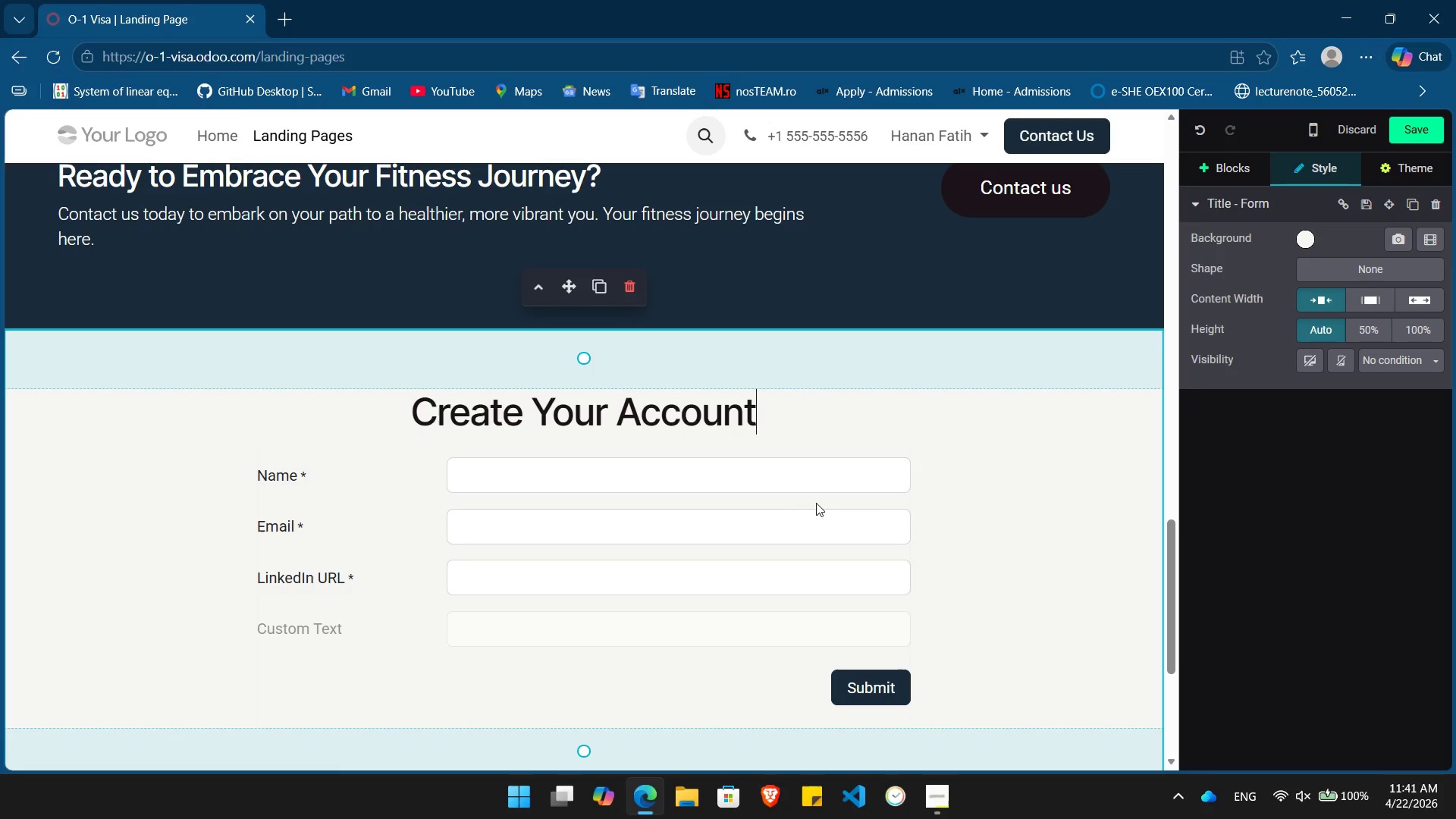 
left_click([816, 503])
 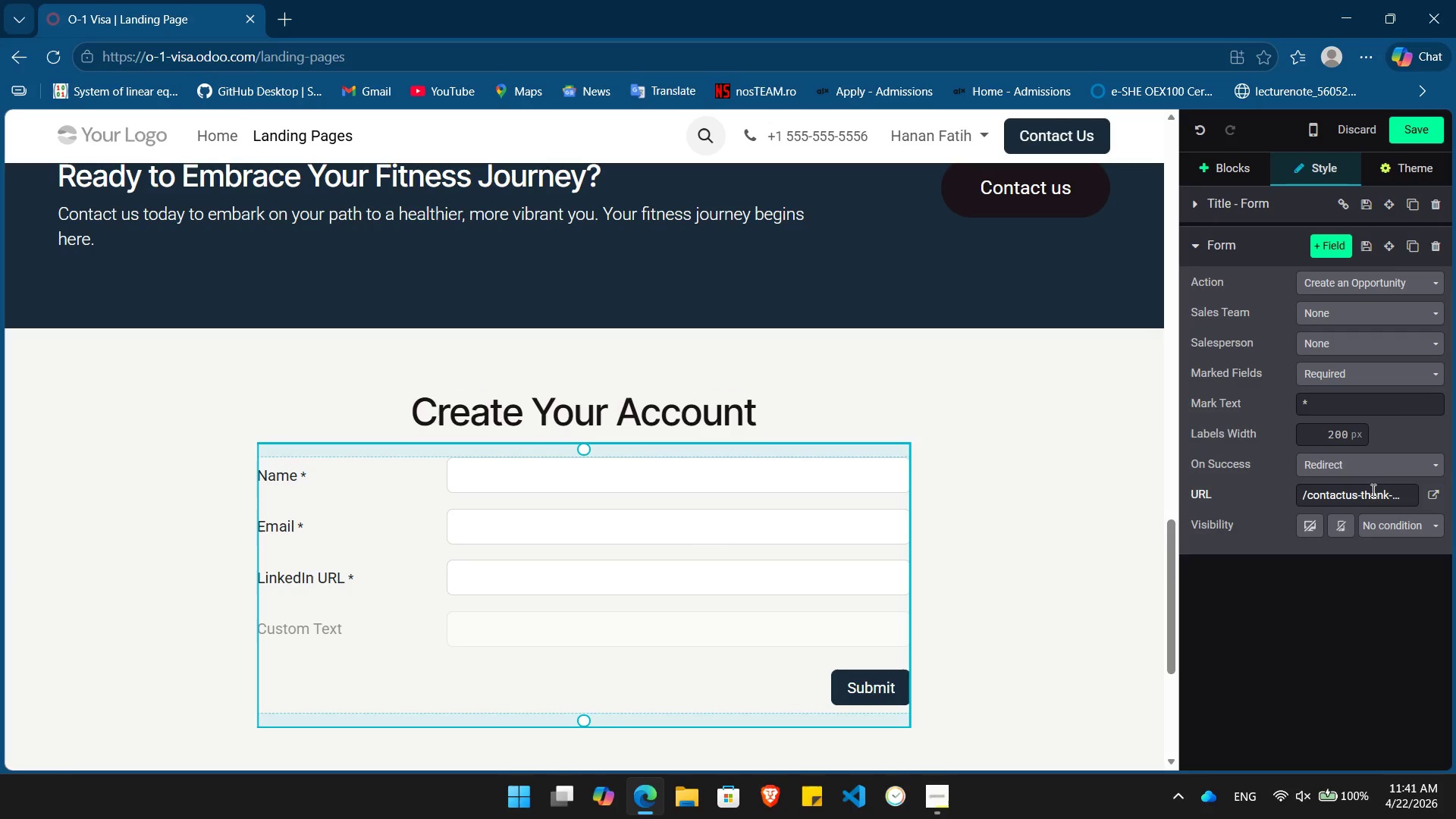 
left_click([1372, 494])
 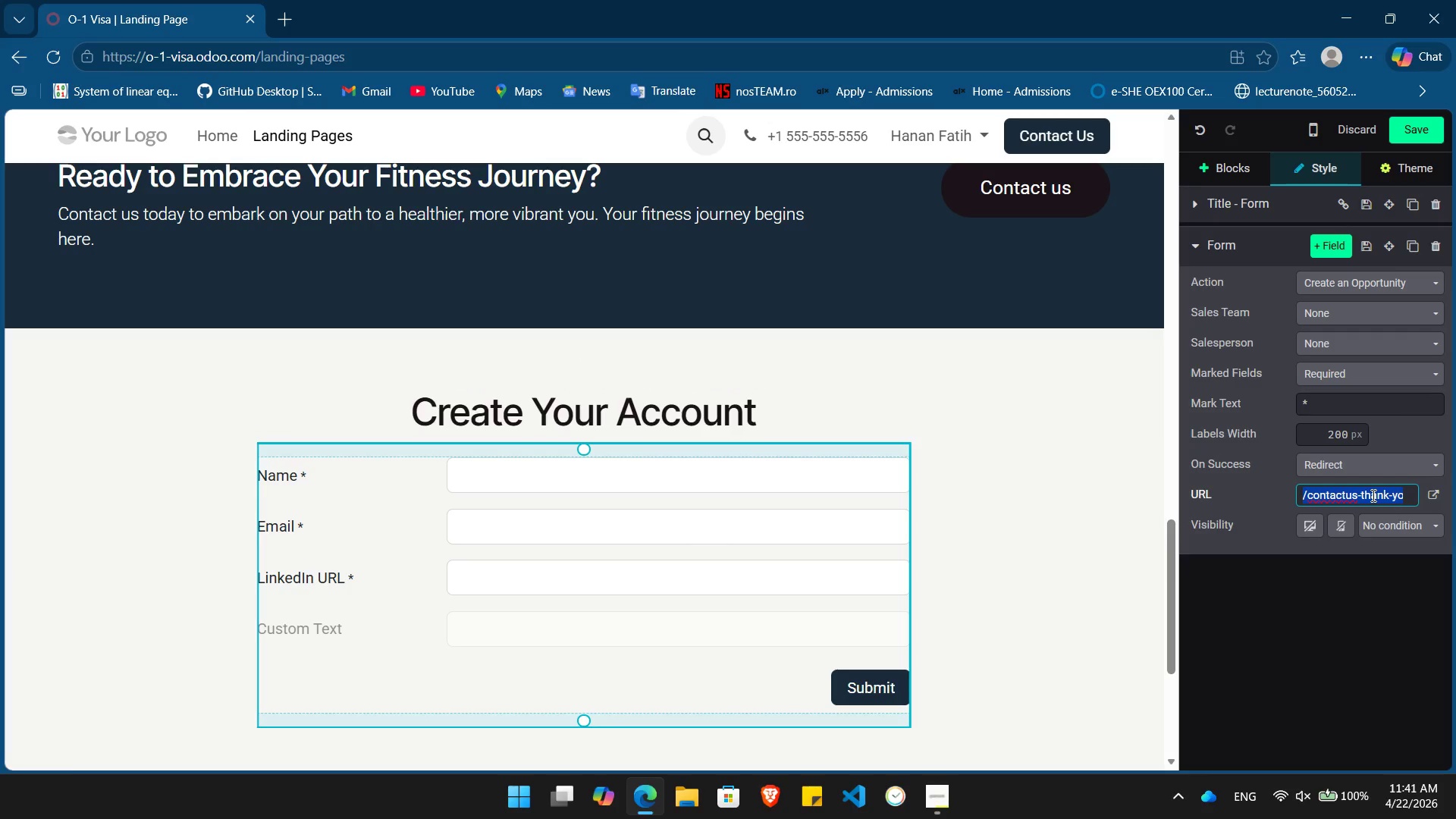 
key(Control+C)
 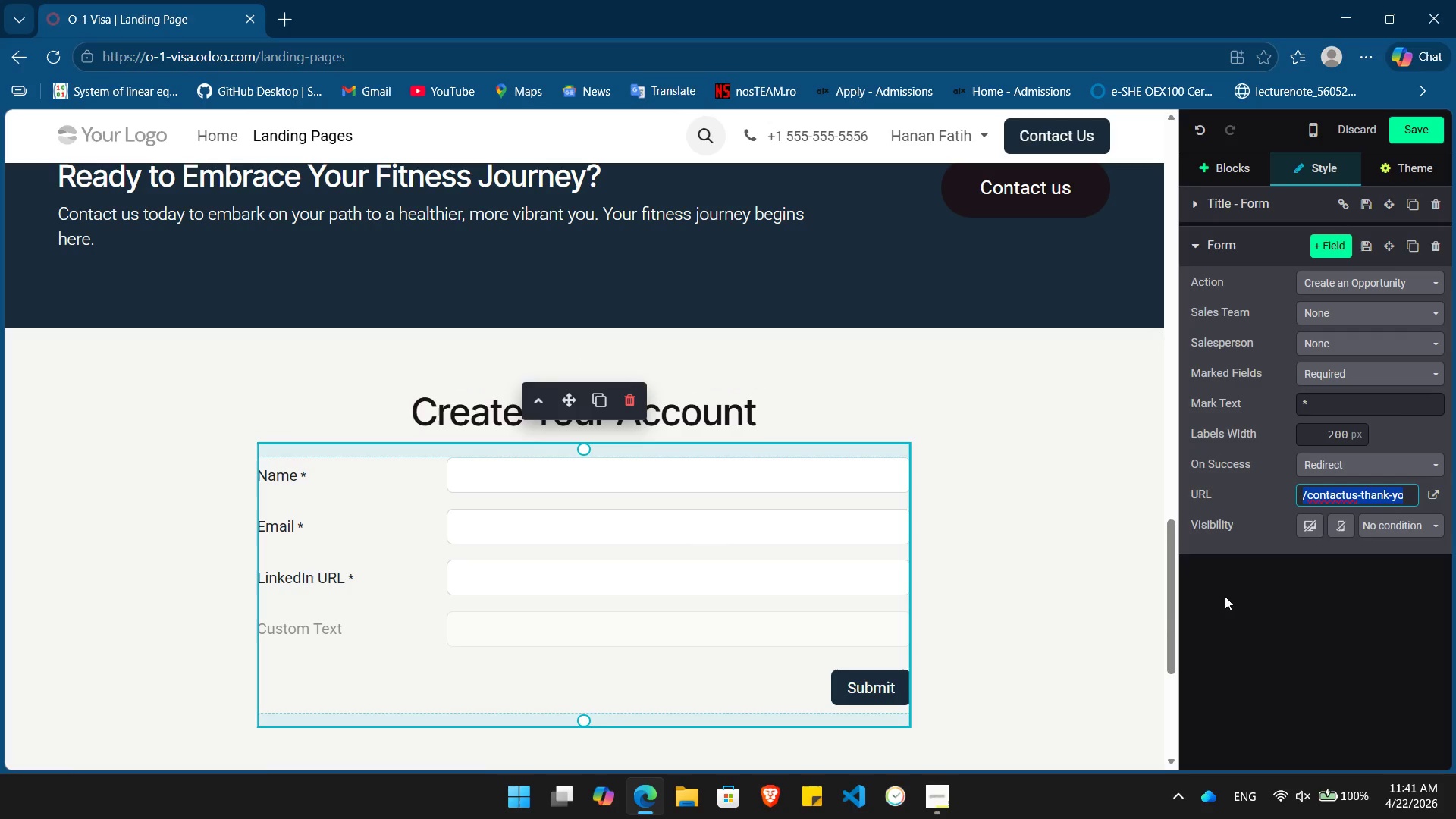 
left_click([1121, 607])
 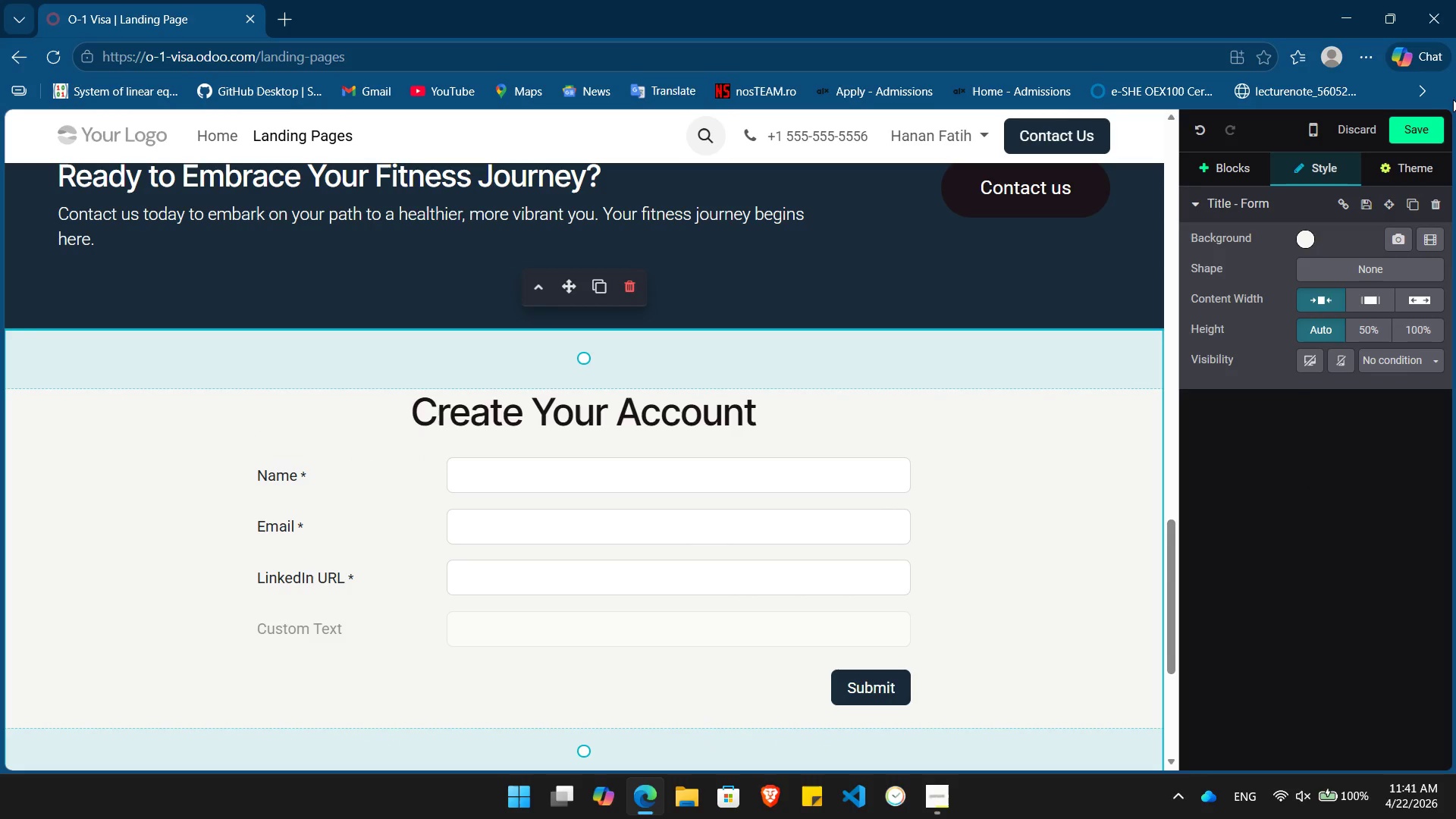 
left_click([1412, 126])
 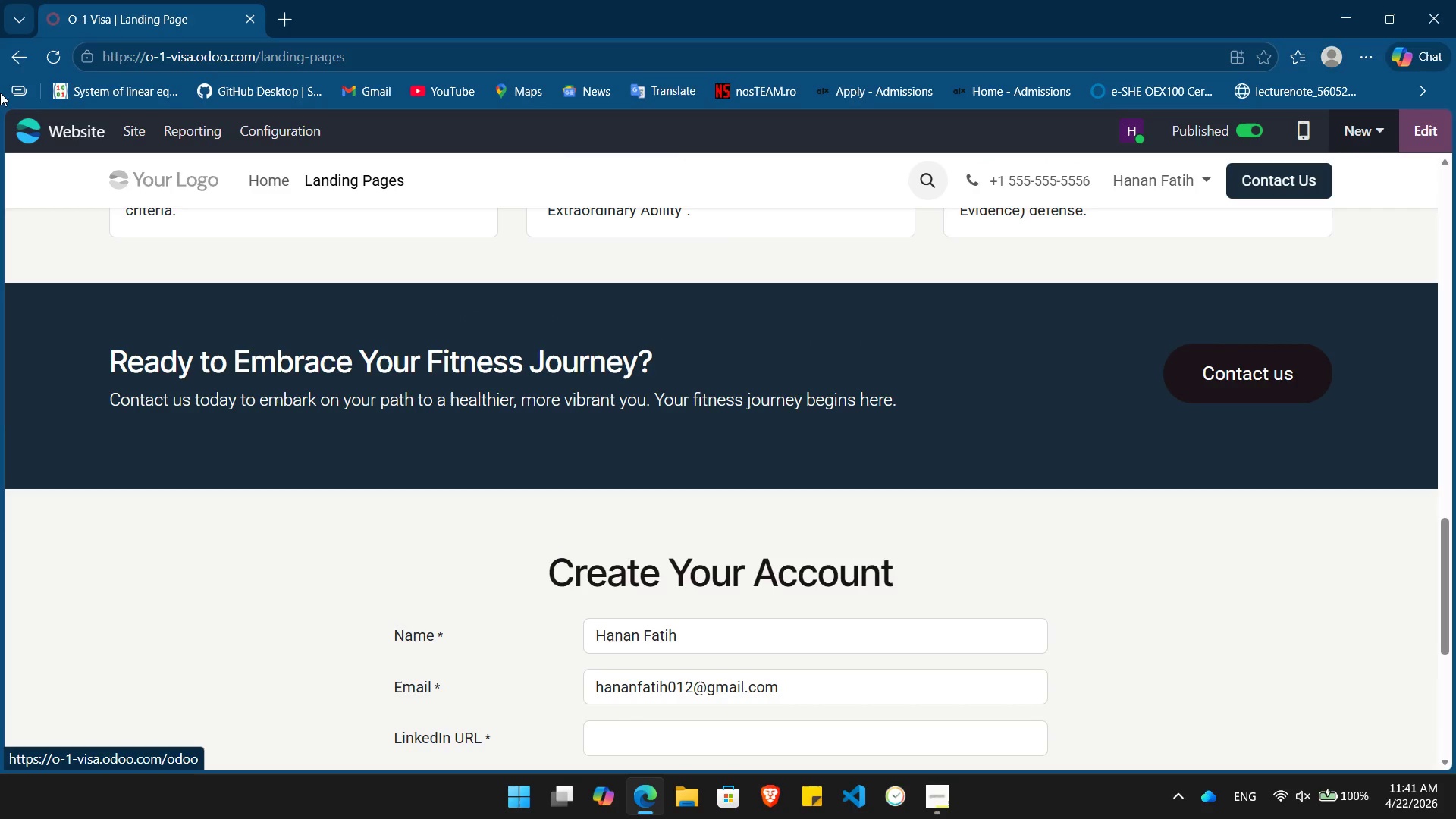 
left_click([27, 122])
 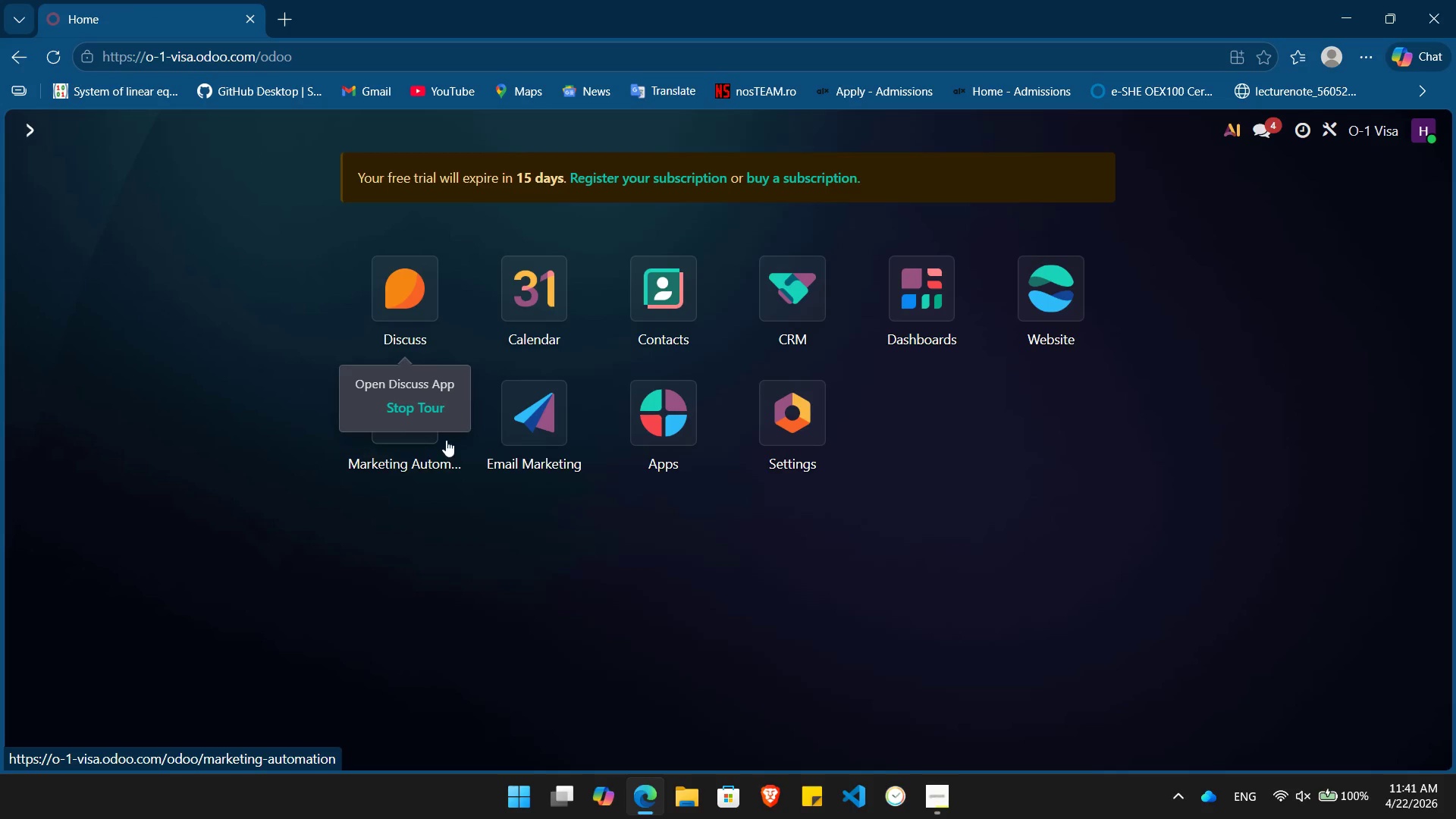 
left_click([405, 446])
 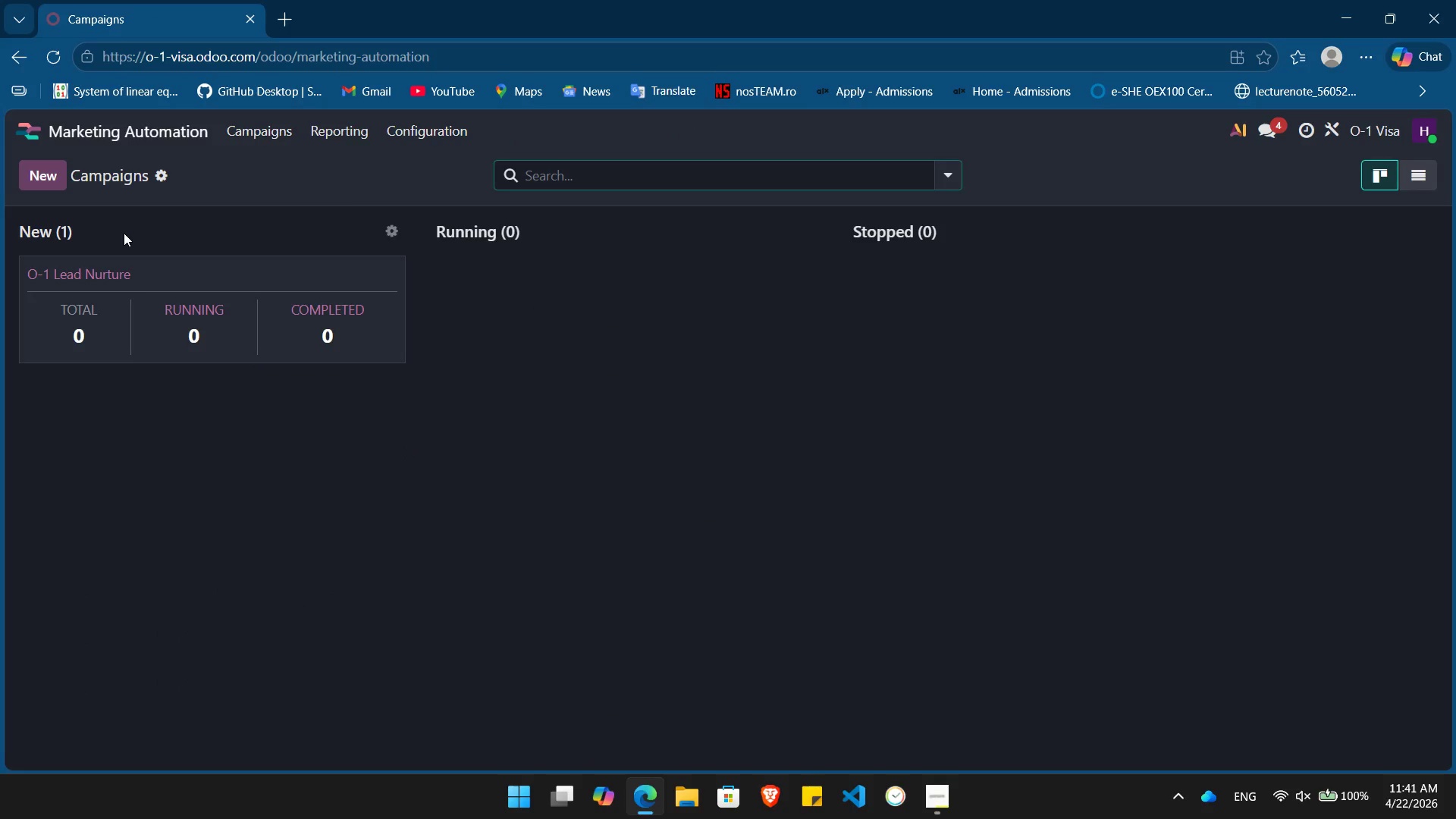 
left_click([139, 297])
 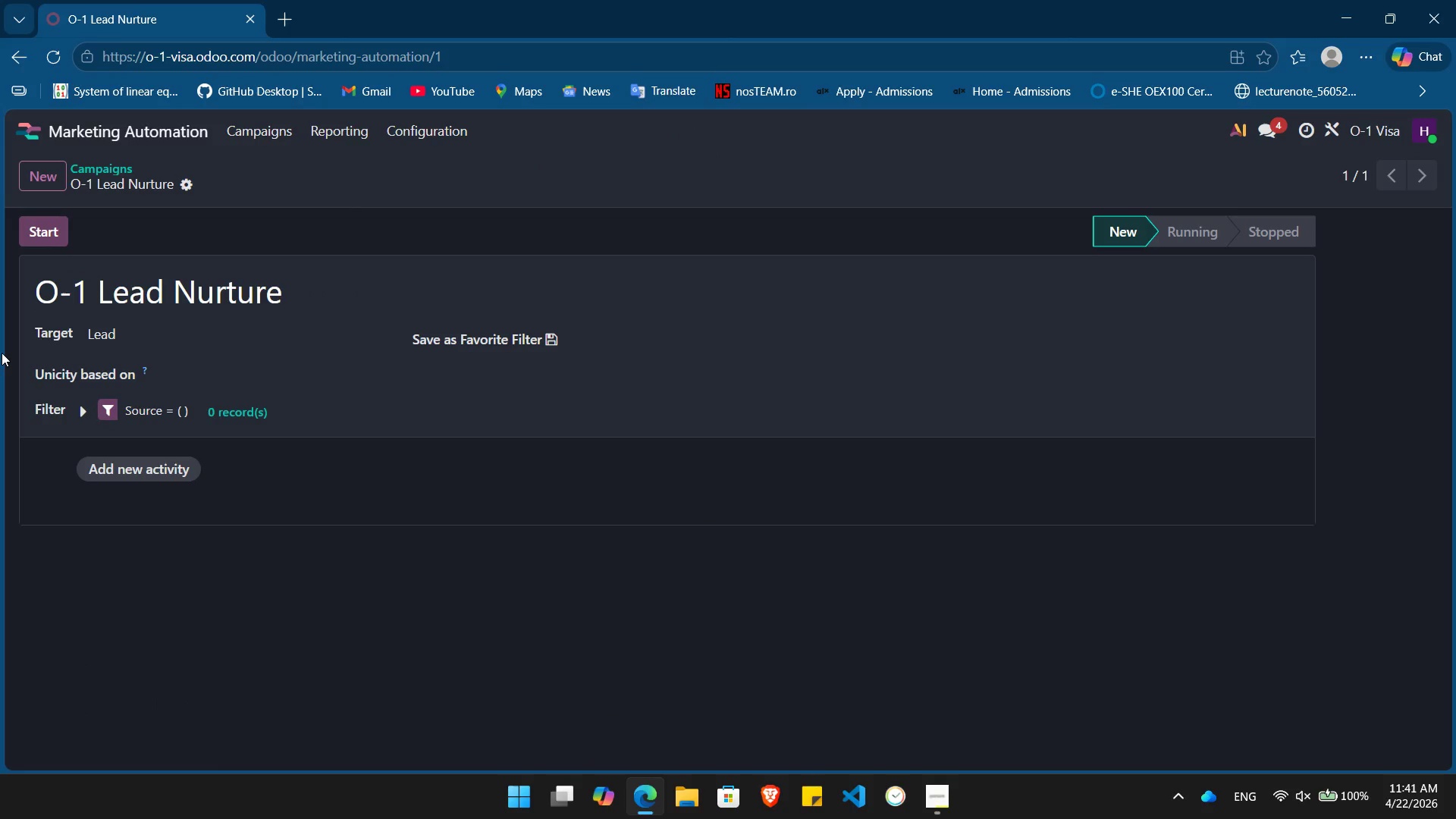 
wait(7.41)
 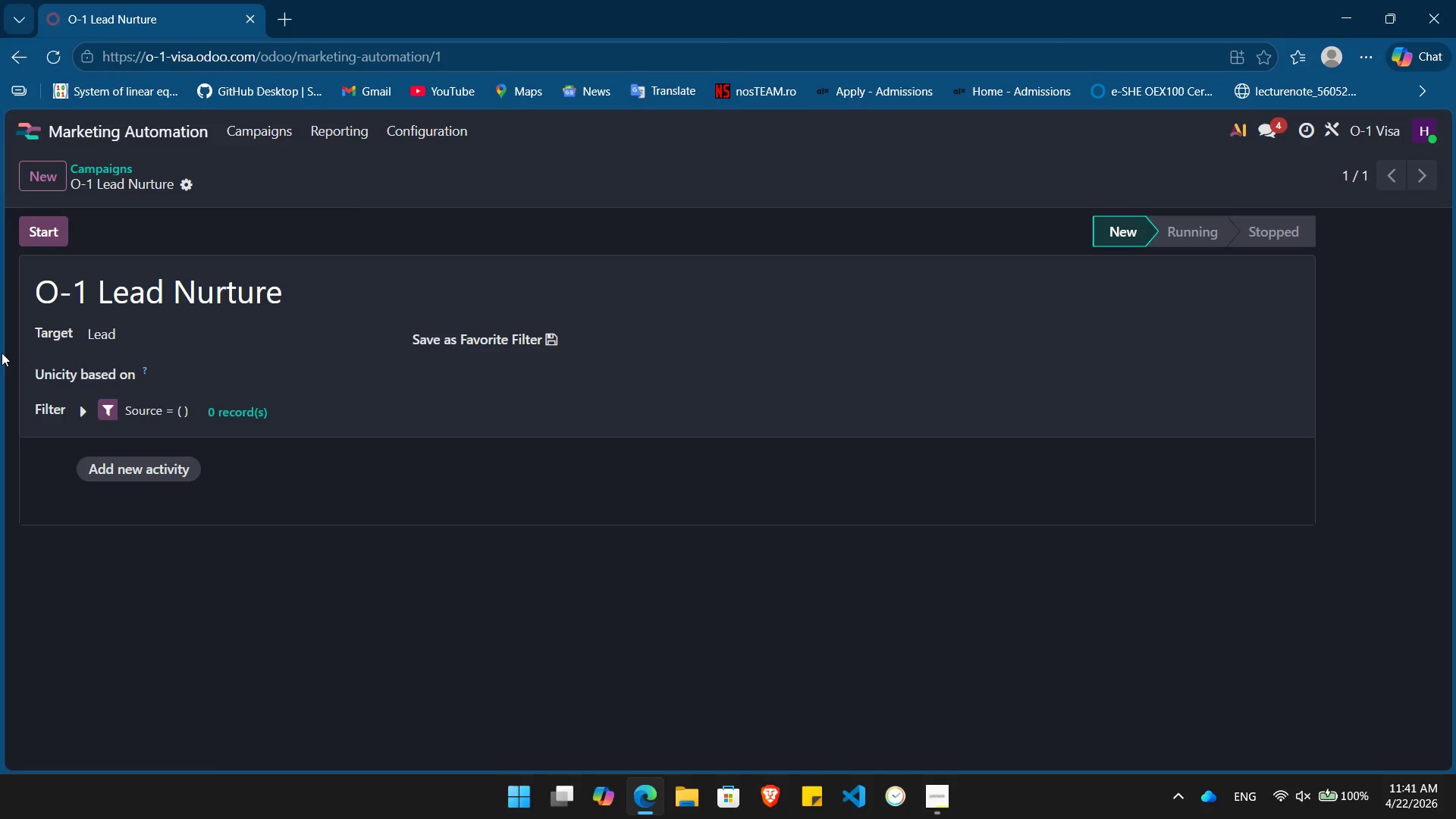 
left_click([83, 411])
 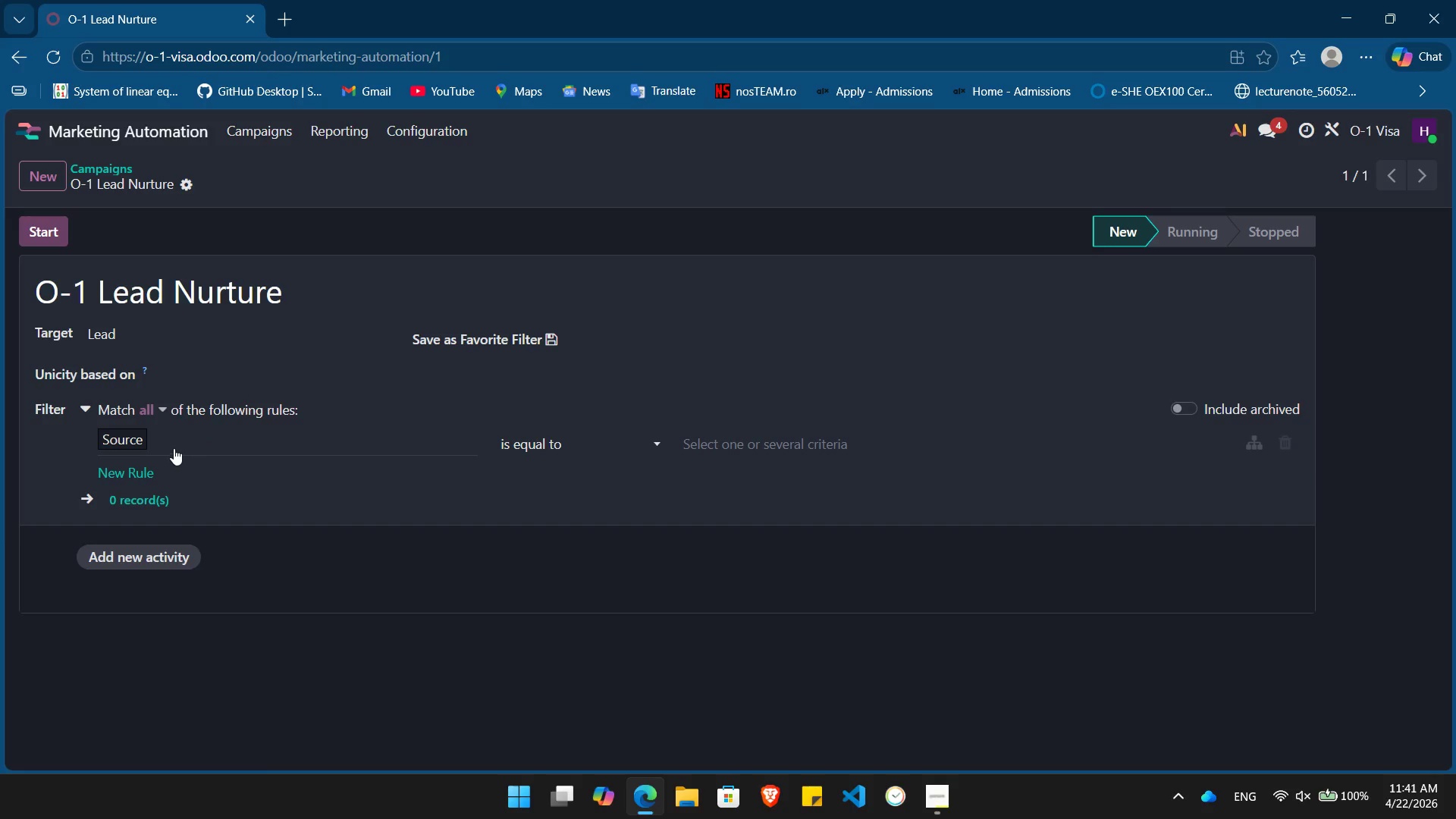 
left_click([174, 448])
 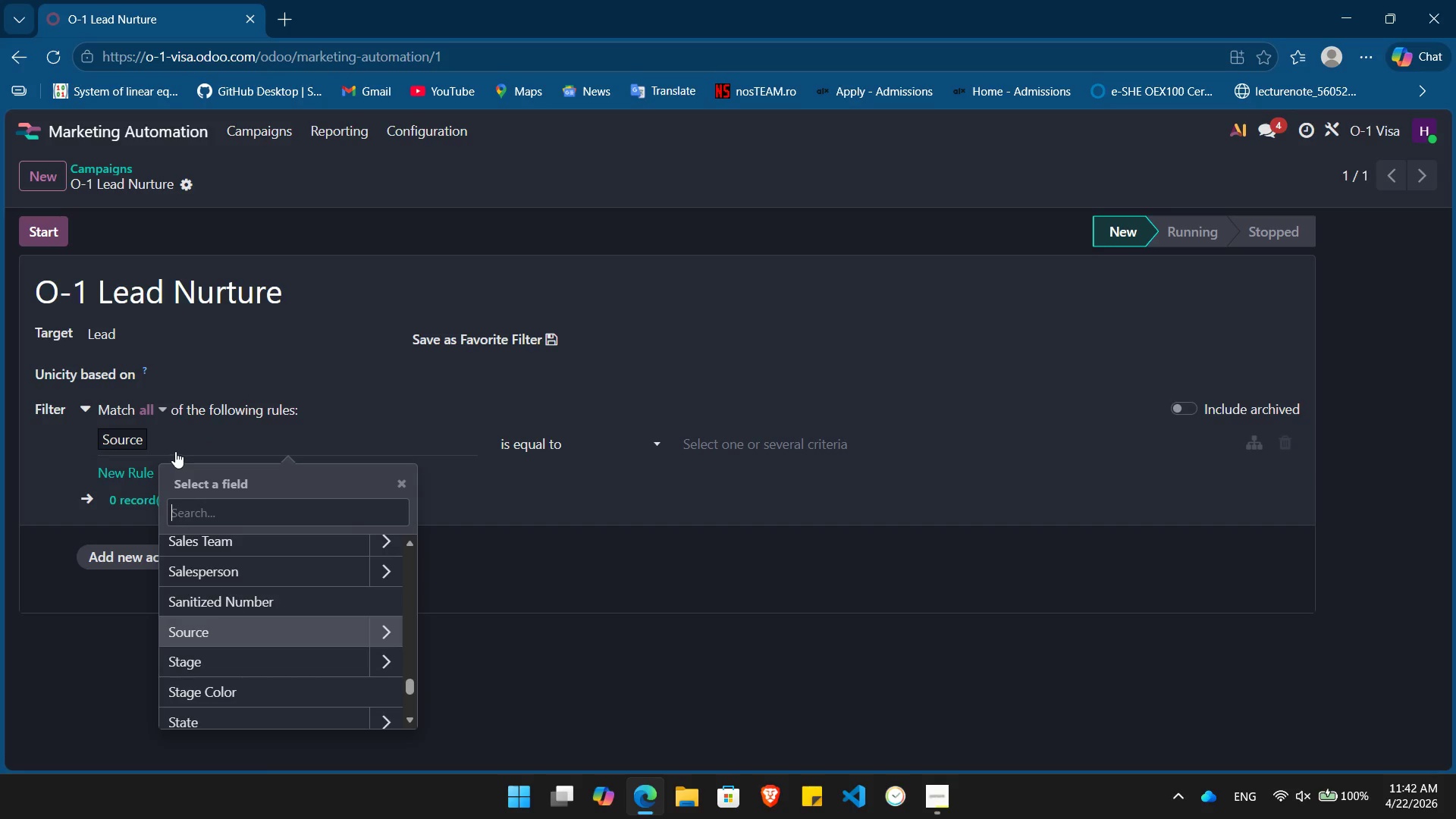 
type(pa)
 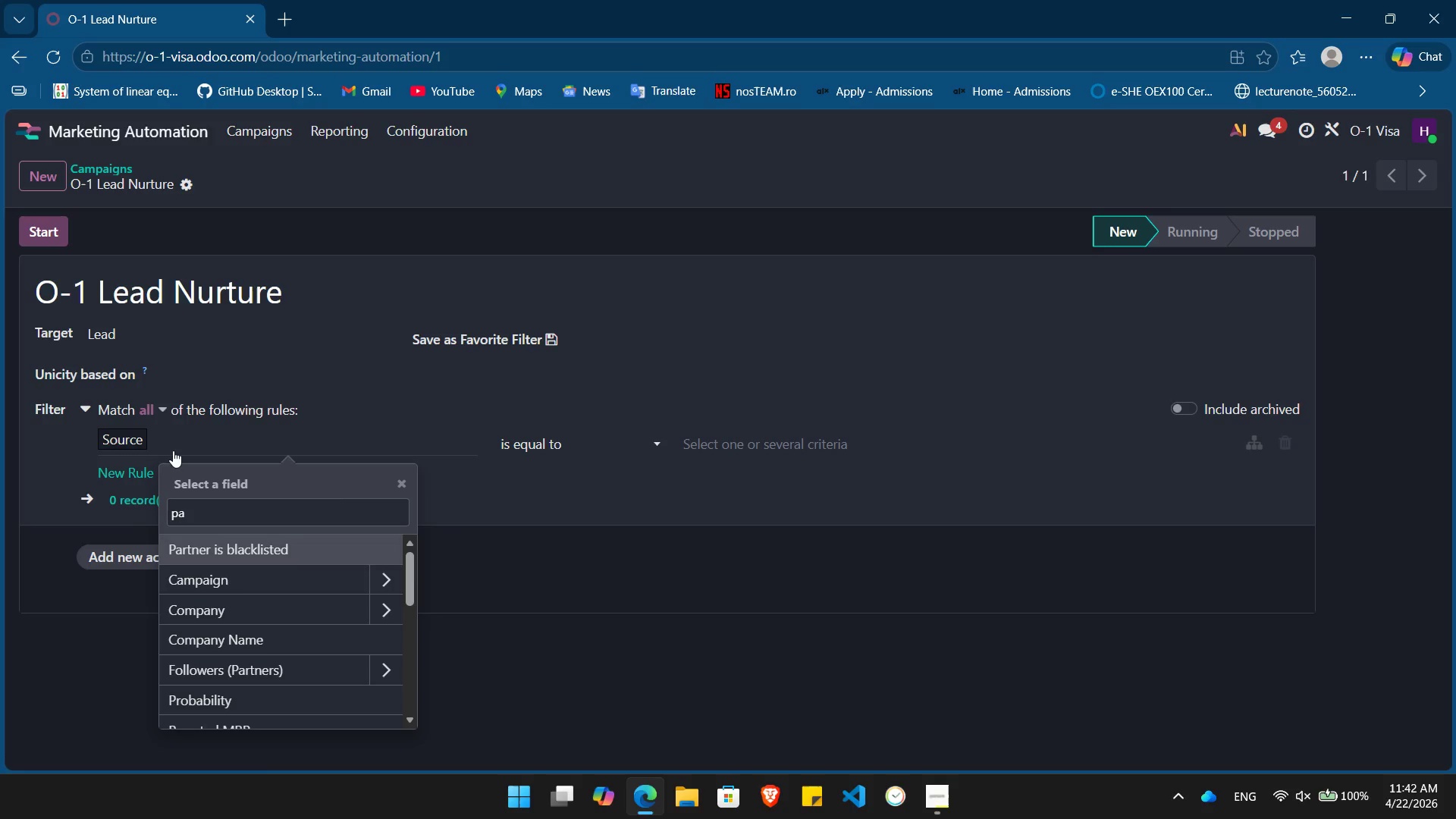 
hold_key(key=Backspace, duration=0.86)
 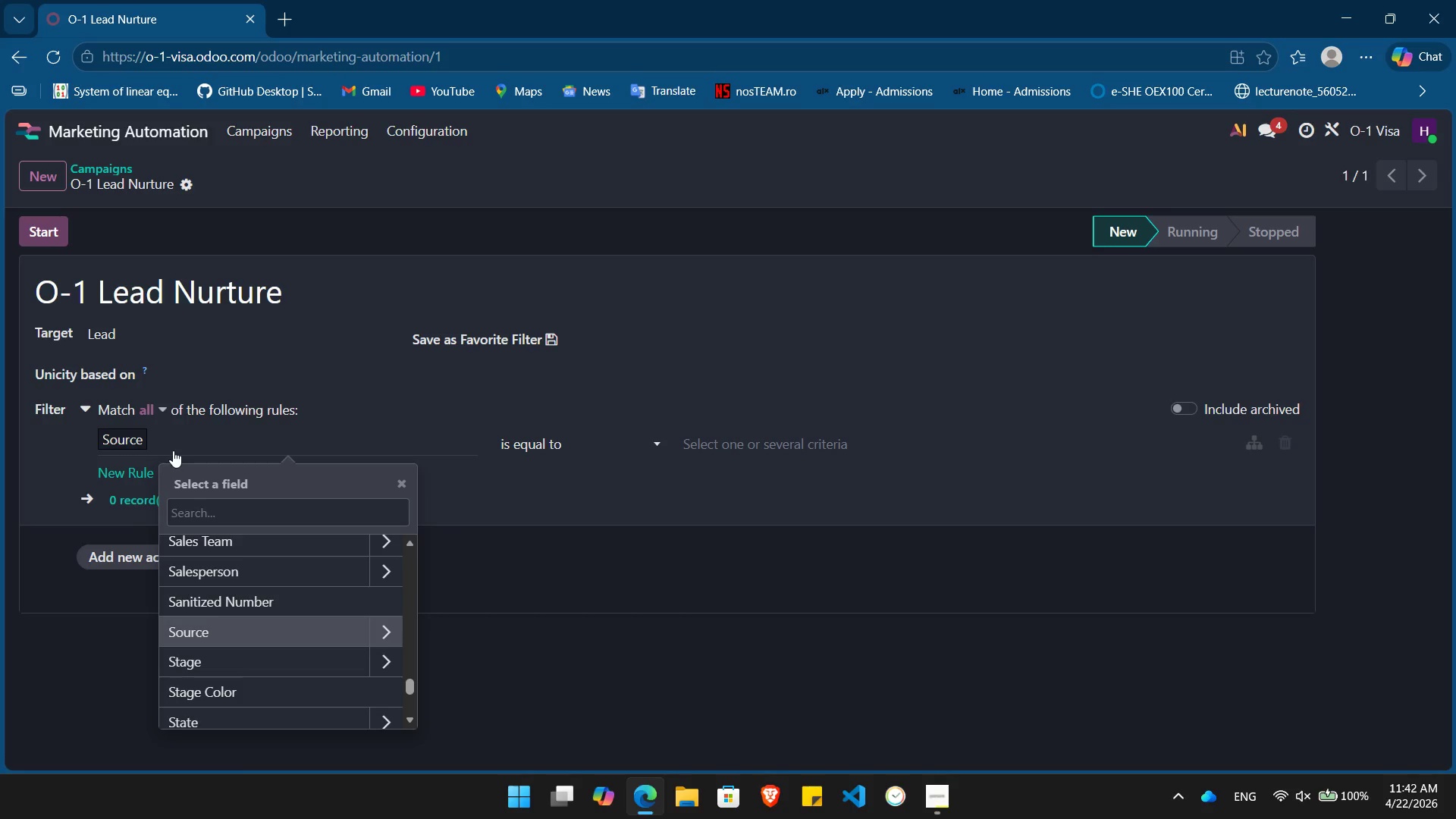 
type(web)
 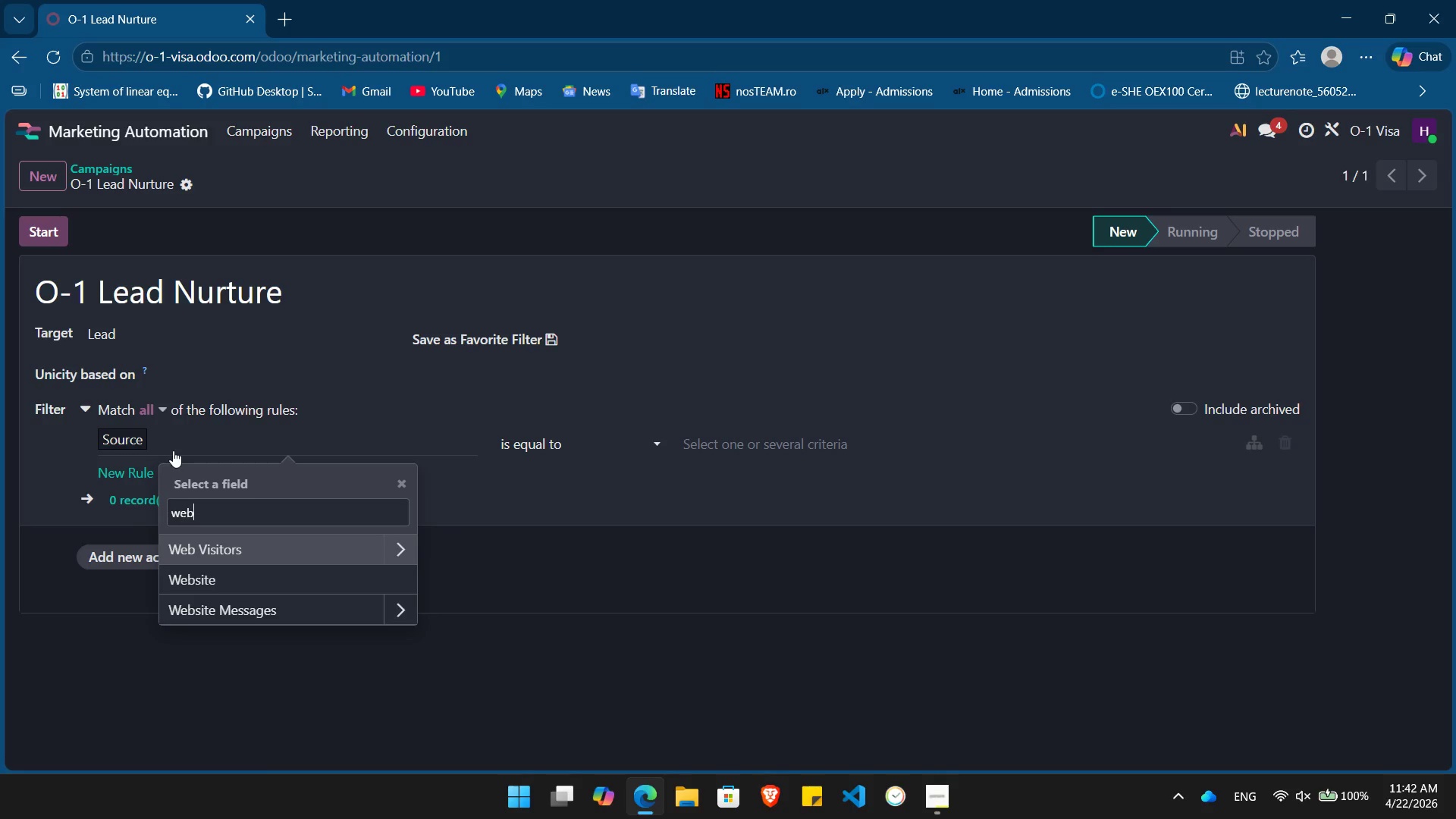 
key(ArrowDown)
 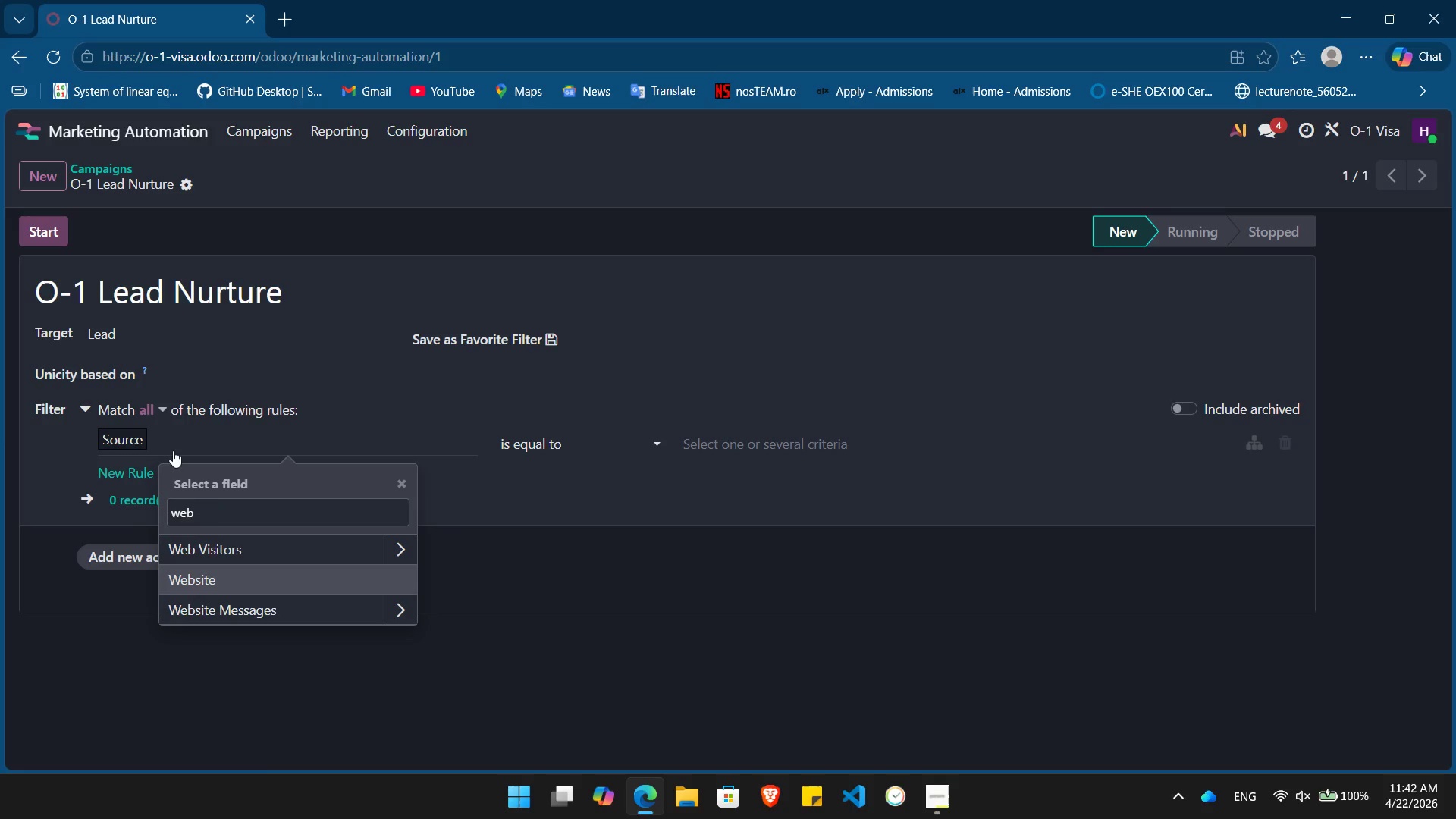 
key(Enter)
 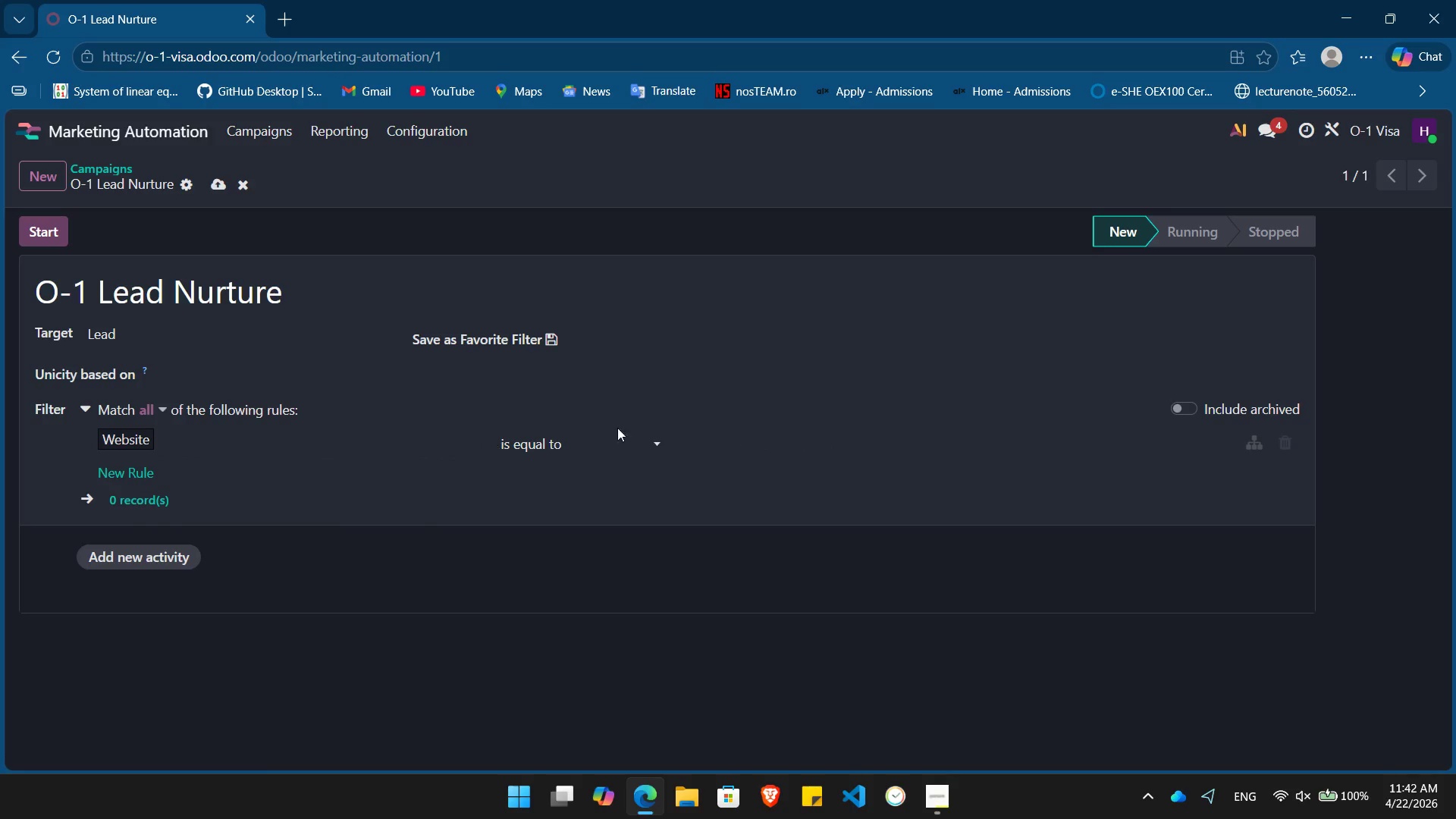 
left_click([753, 431])
 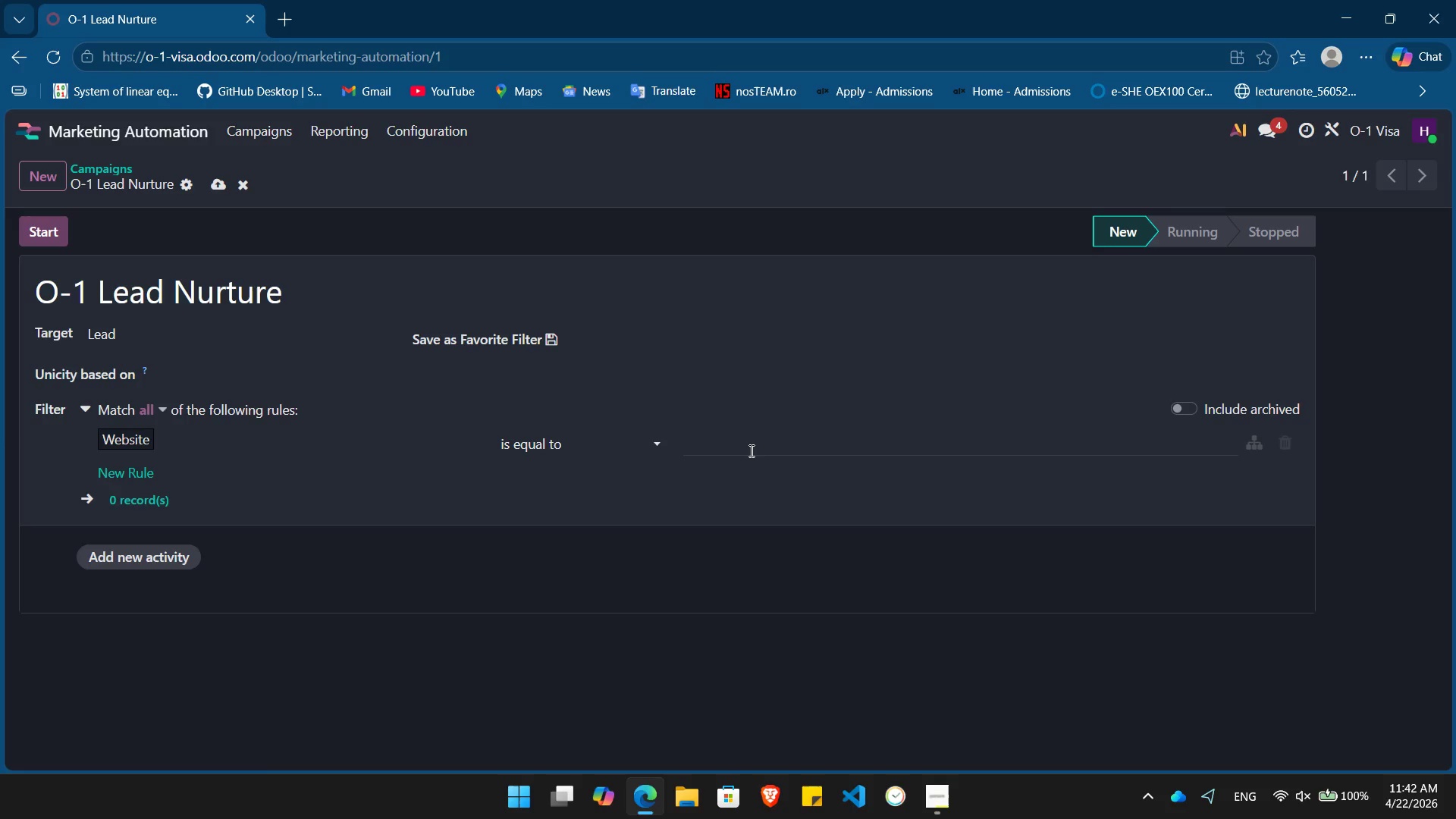 
left_click([750, 450])
 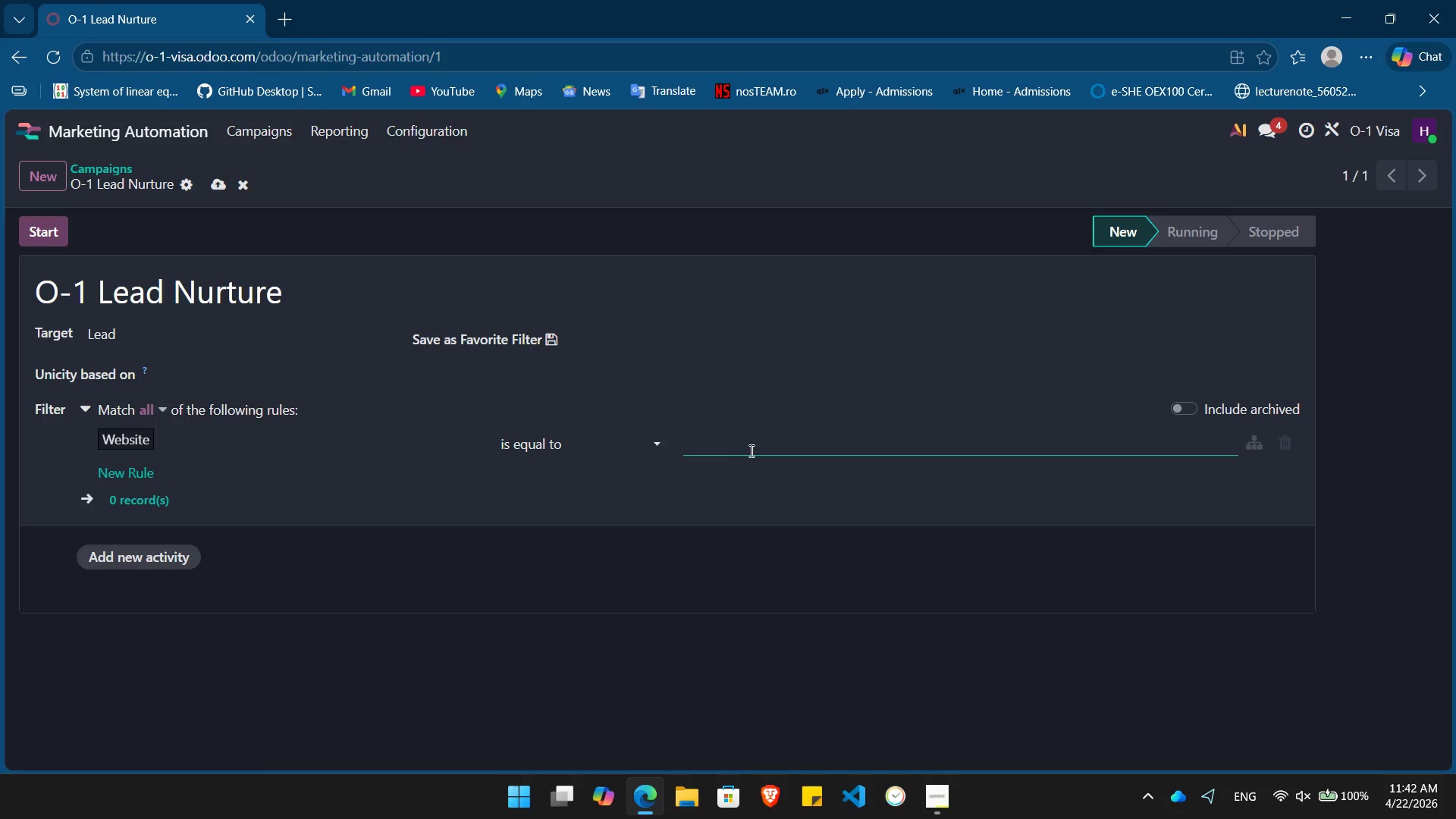 
left_click([560, 441])
 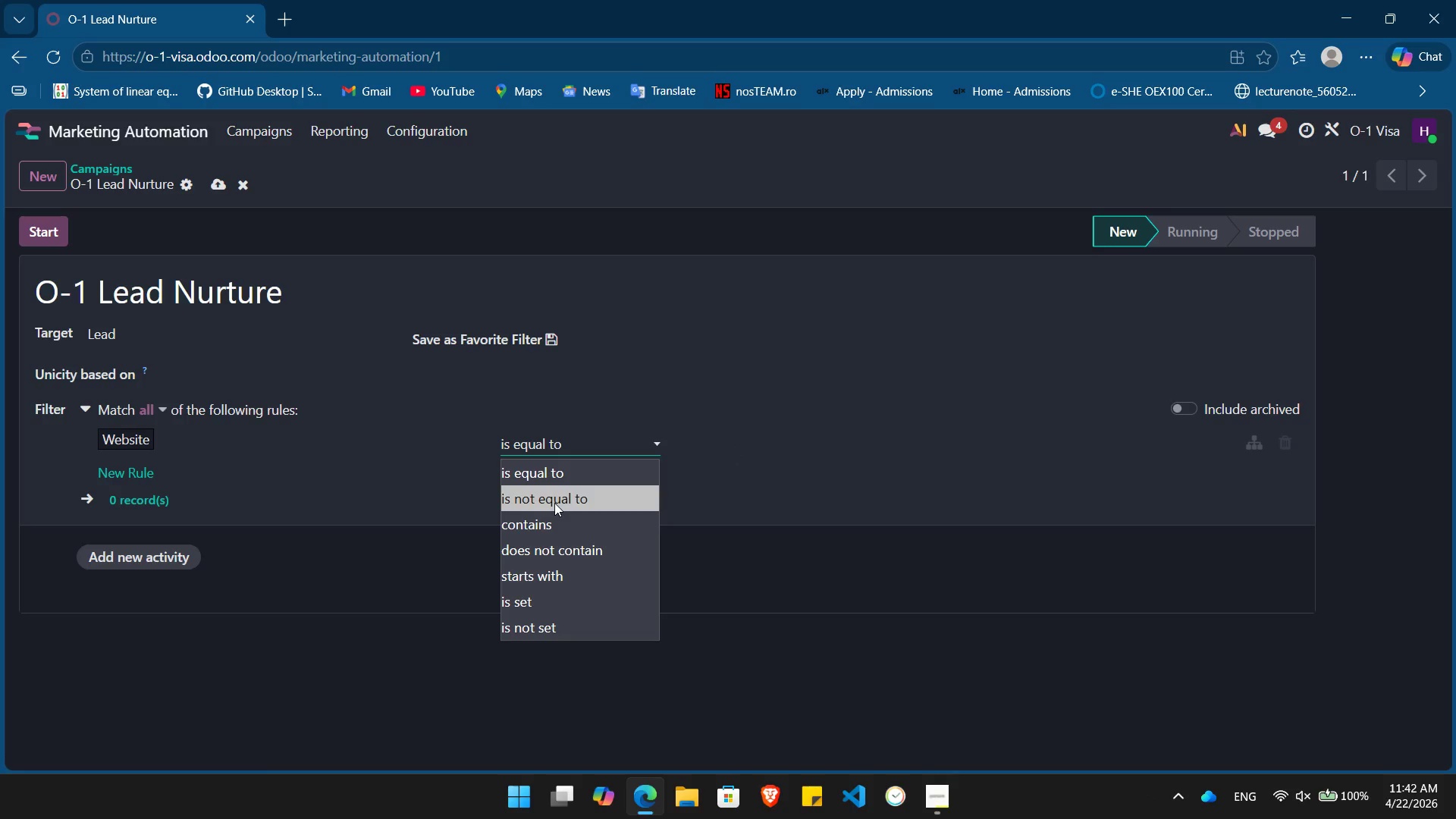 
left_click([554, 523])
 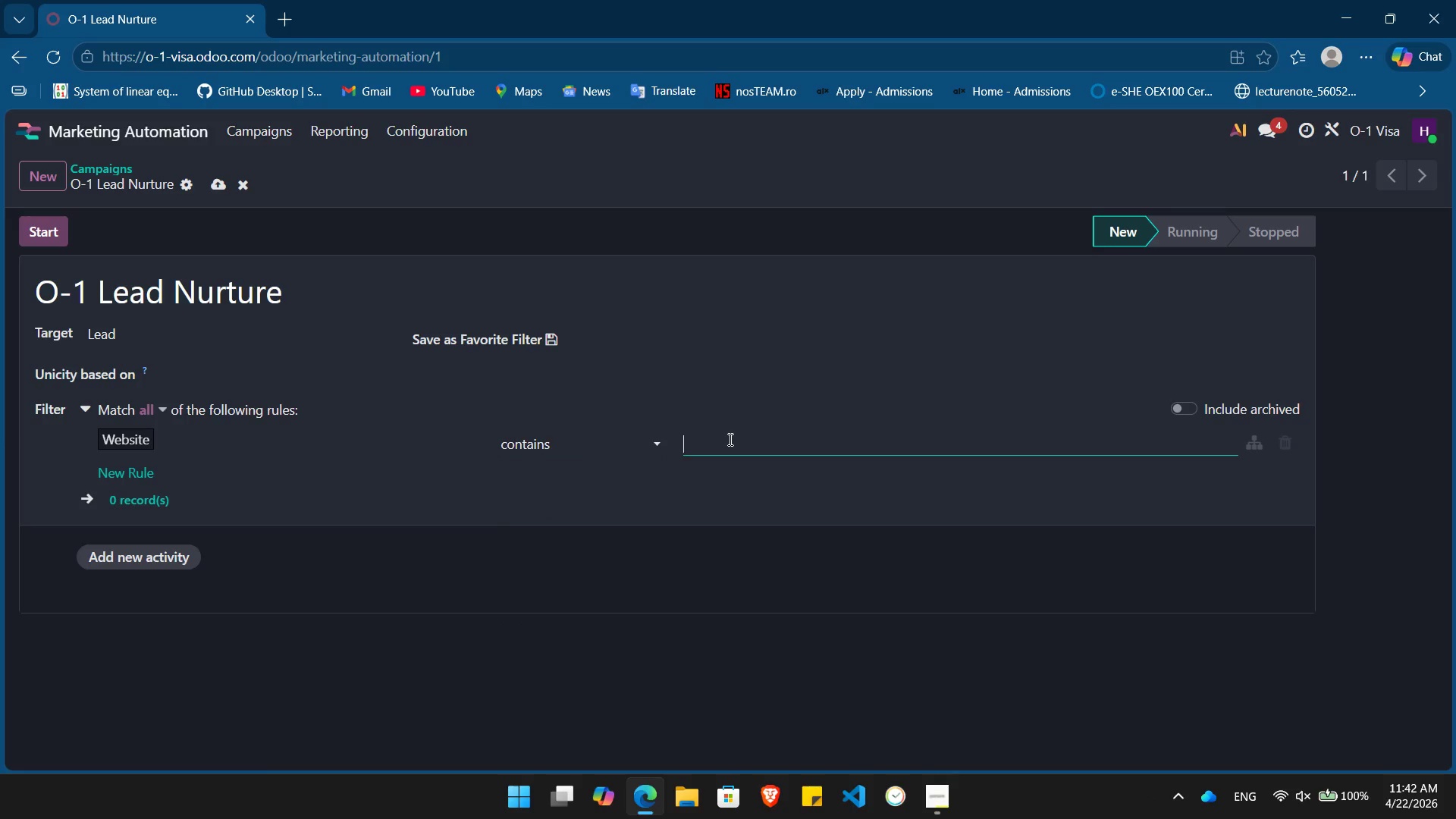 
key(Control+V)
 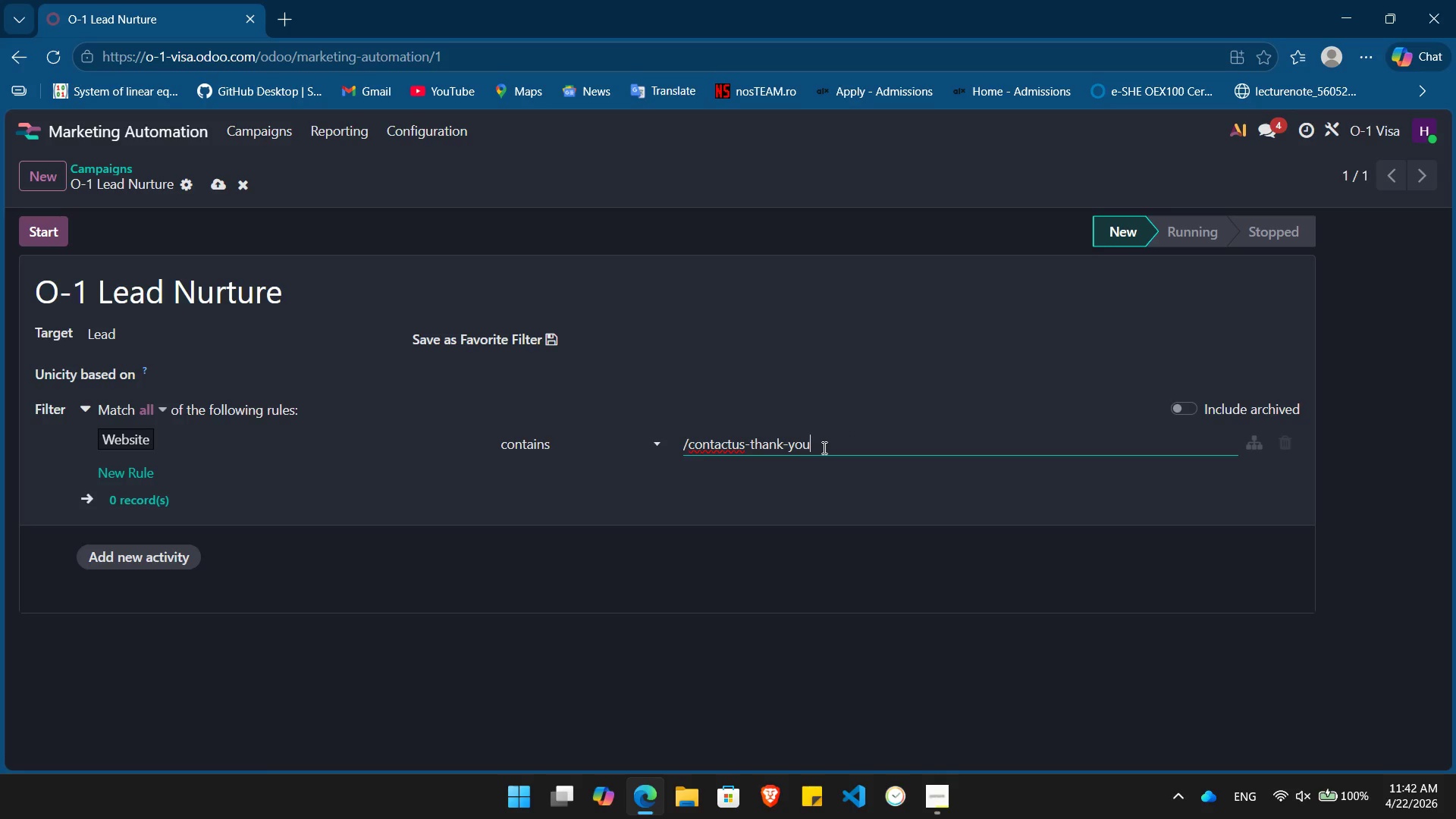 
wait(13.62)
 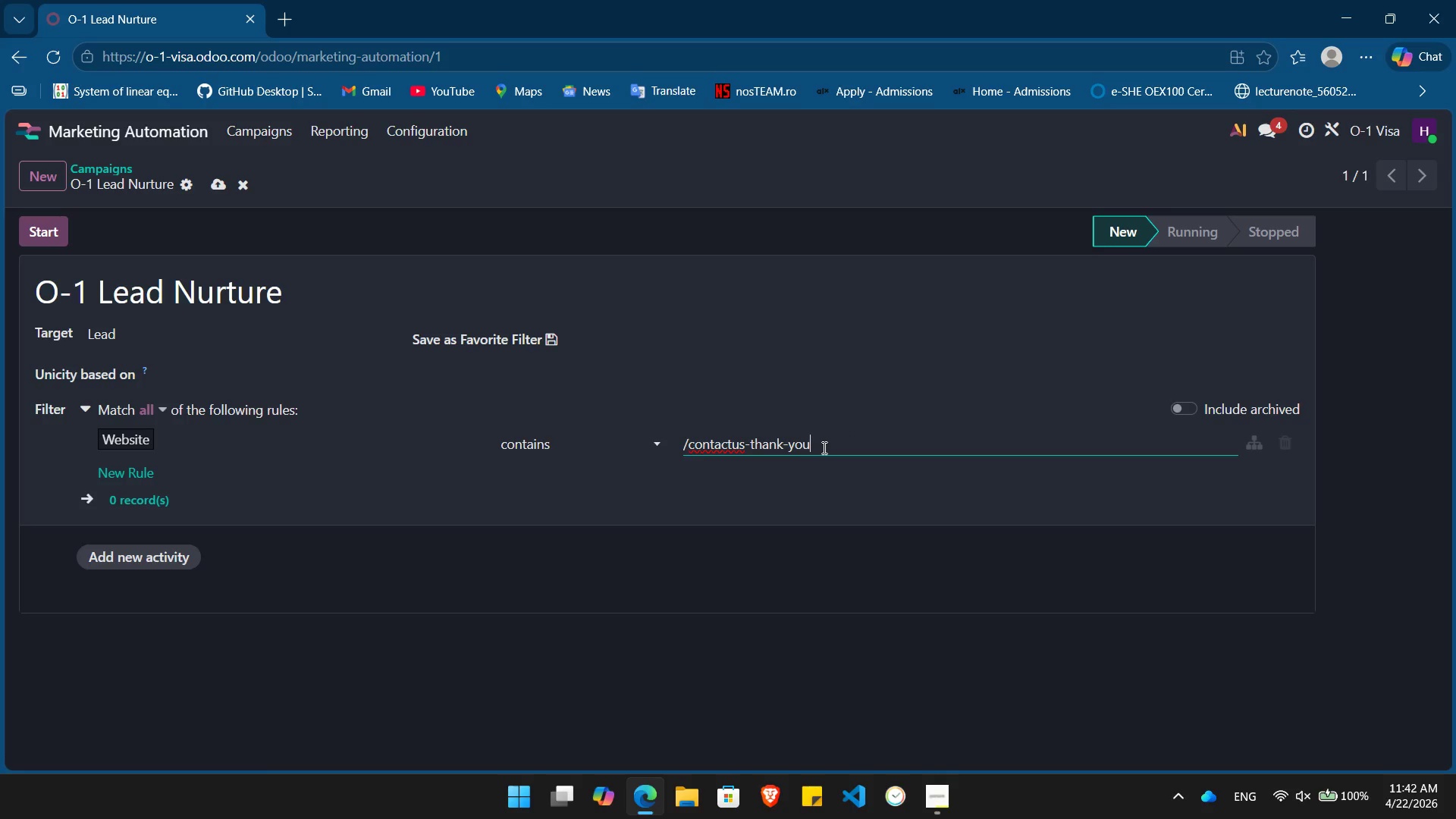 
left_click([135, 139])
 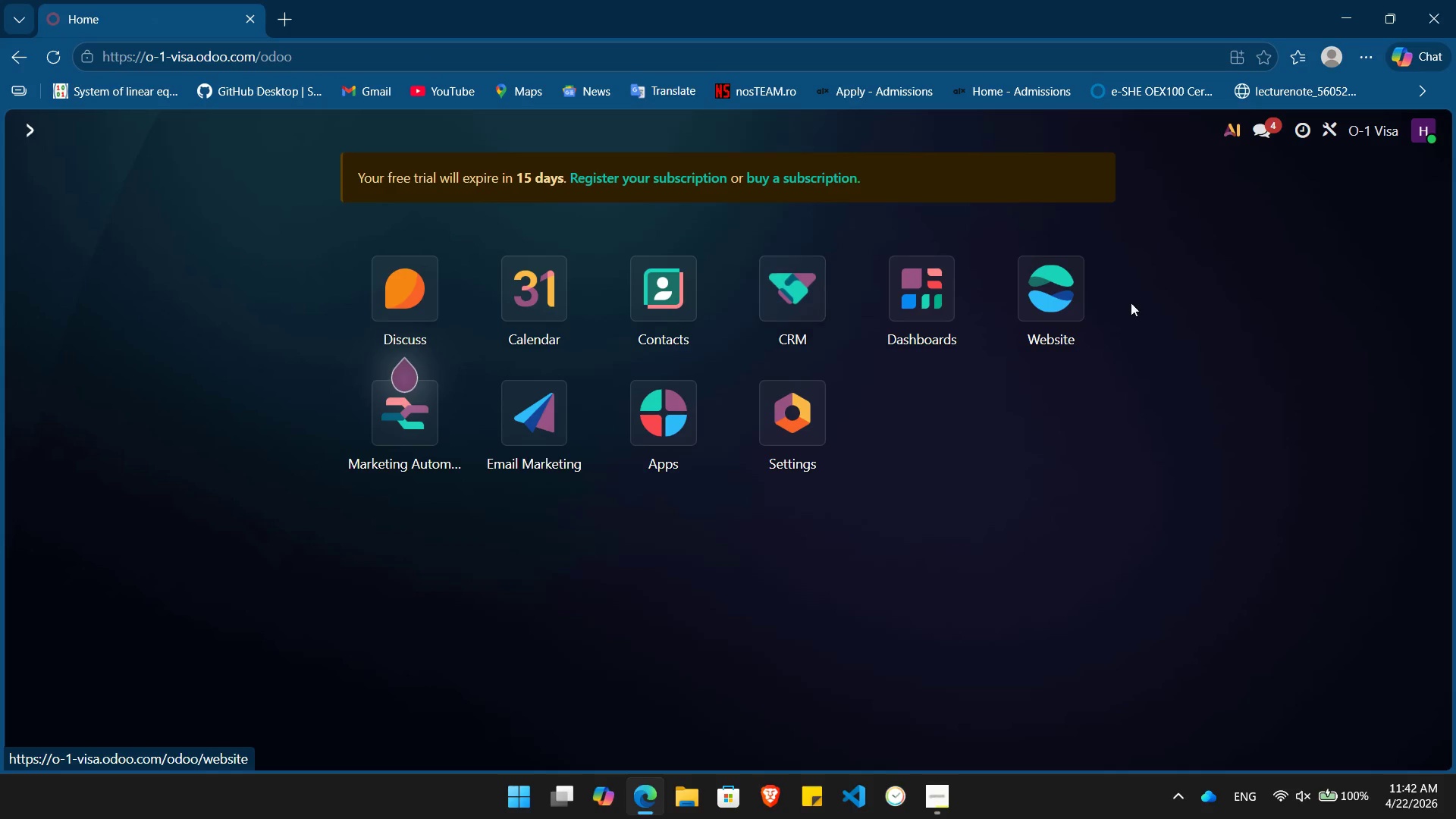 
left_click([1069, 314])
 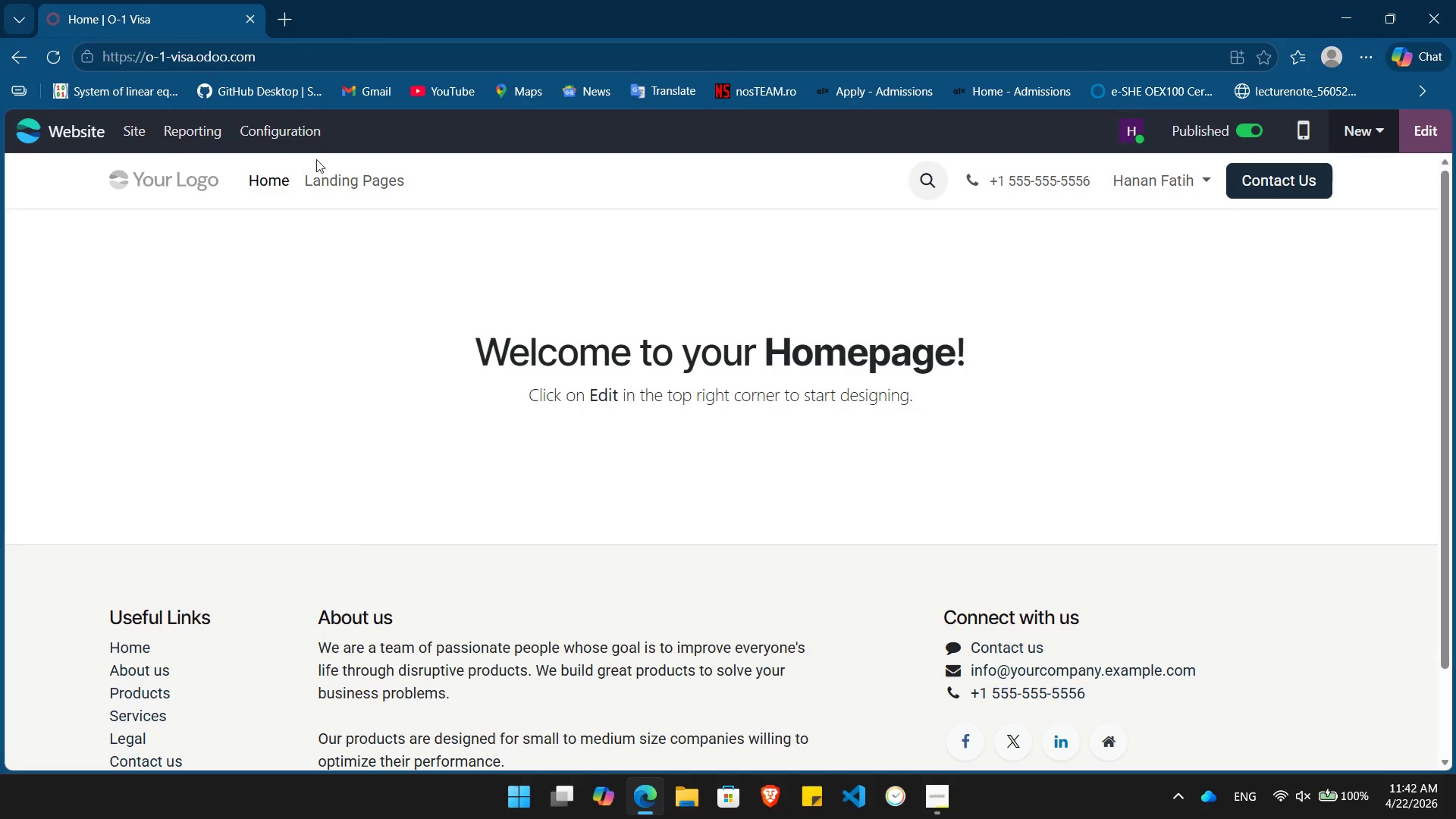 
left_click([374, 178])
 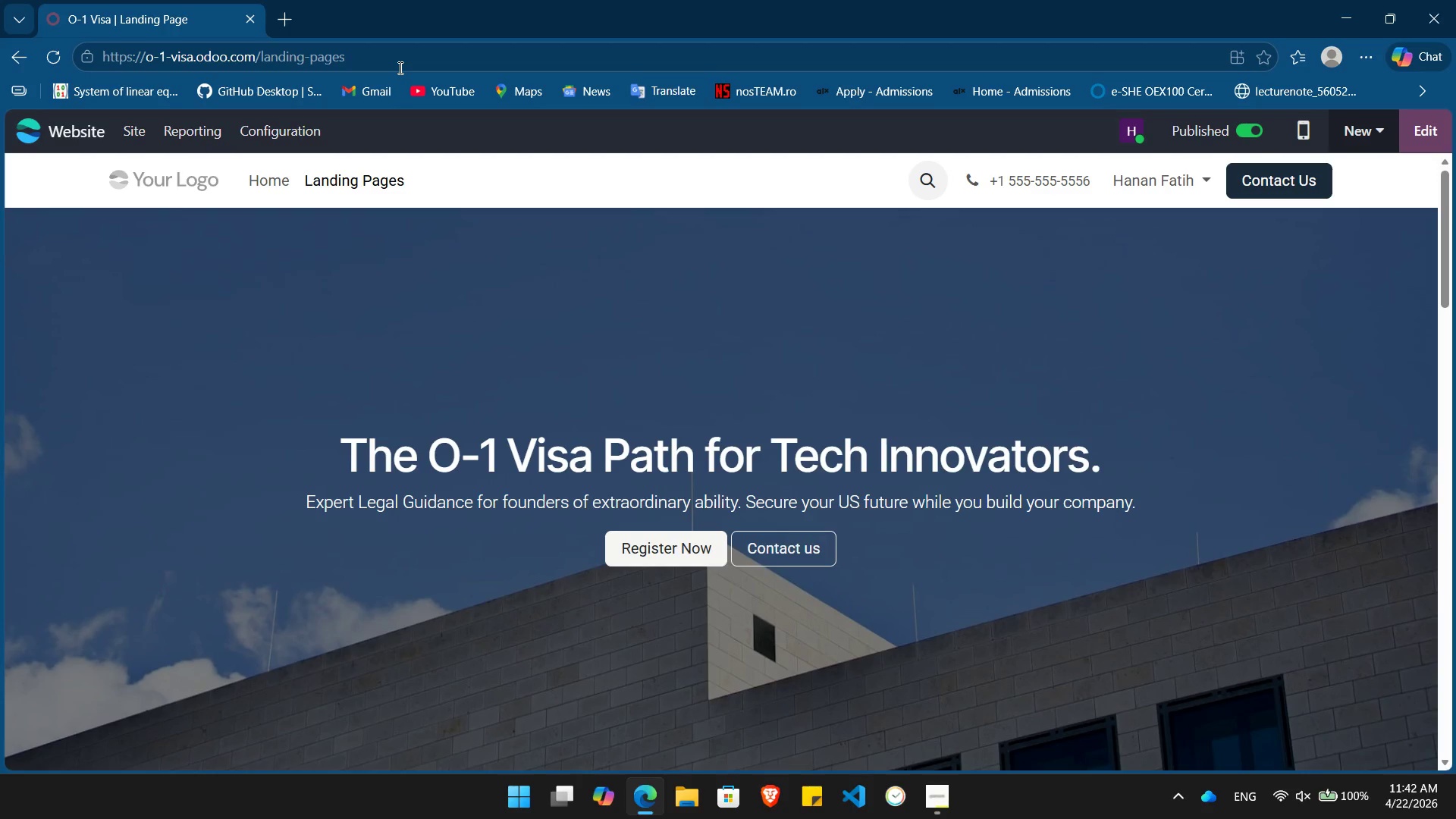 
left_click([400, 66])
 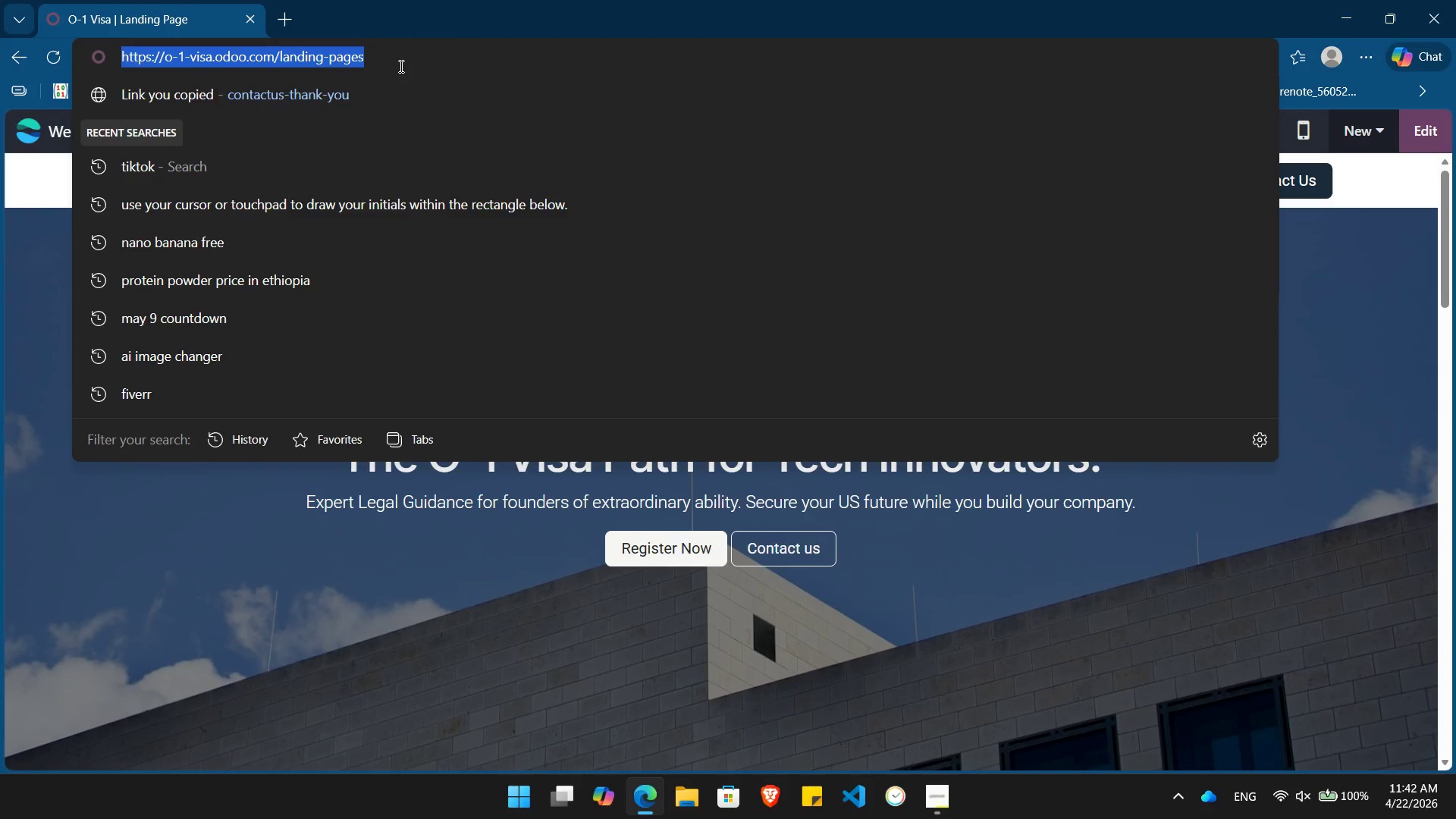 
key(Control+C)
 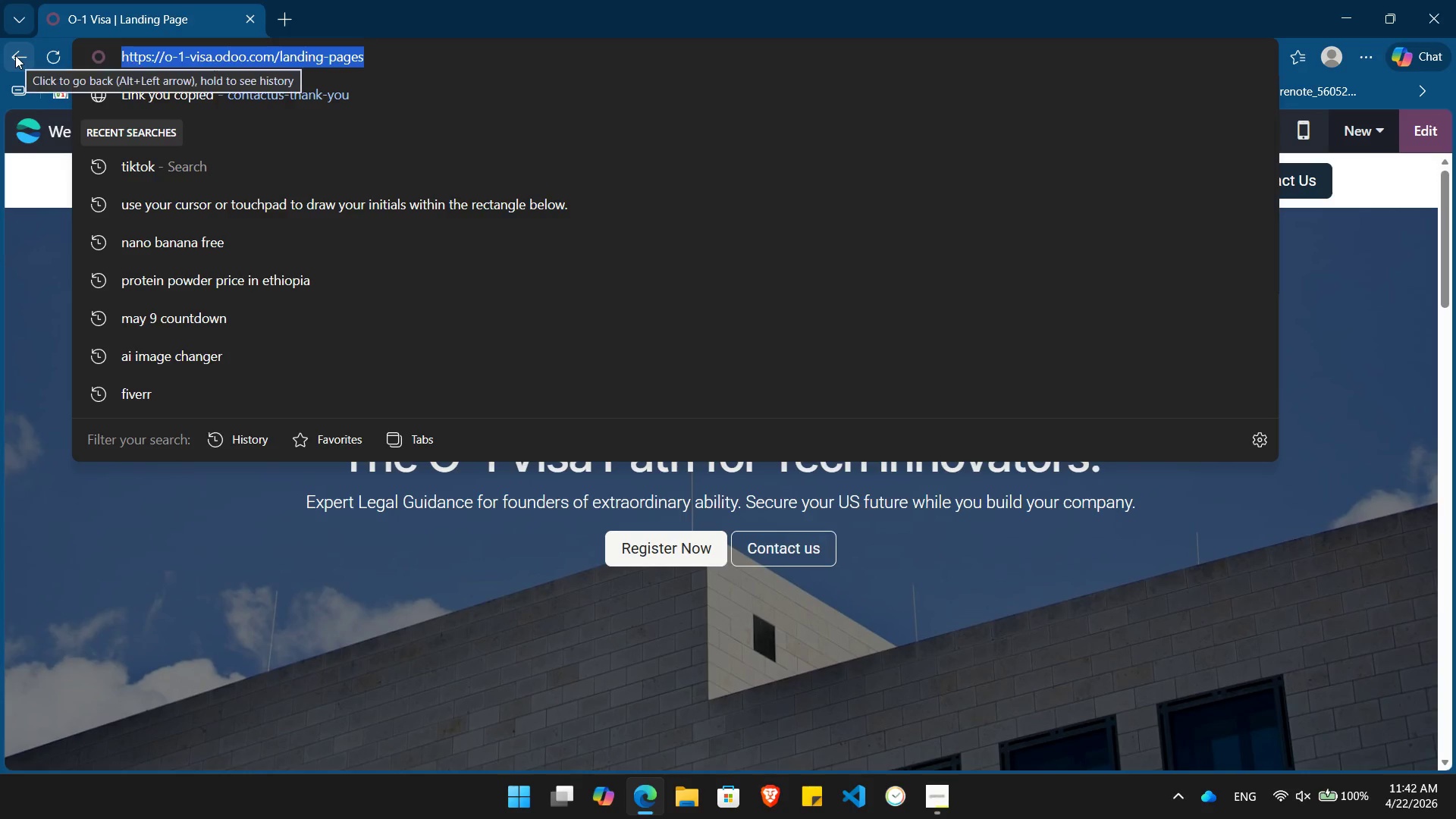 
left_click([15, 55])
 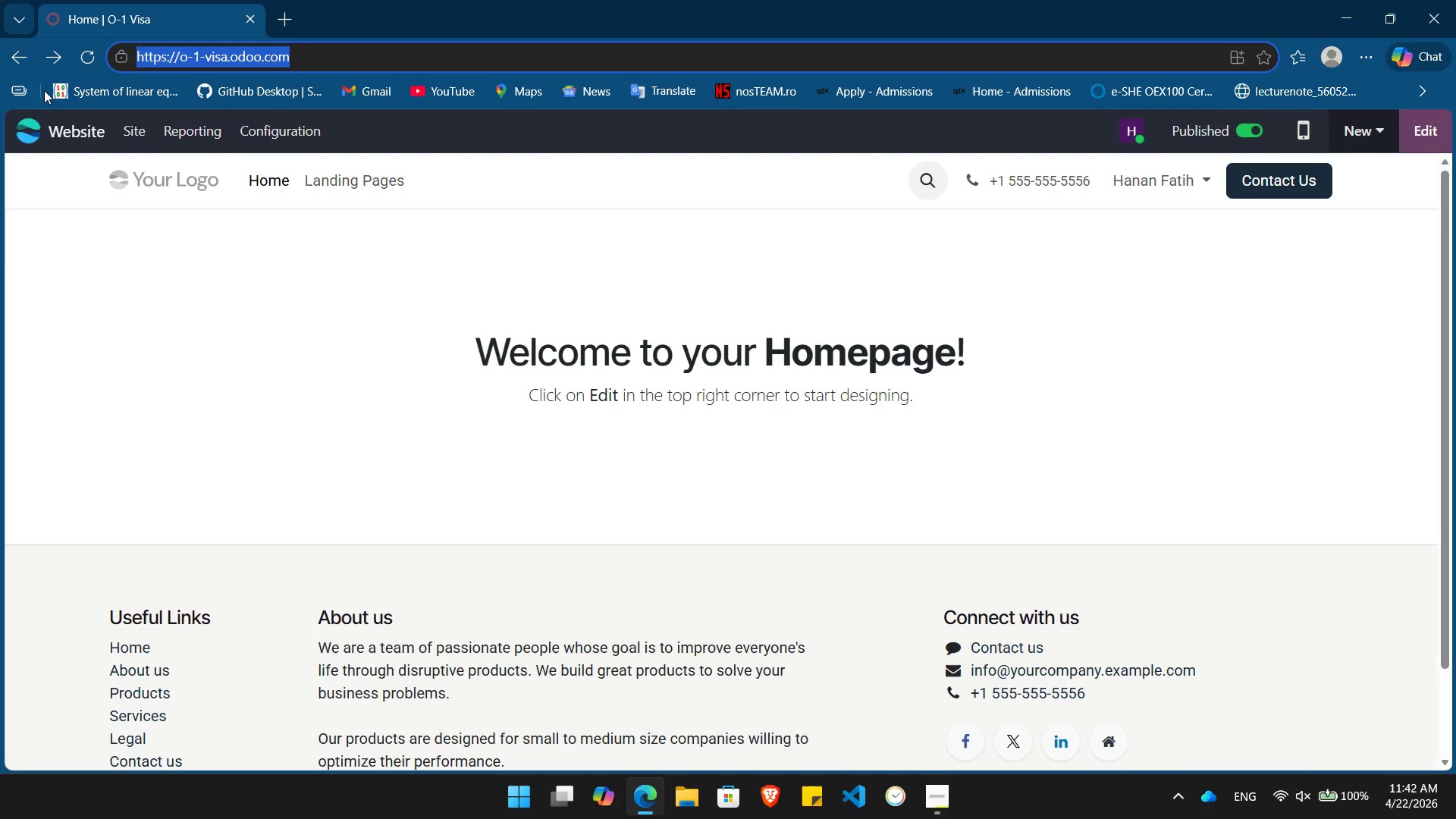 
left_click([58, 123])
 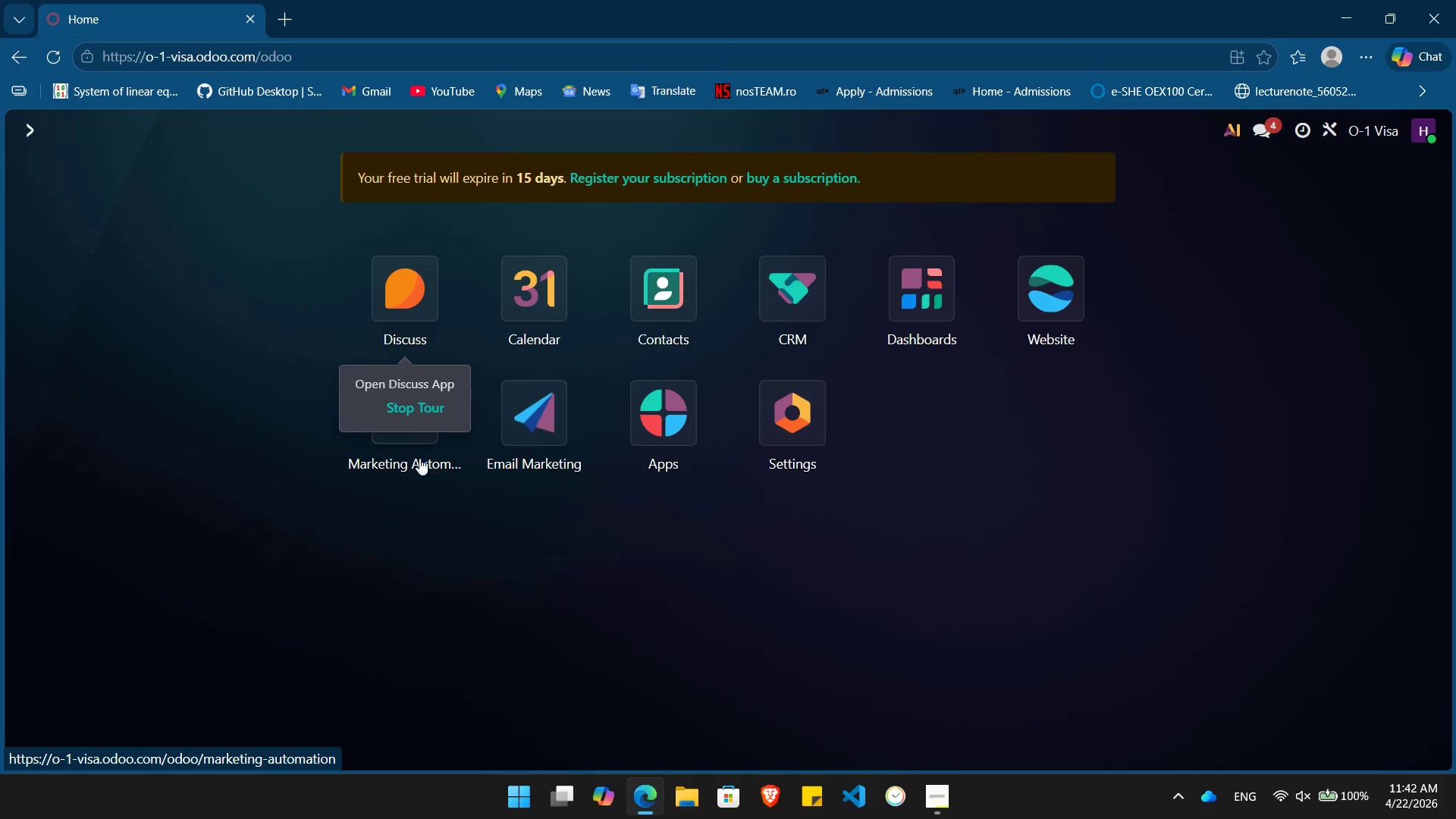 
left_click([416, 449])
 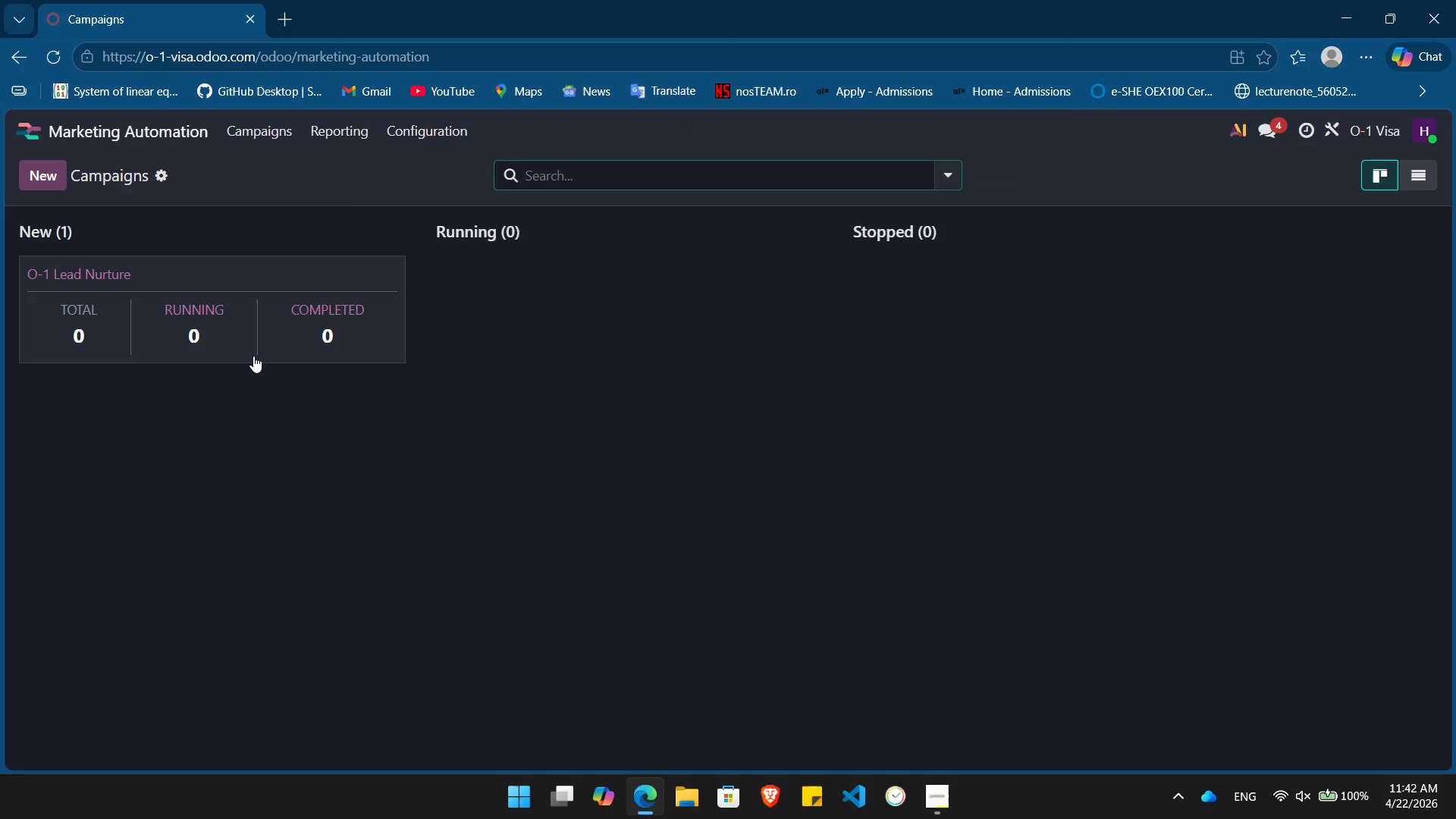 
left_click([233, 352])
 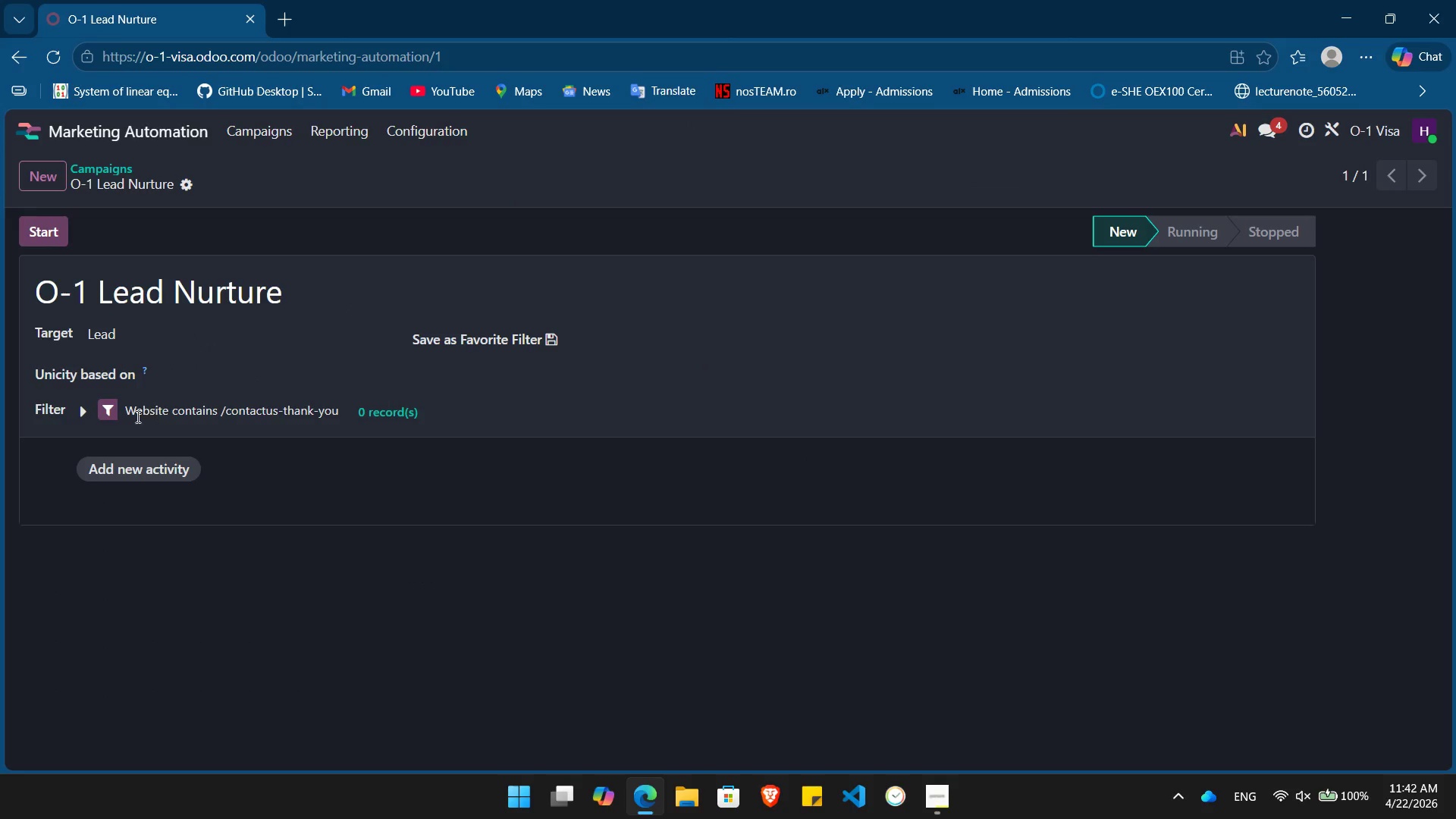 
left_click([80, 416])
 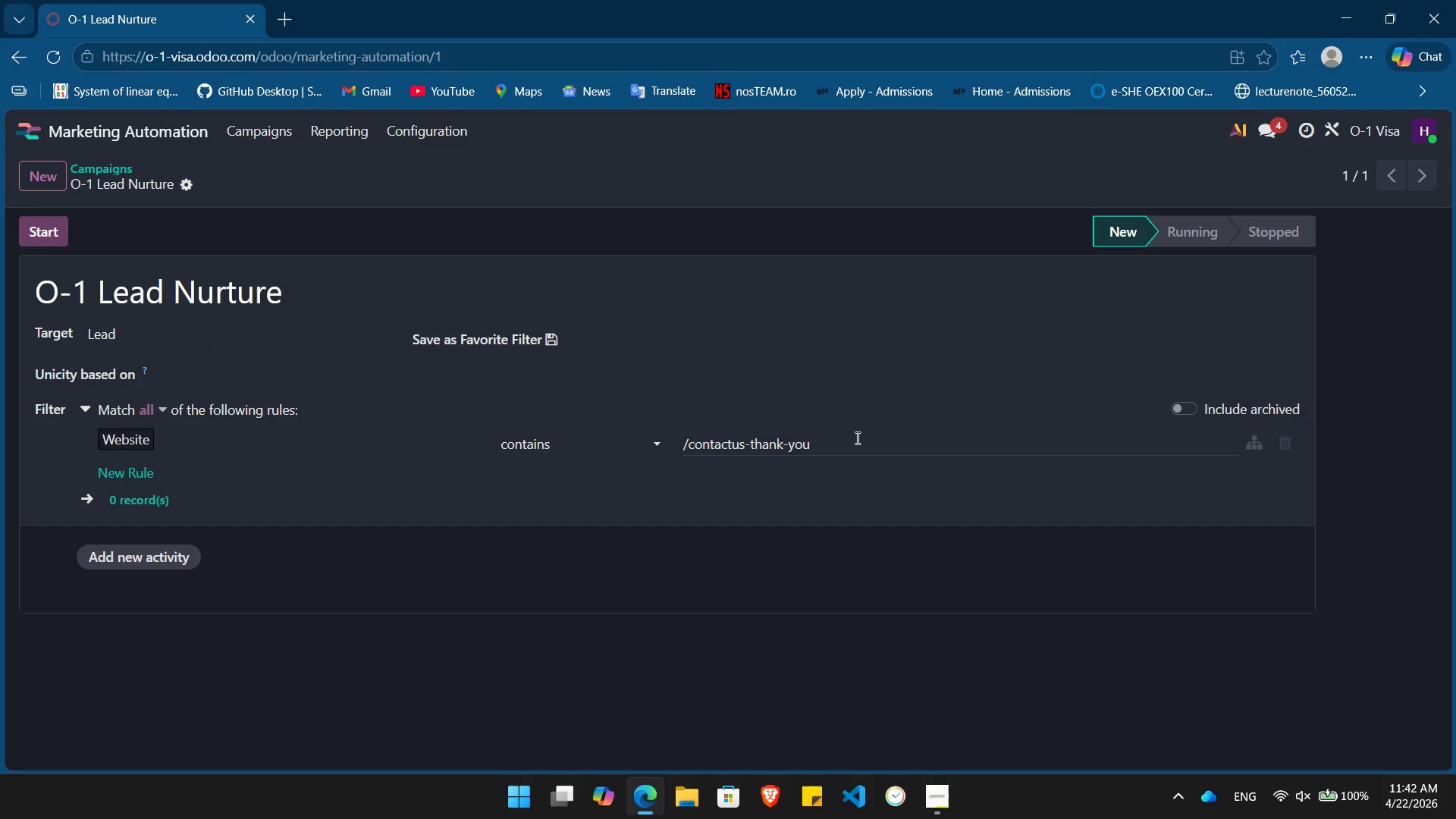 
double_click([855, 438])
 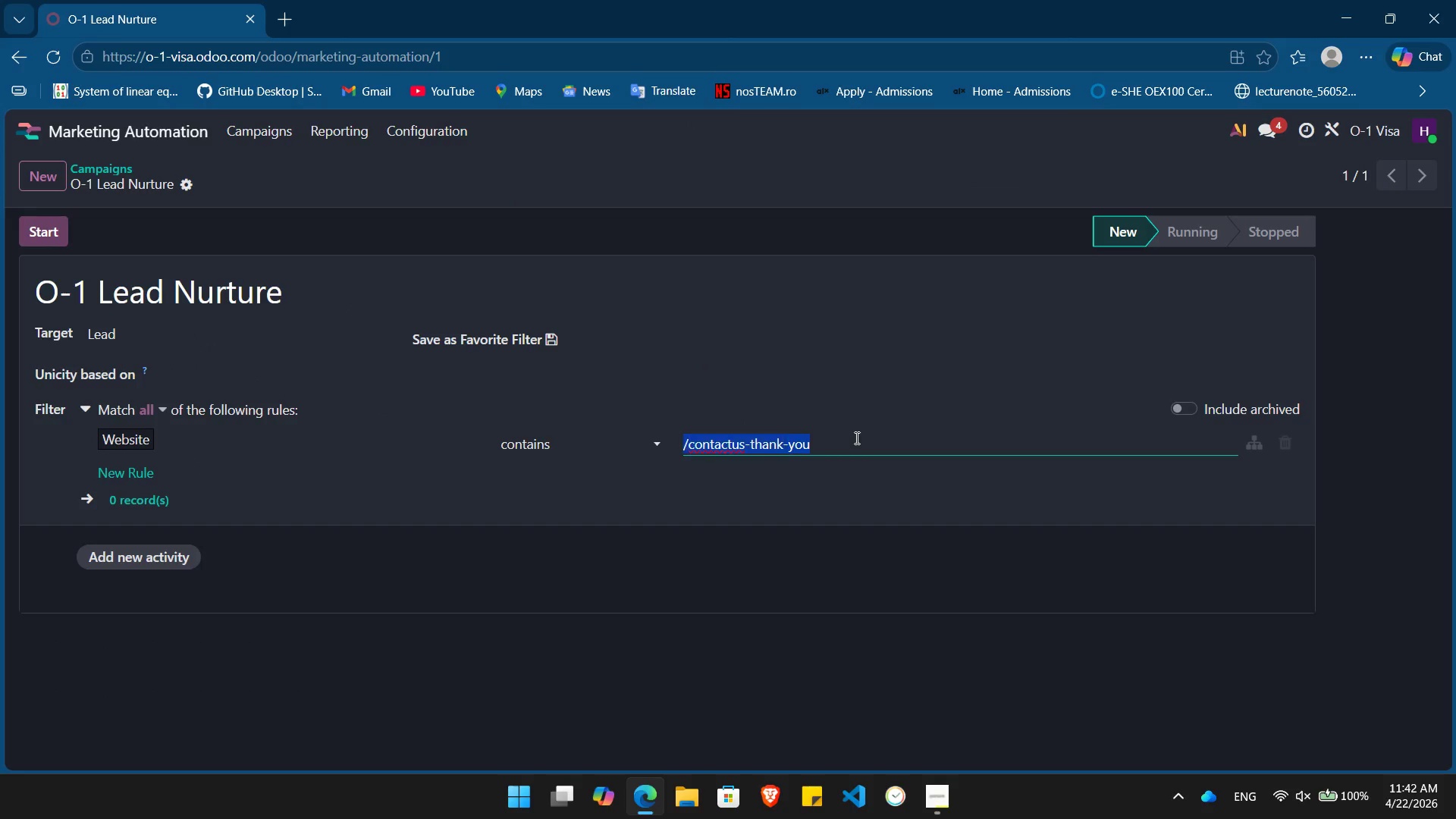 
triple_click([855, 438])
 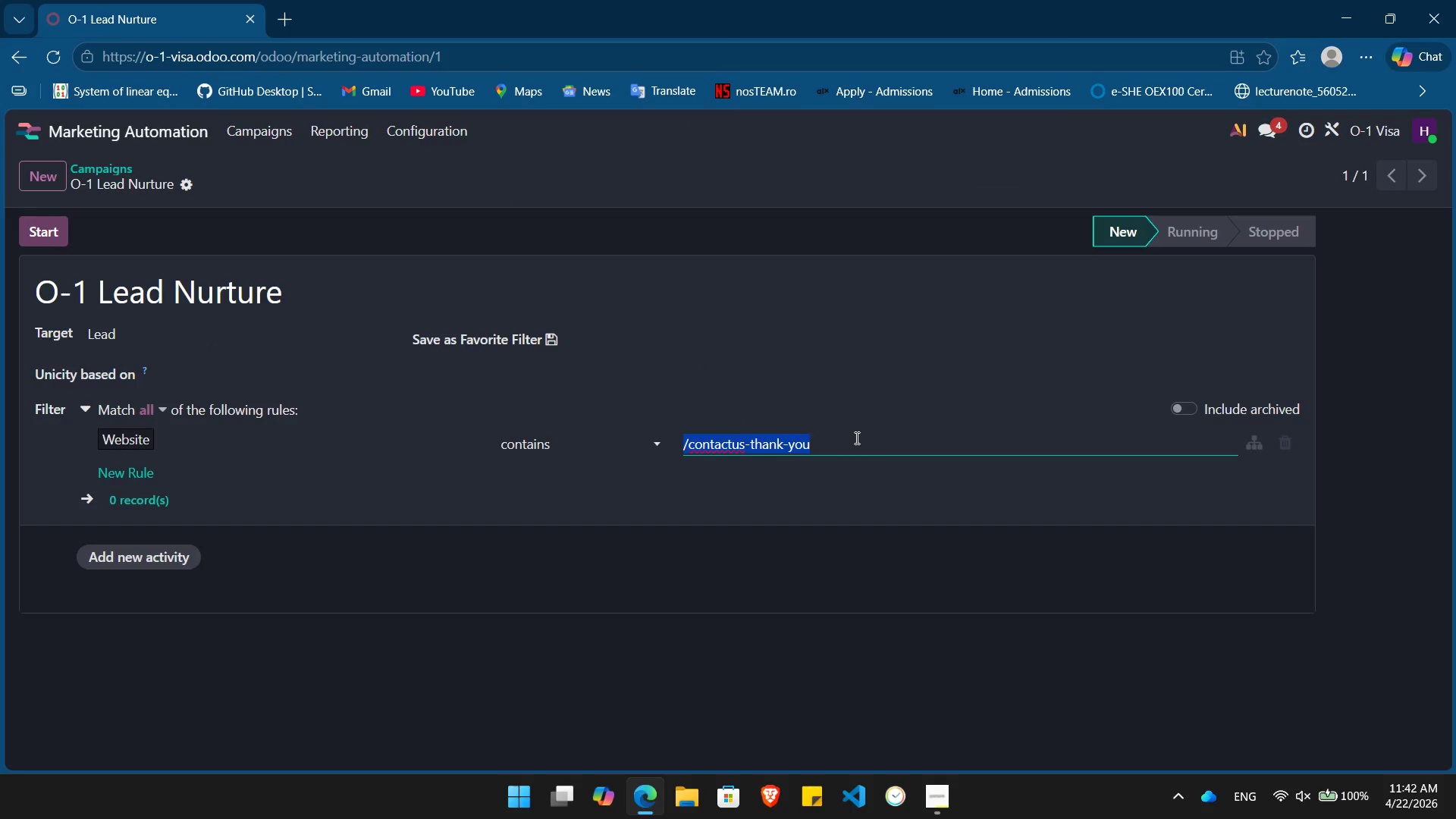 
key(Control+V)
 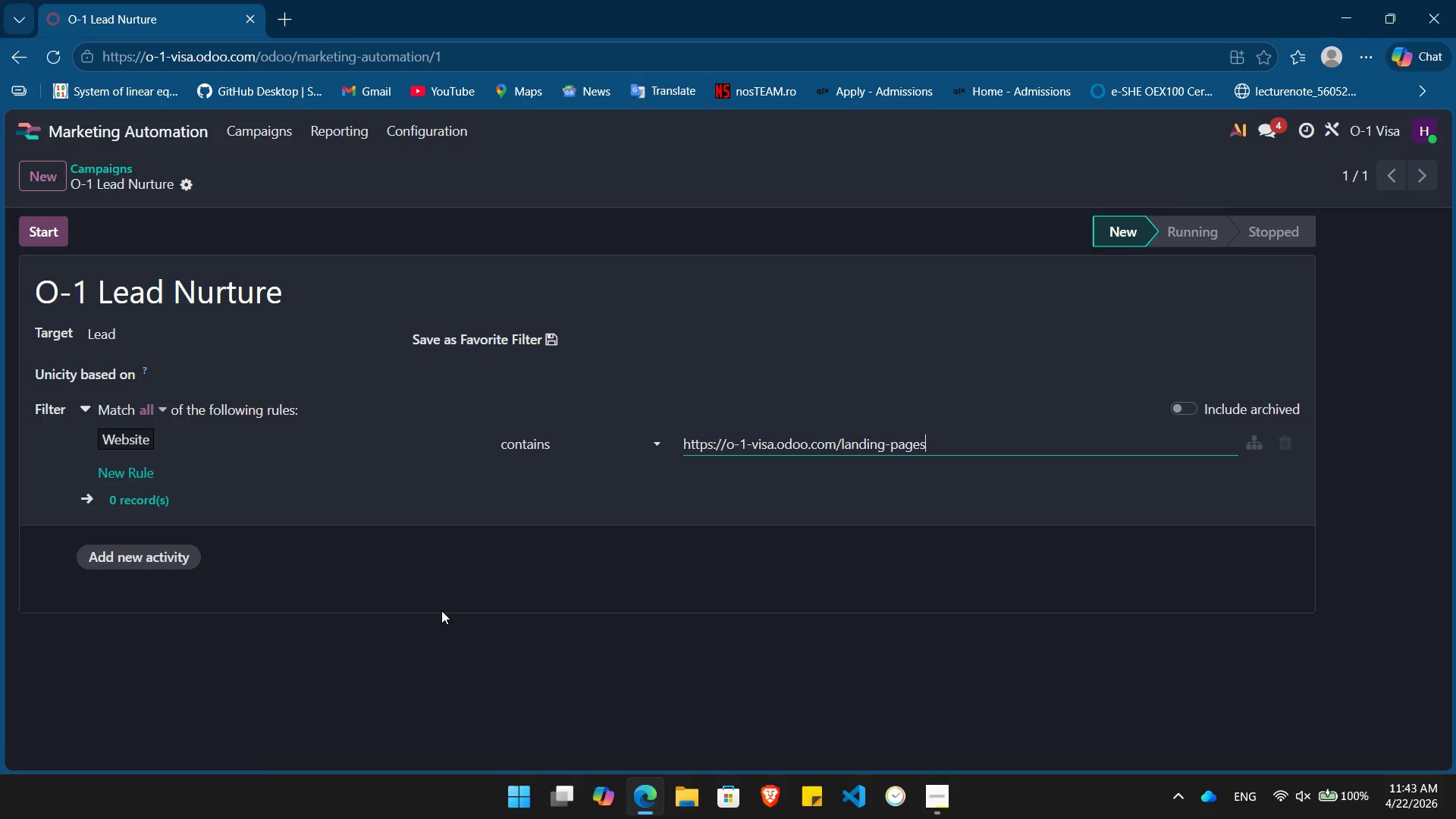 
wait(18.06)
 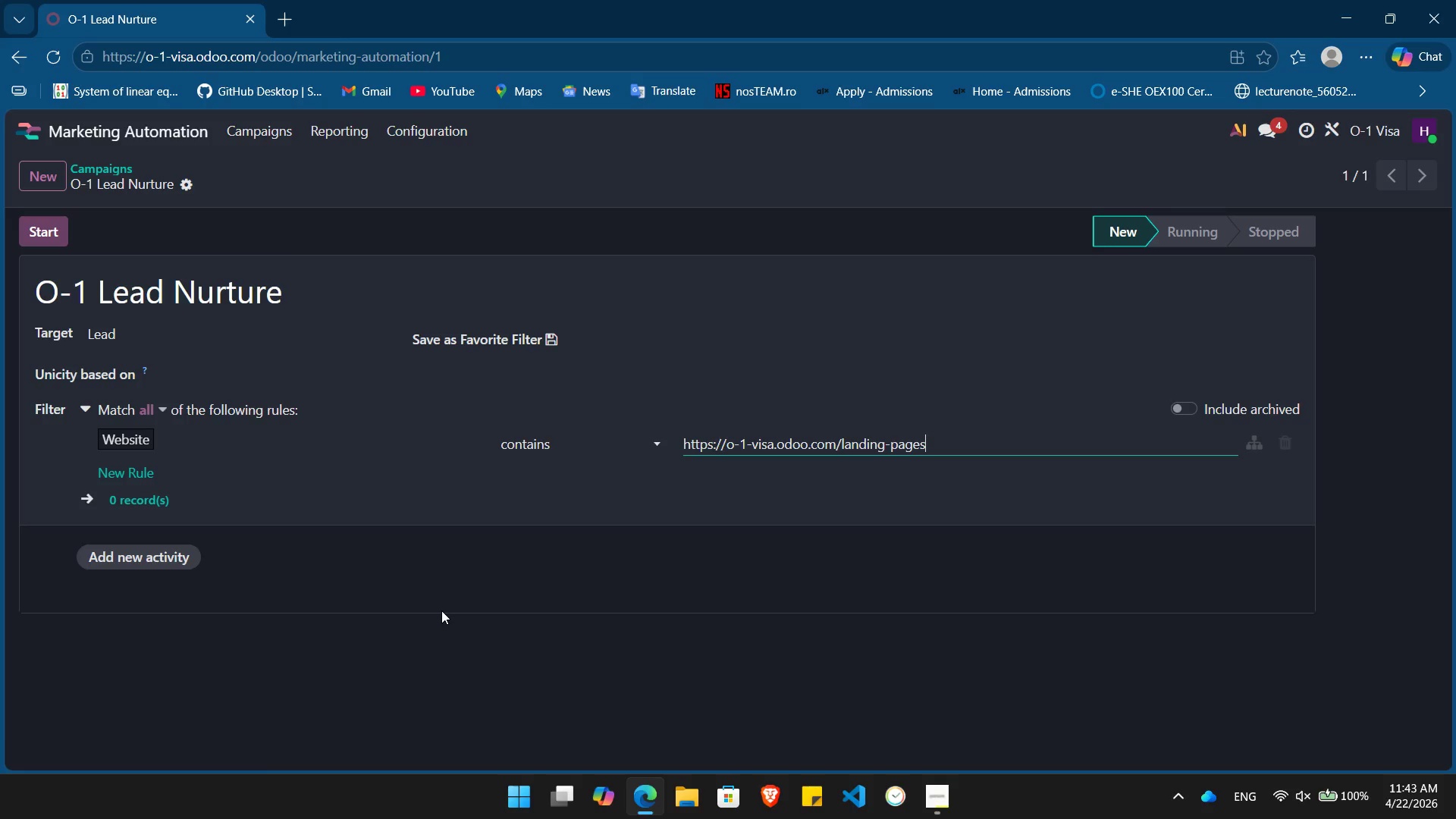 
left_click([105, 134])
 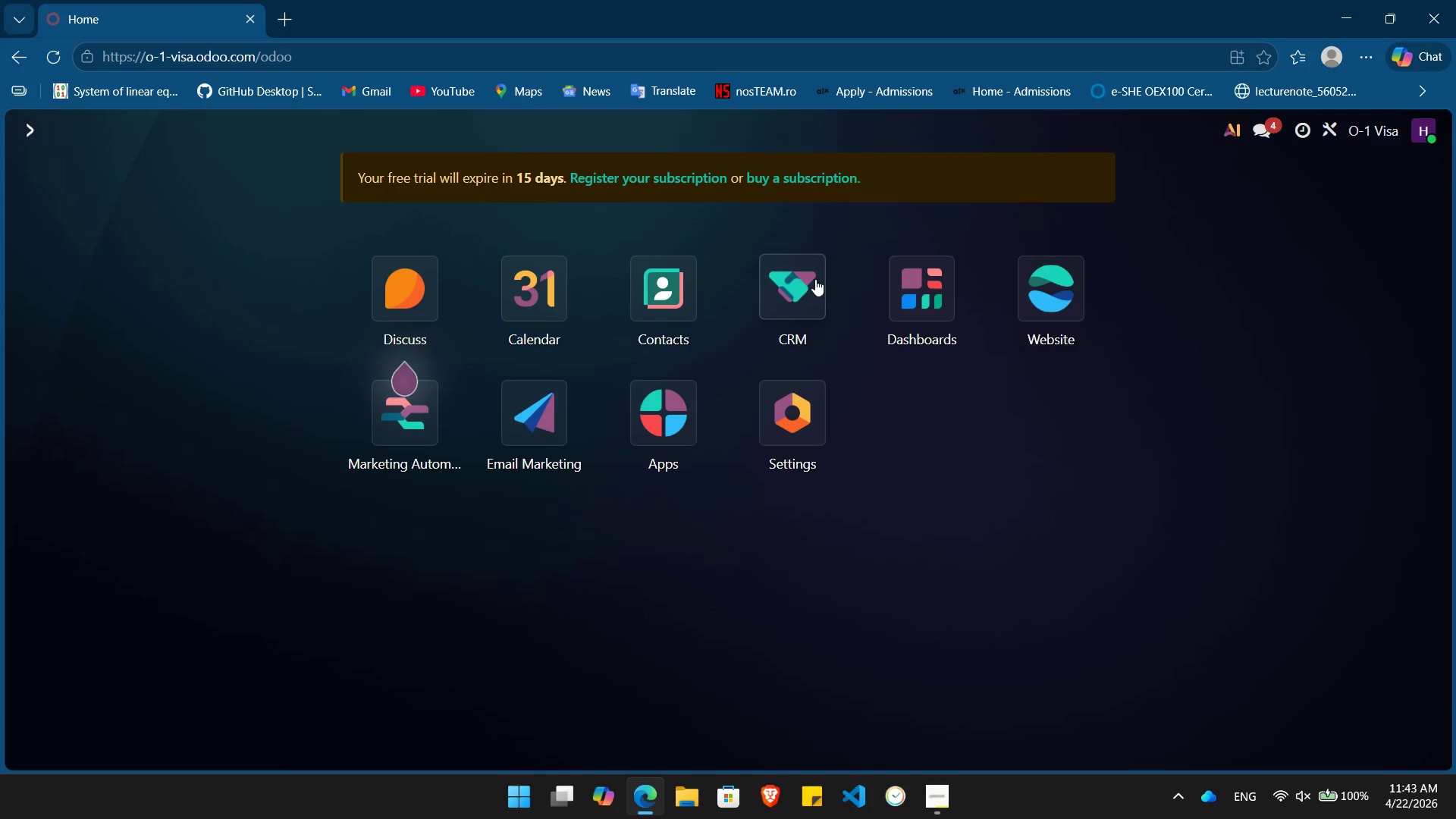 
left_click([799, 280])
 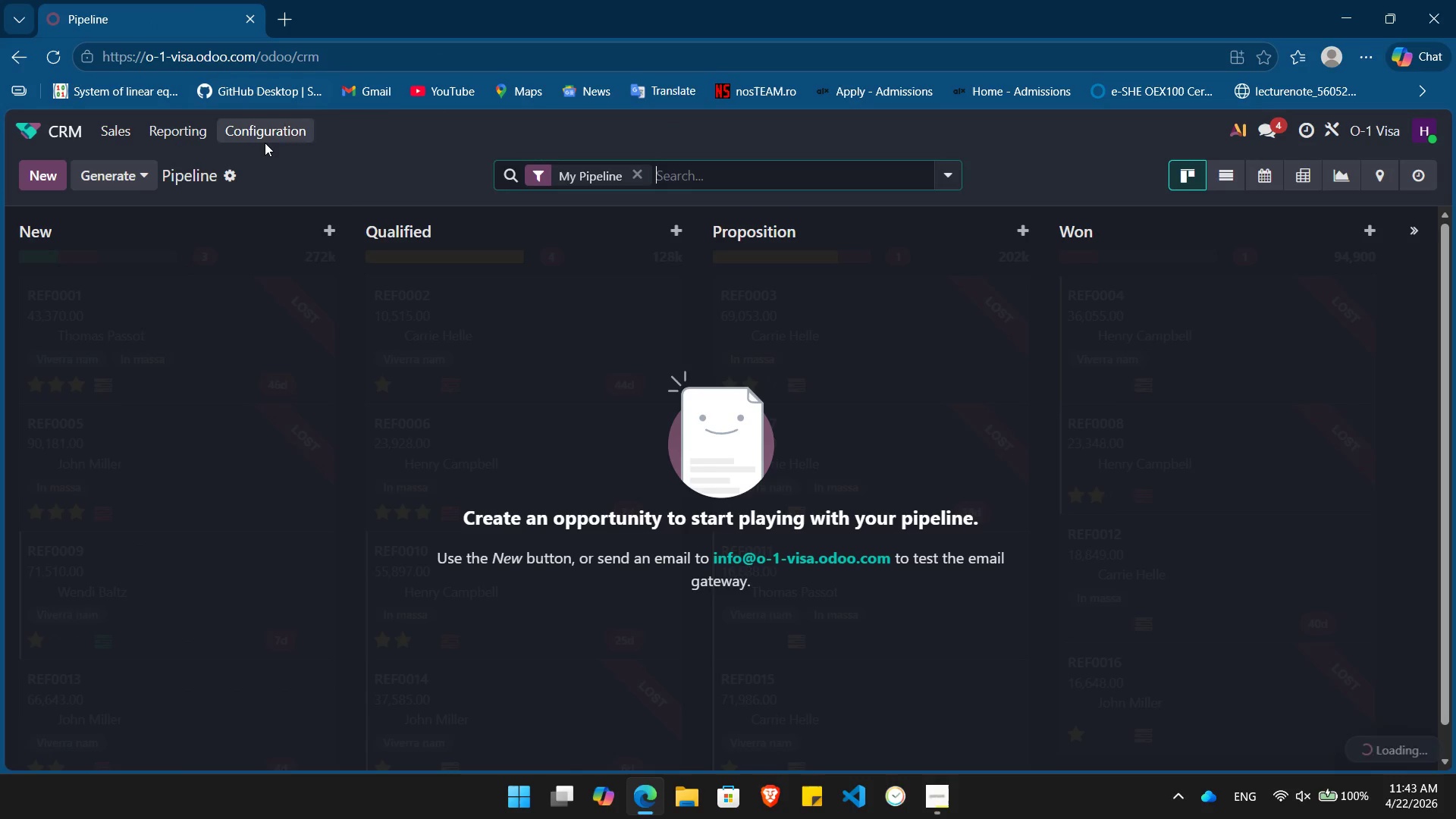 
left_click([272, 130])
 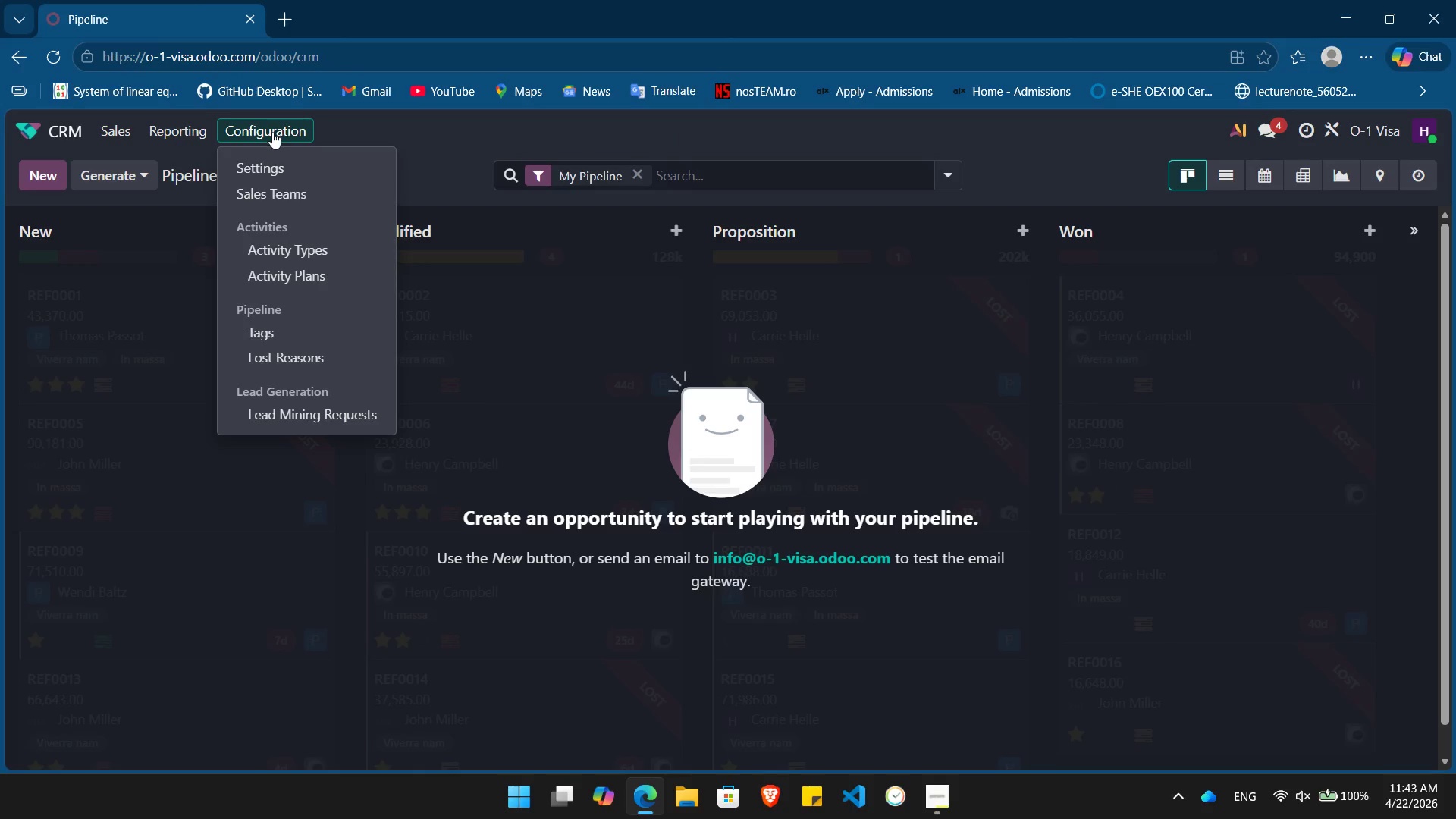 
left_click([275, 165])
 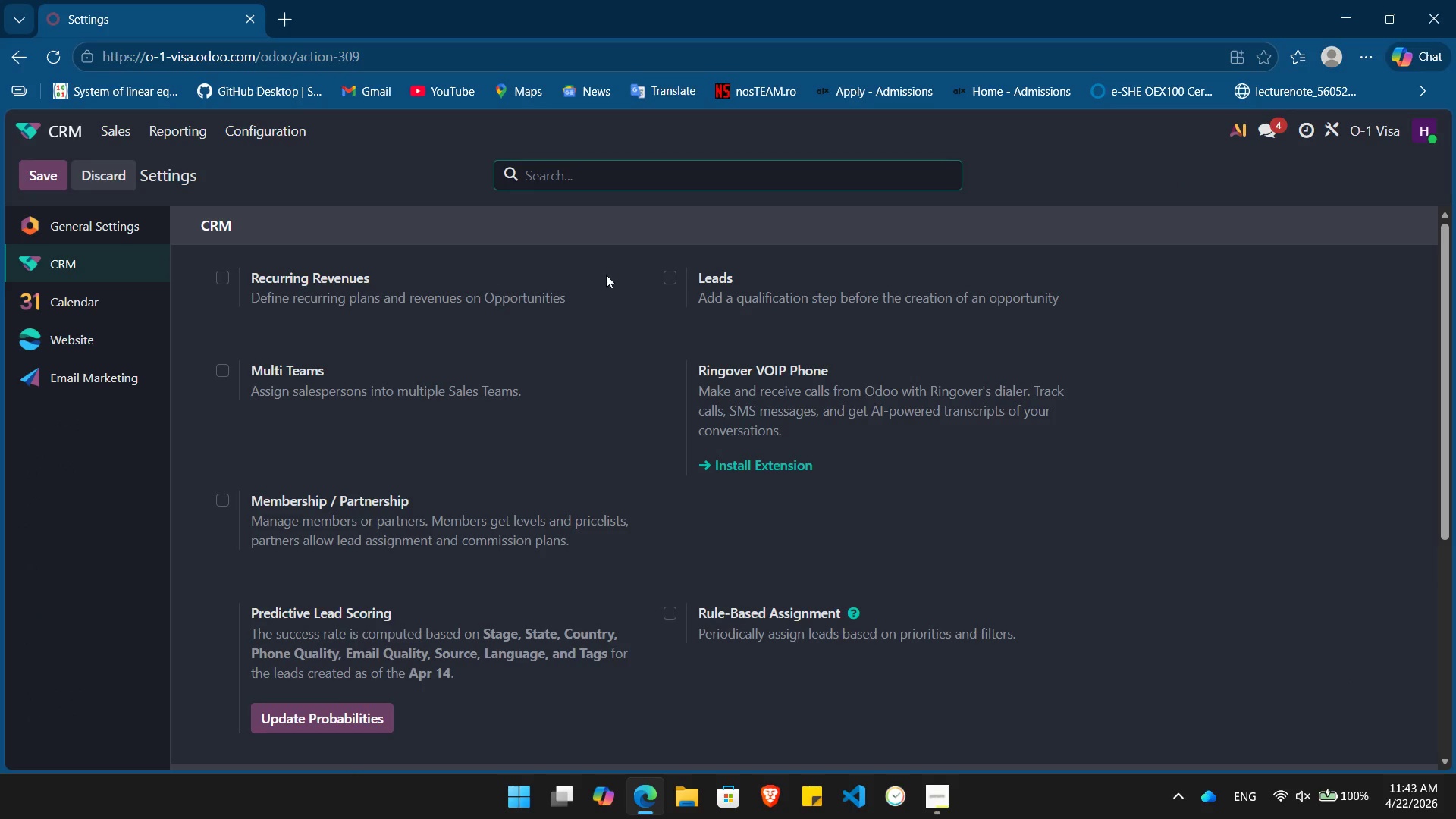 
left_click([664, 279])
 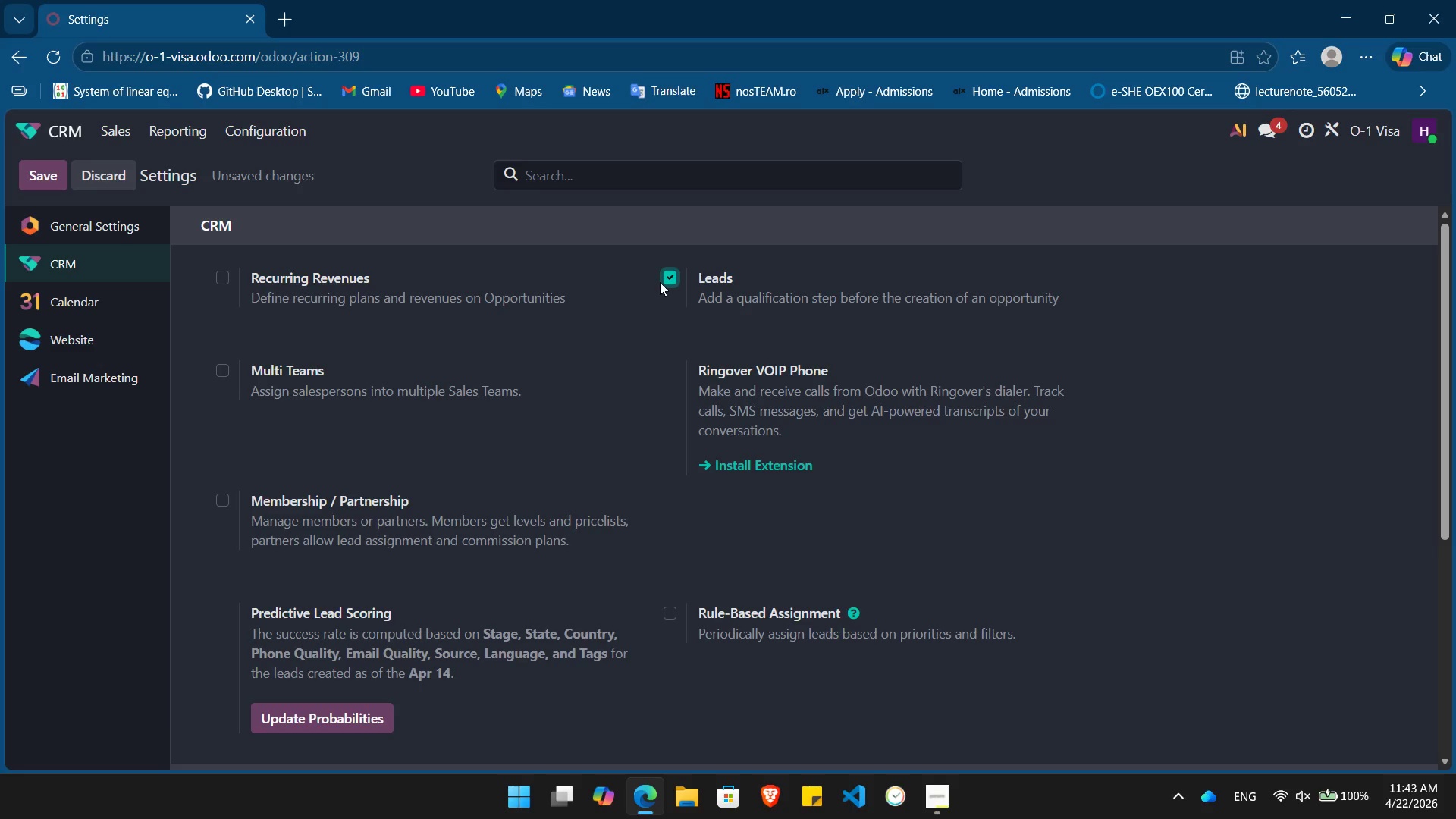 
wait(33.51)
 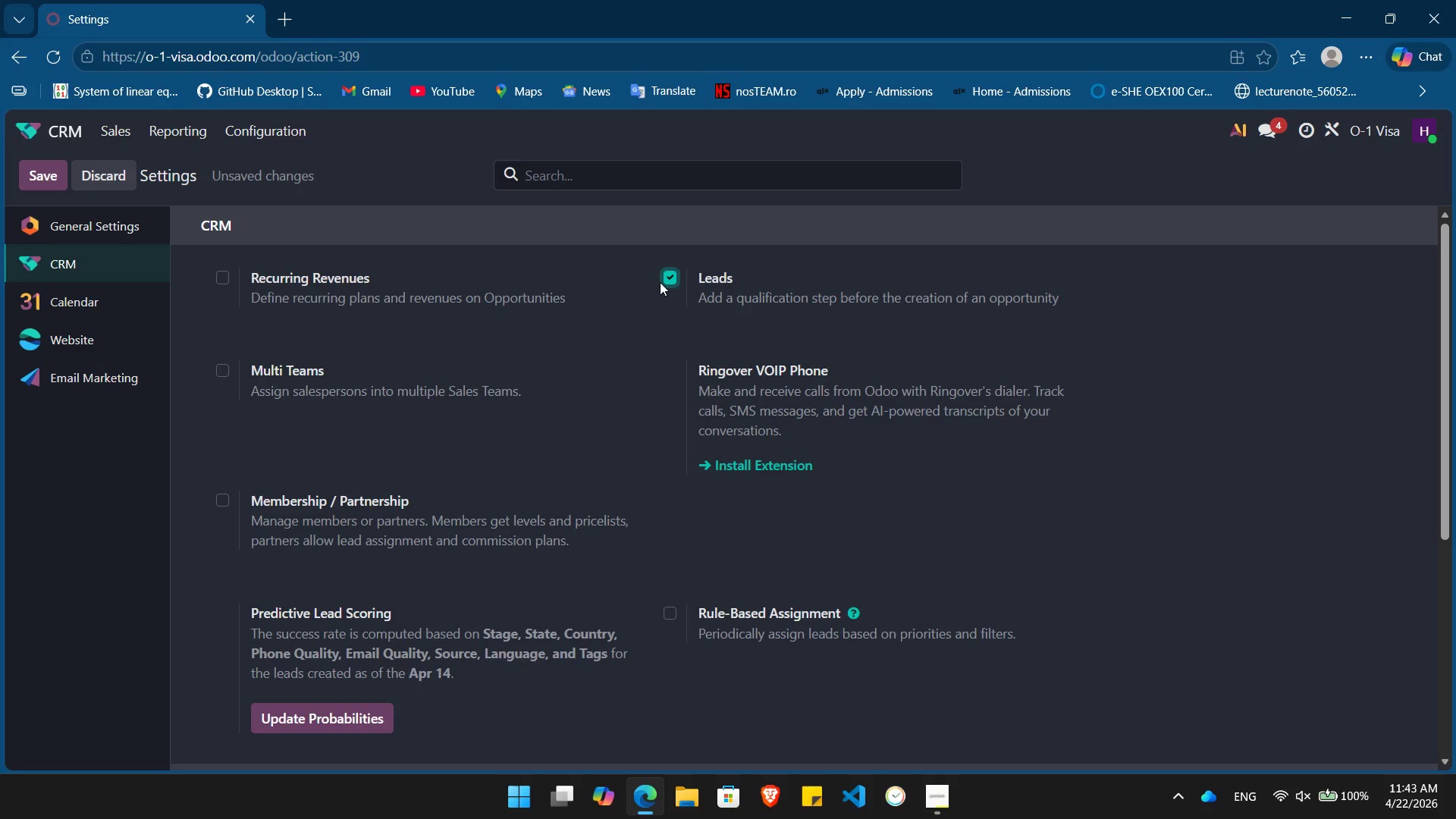 
left_click([48, 134])
 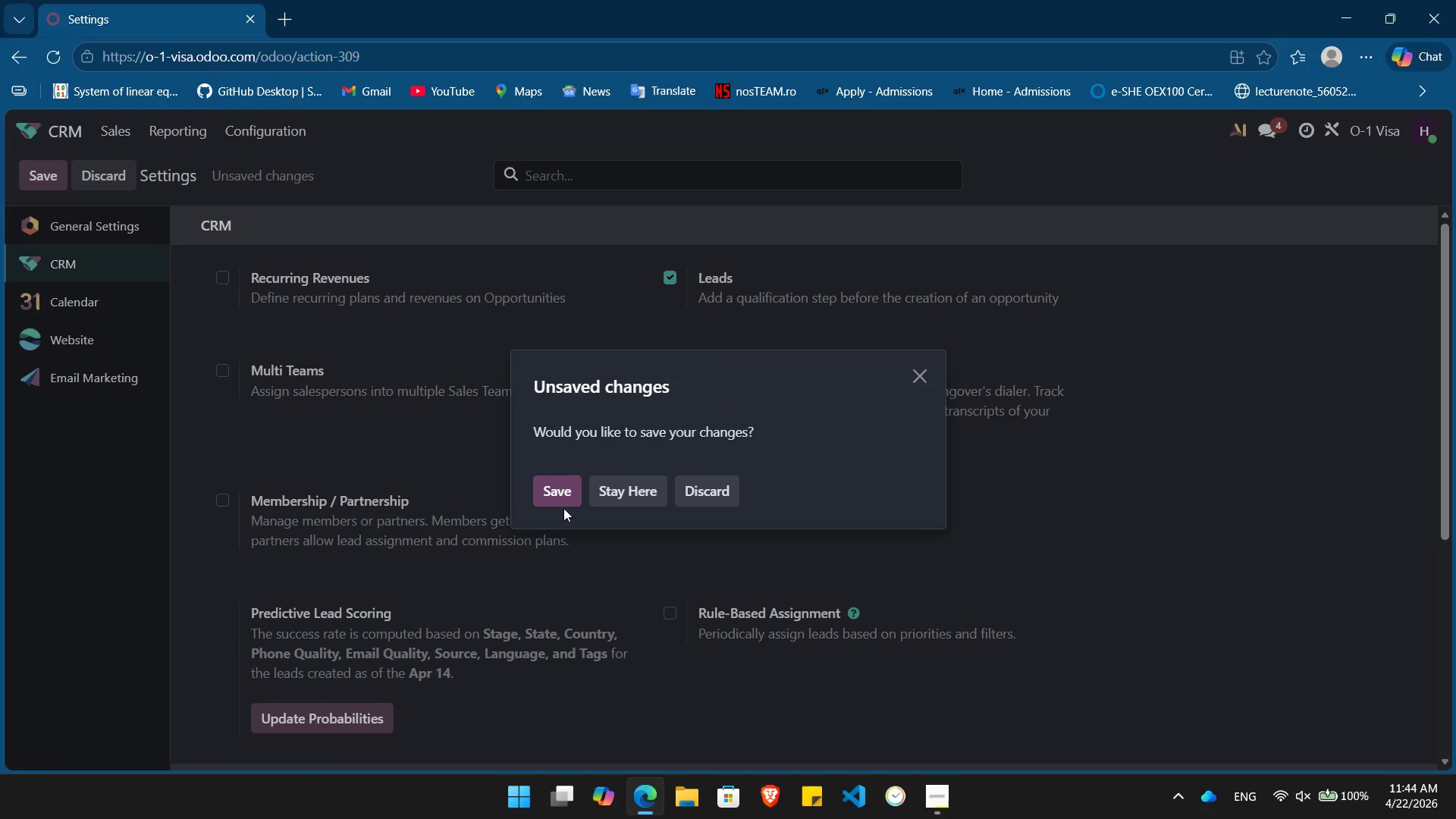 
left_click([557, 488])
 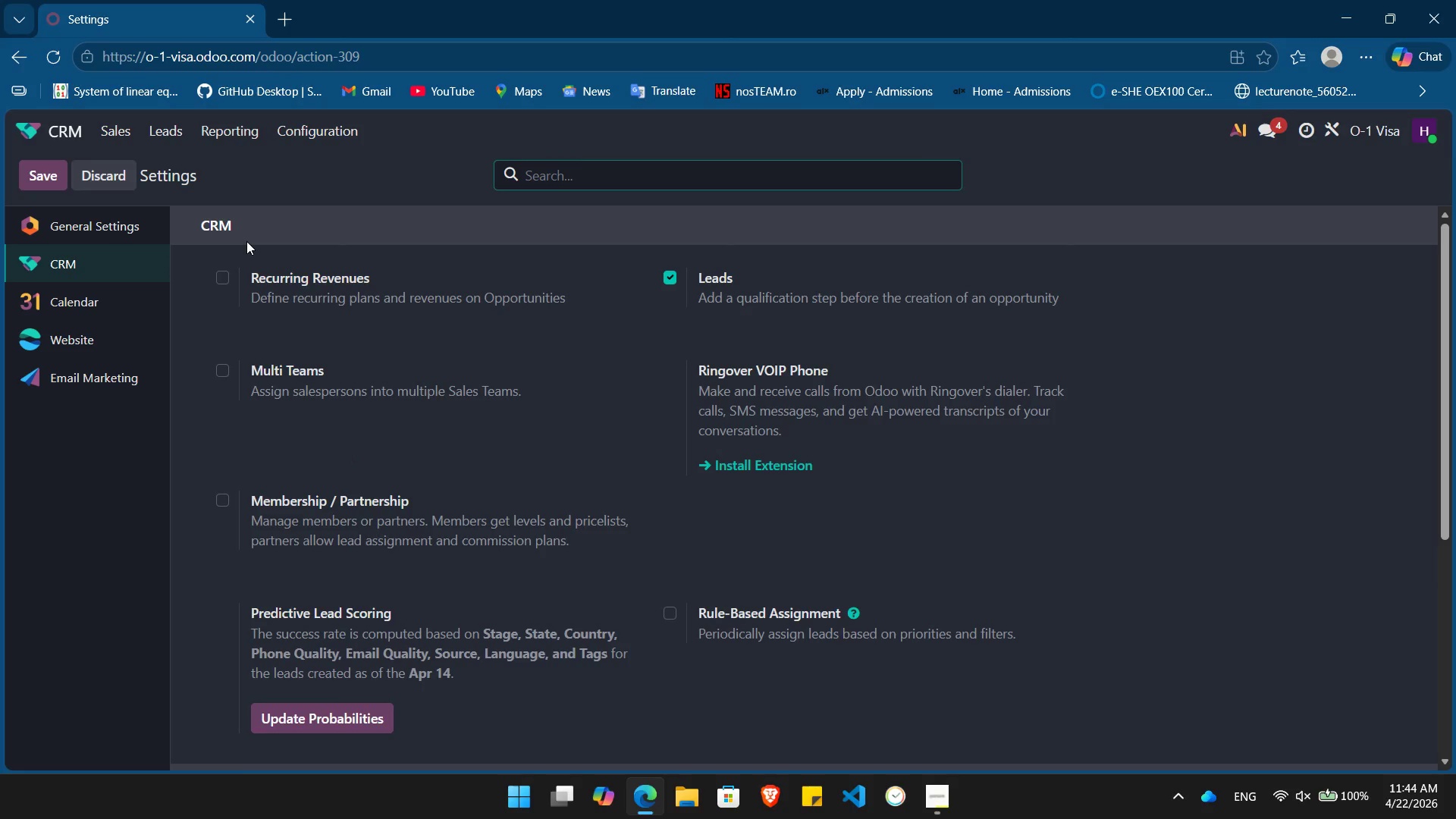 
wait(5.95)
 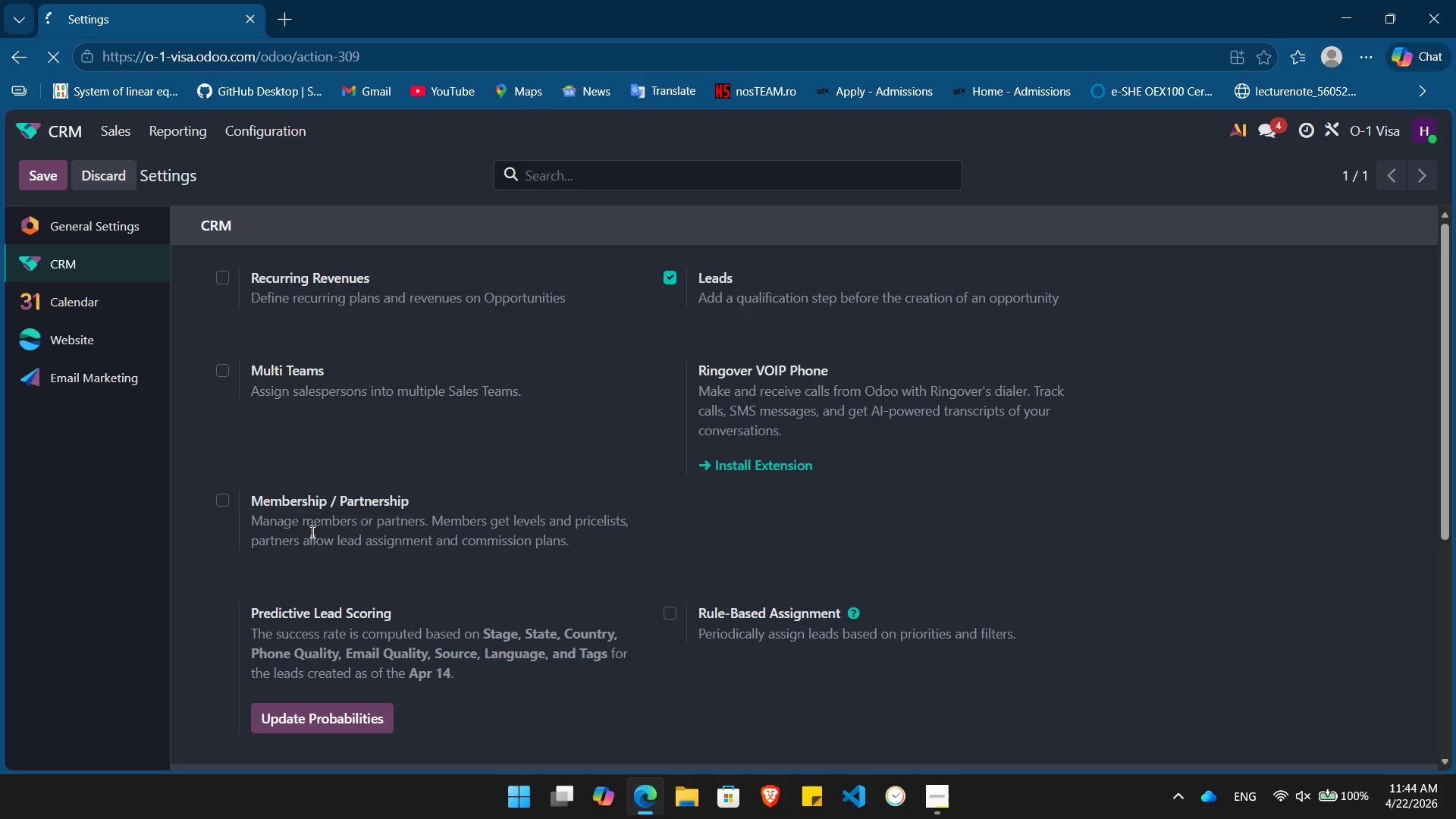 
left_click([64, 127])
 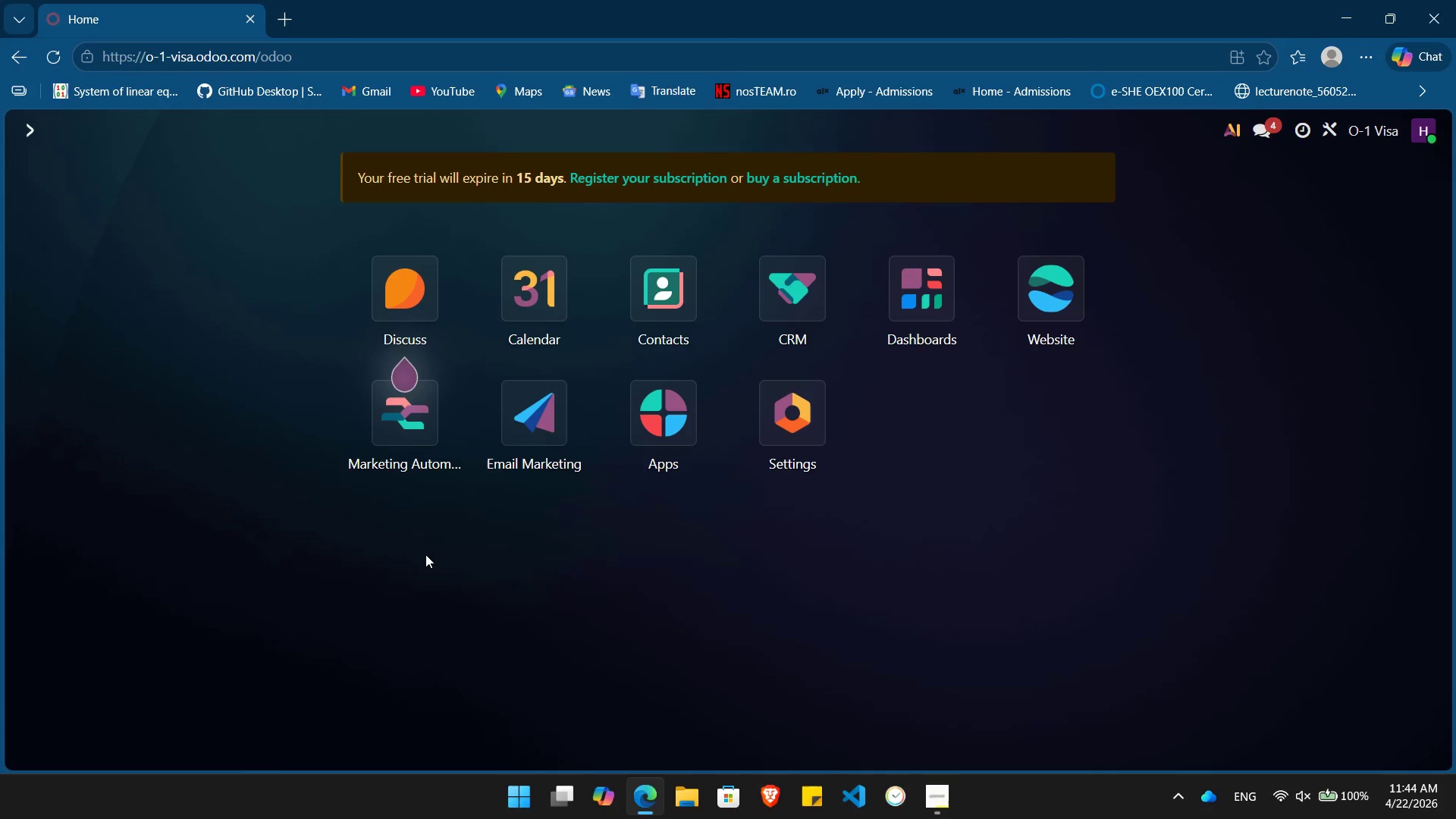 
wait(13.97)
 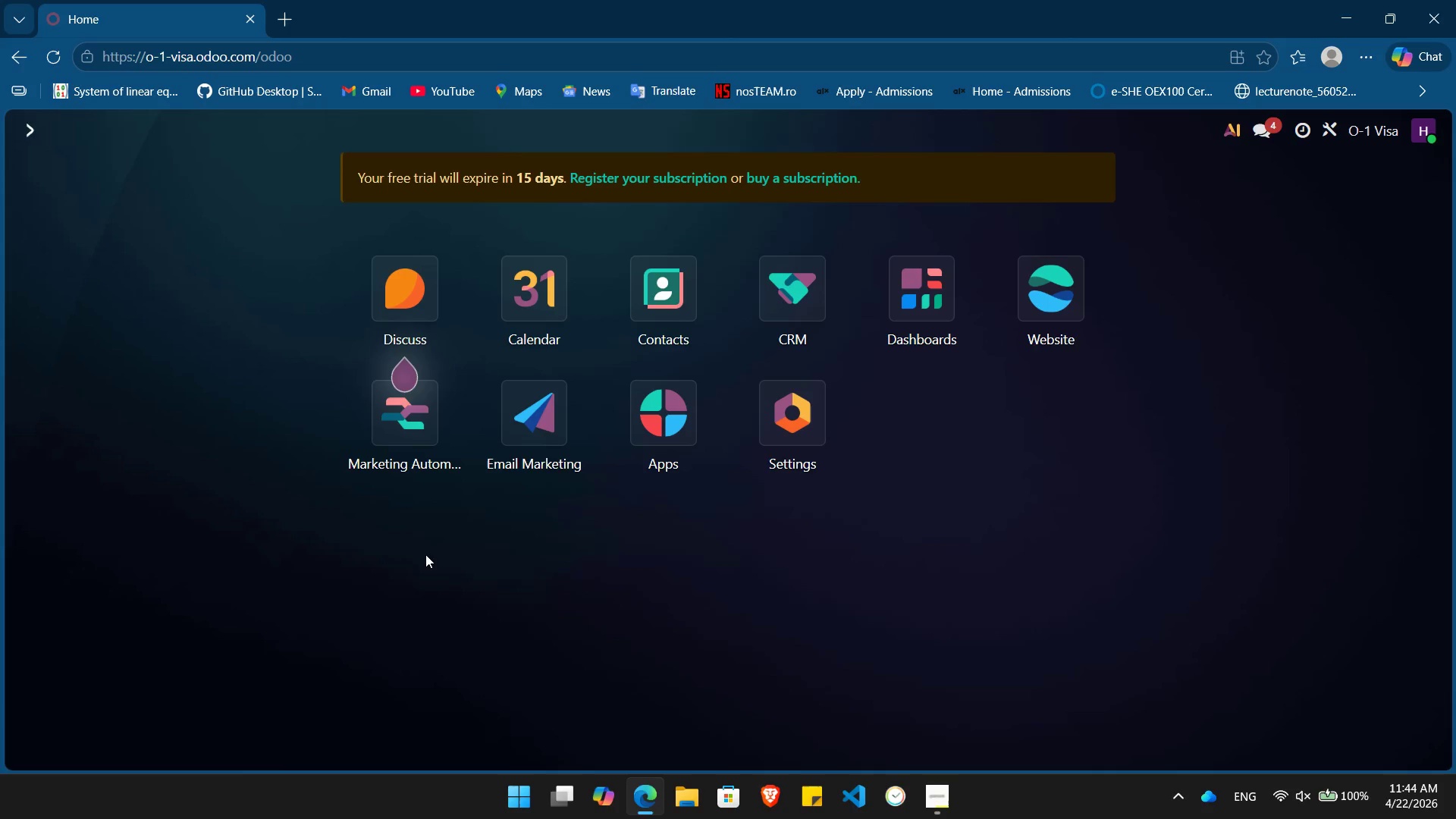 
left_click([406, 450])
 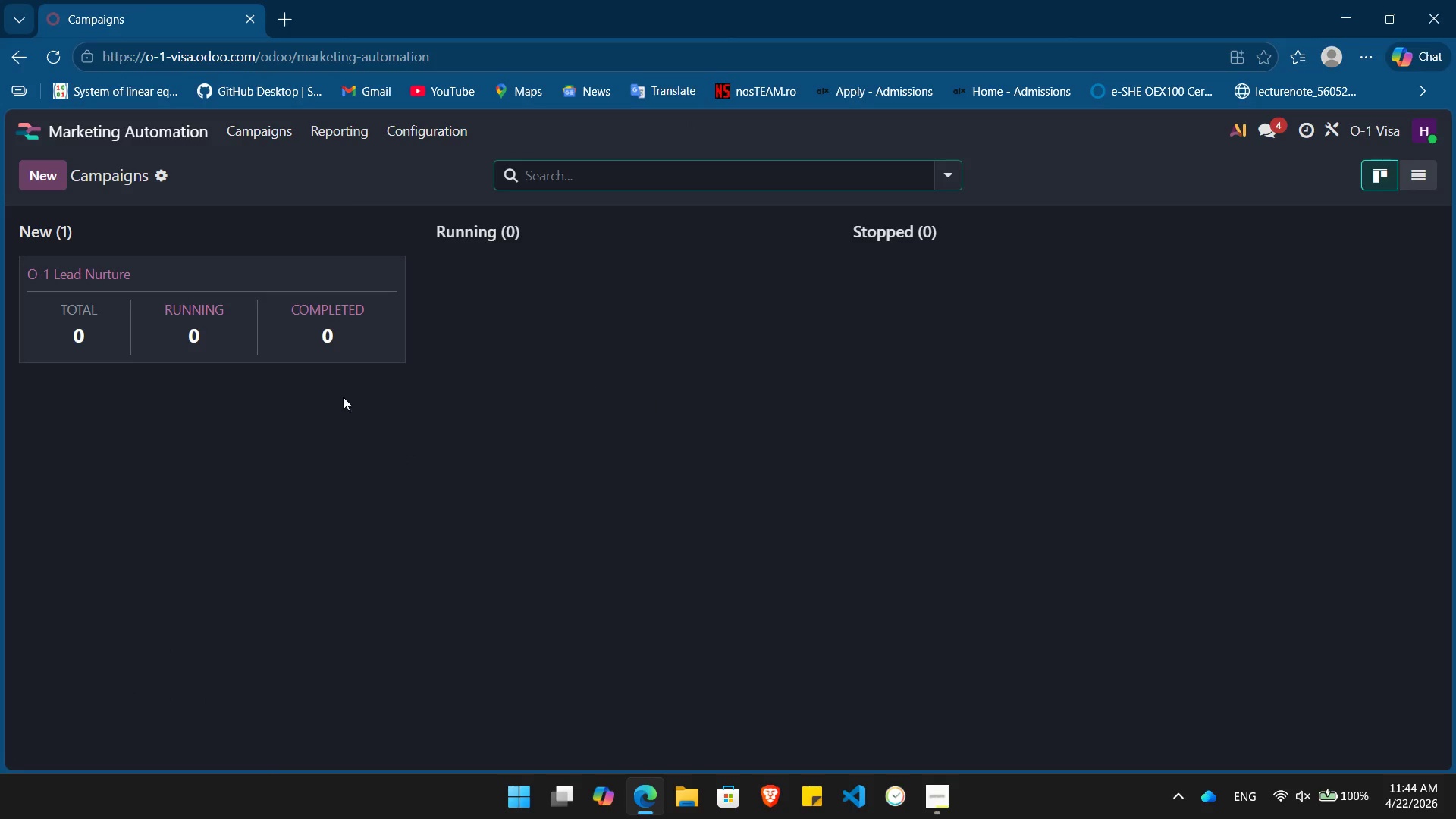 
left_click([219, 317])
 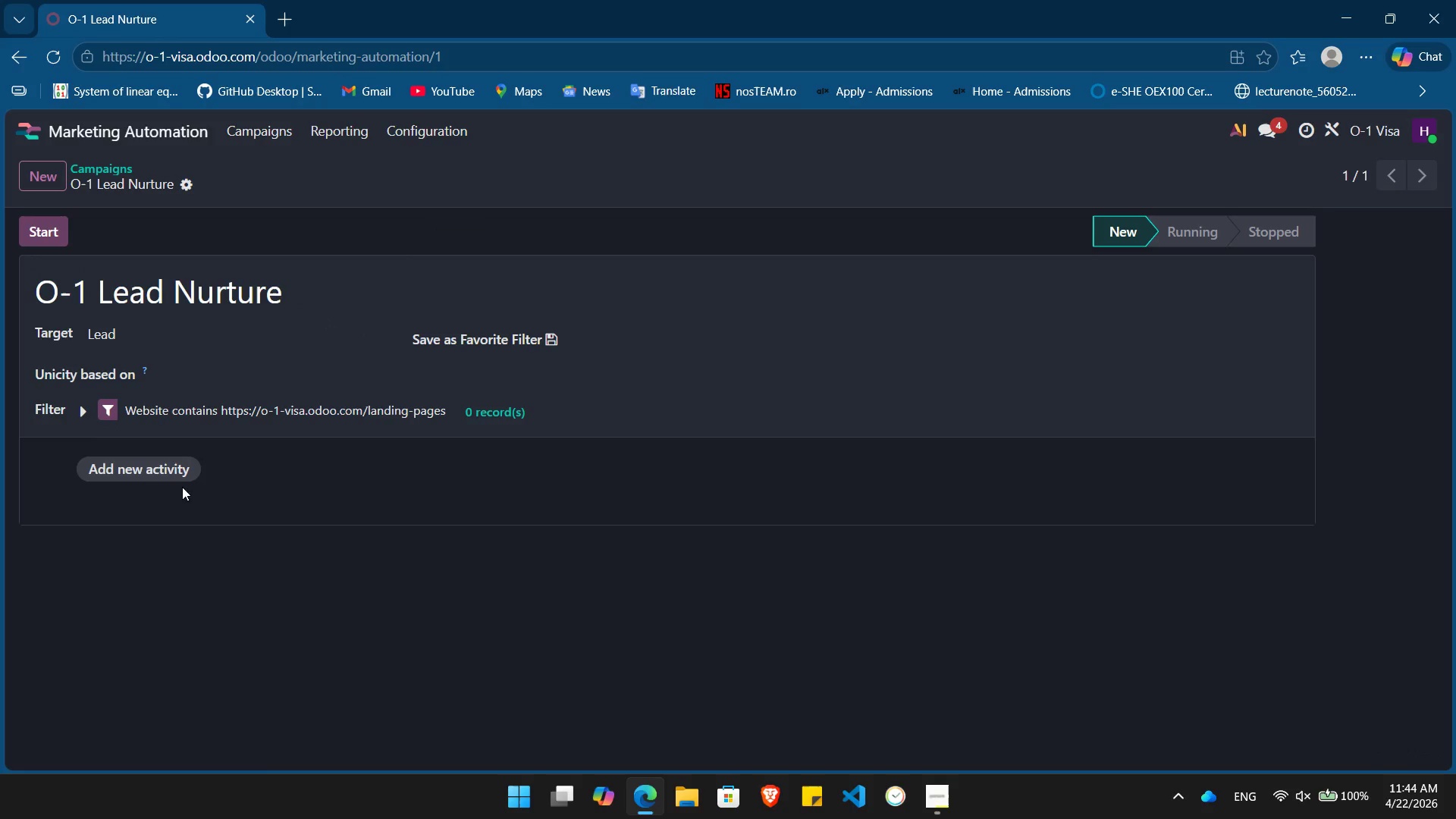 
left_click([158, 469])
 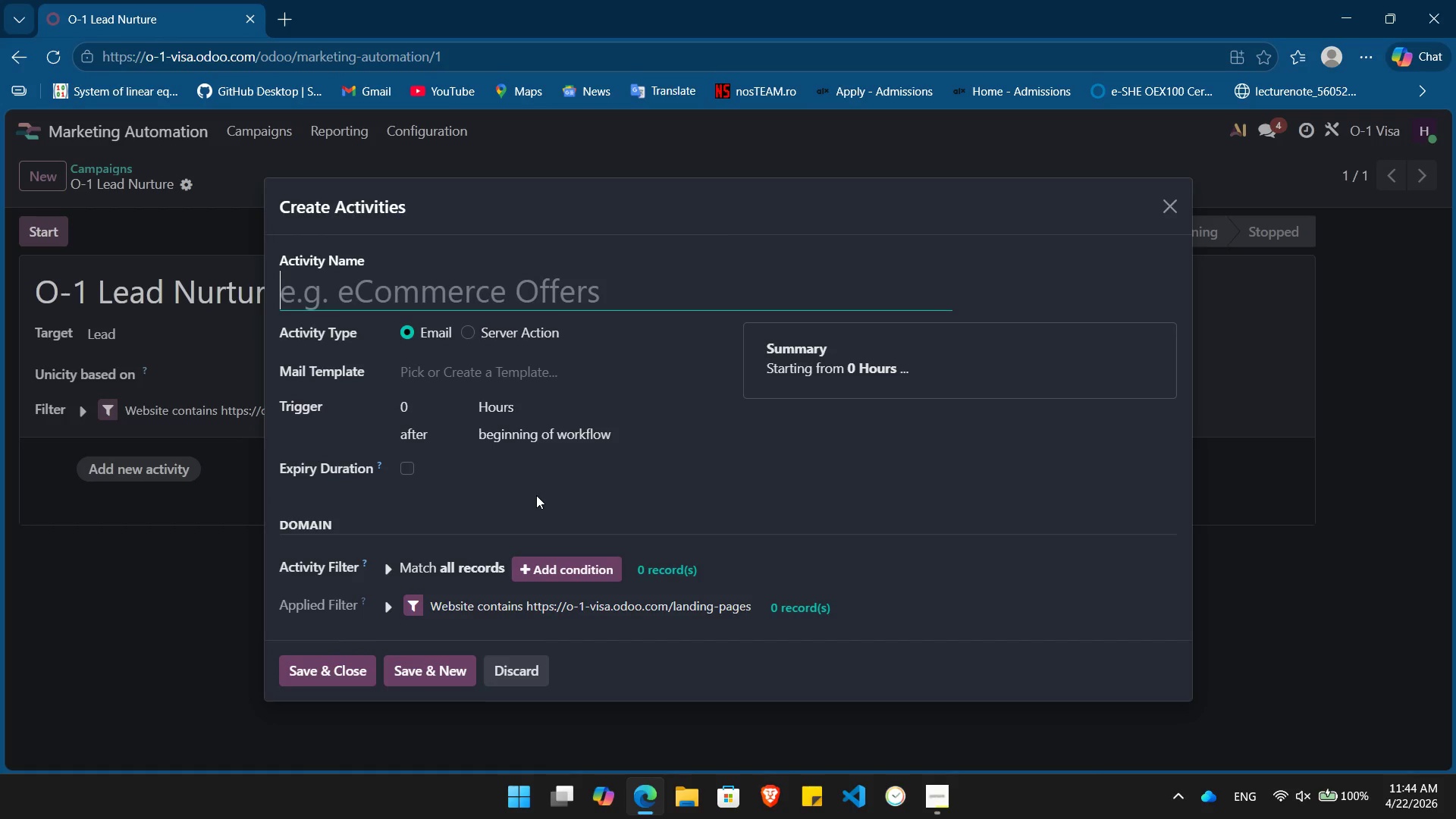 
double_click([560, 373])
 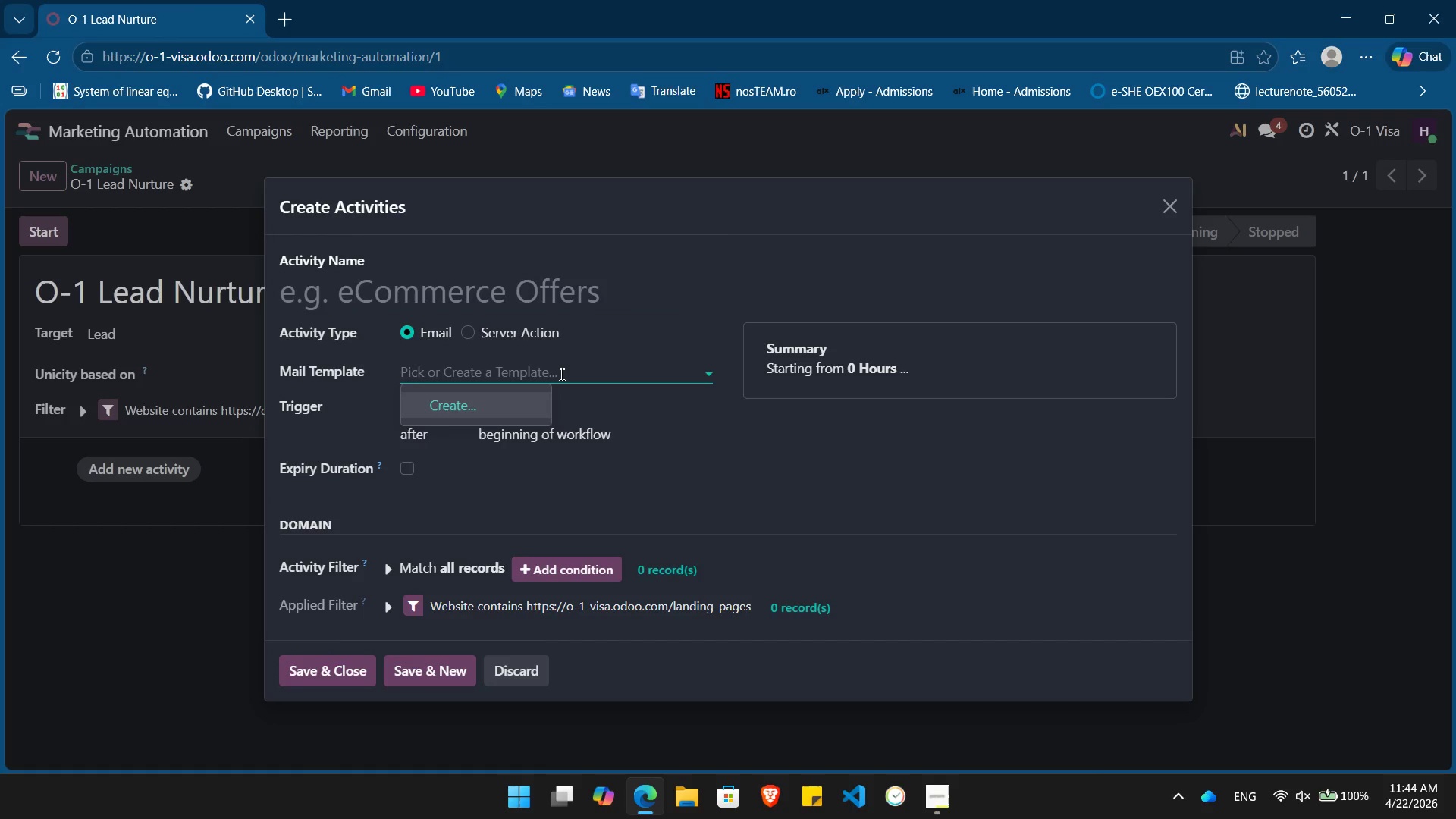 
left_click([560, 374])
 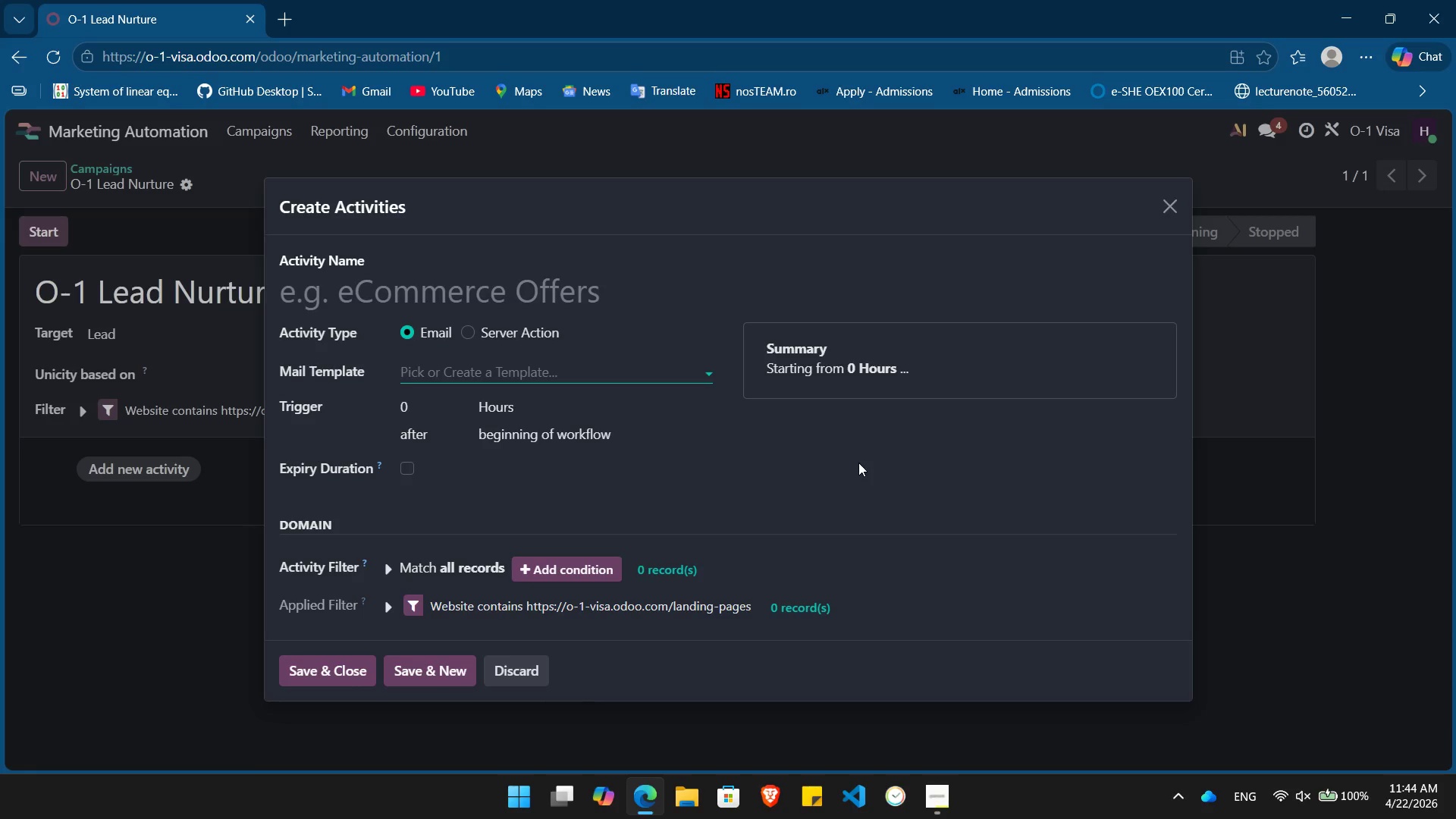 
left_click([1177, 206])
 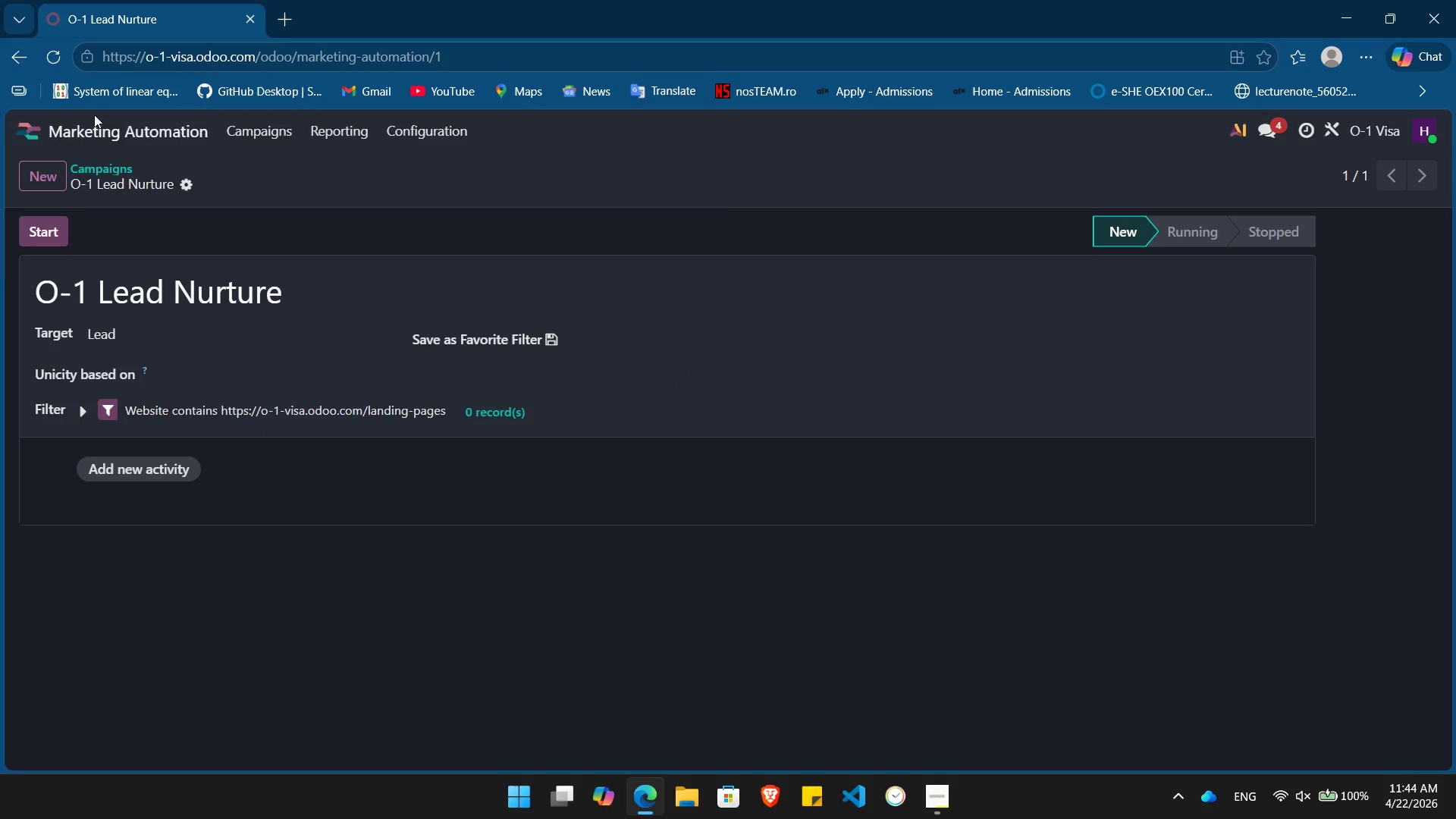 
left_click([77, 136])
 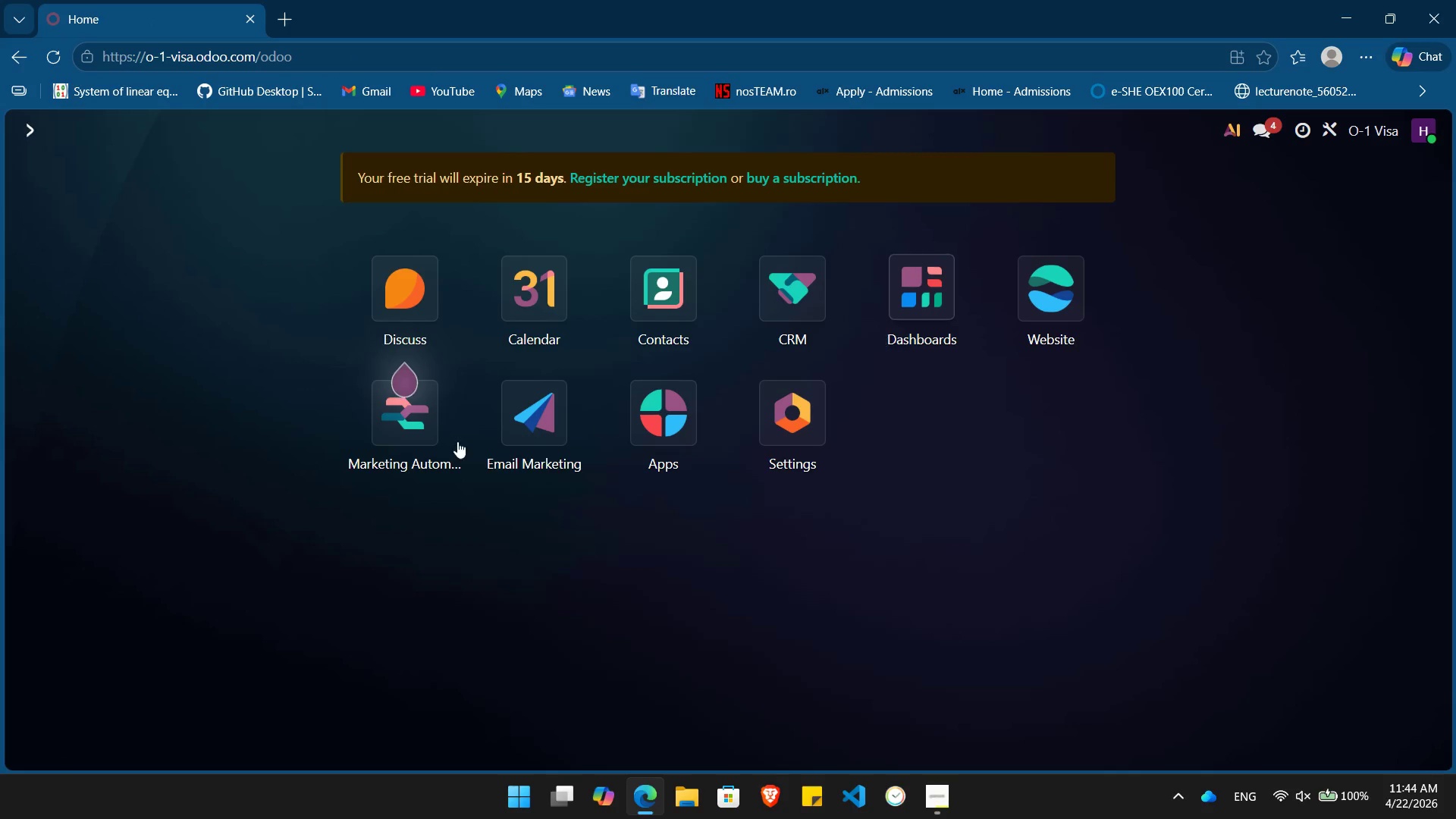 
left_click([541, 421])
 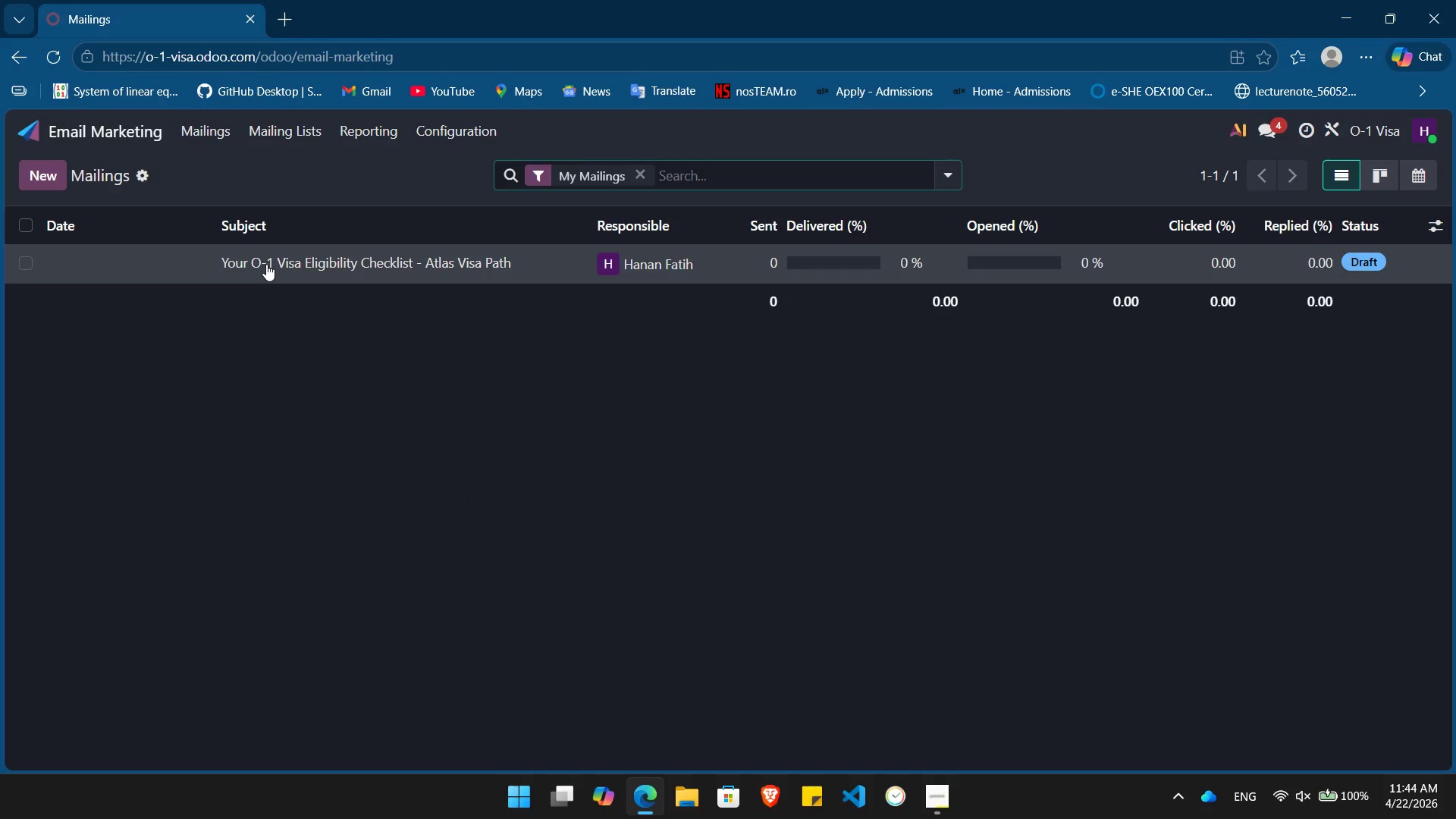 
left_click([266, 254])
 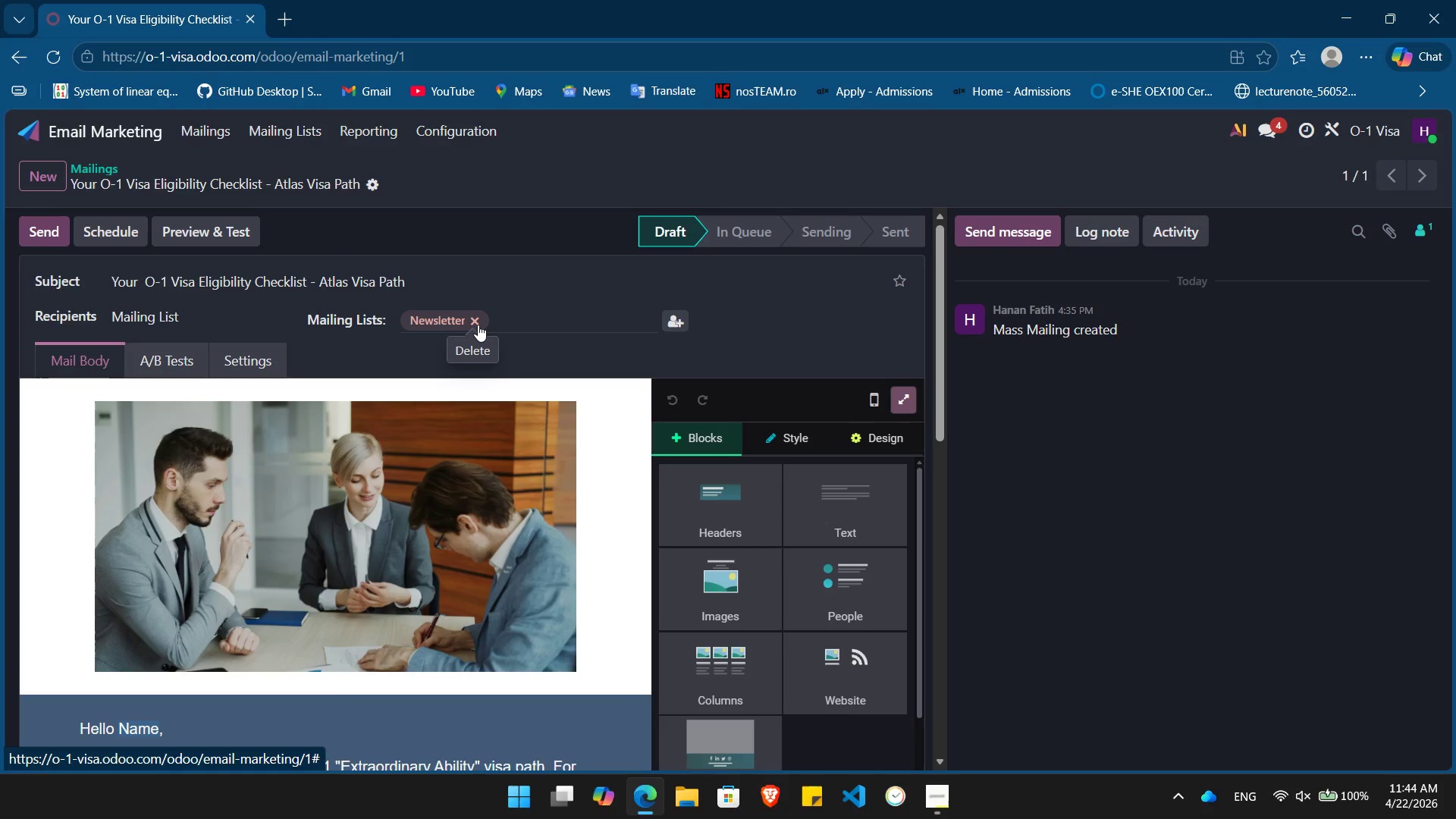 
left_click([478, 325])
 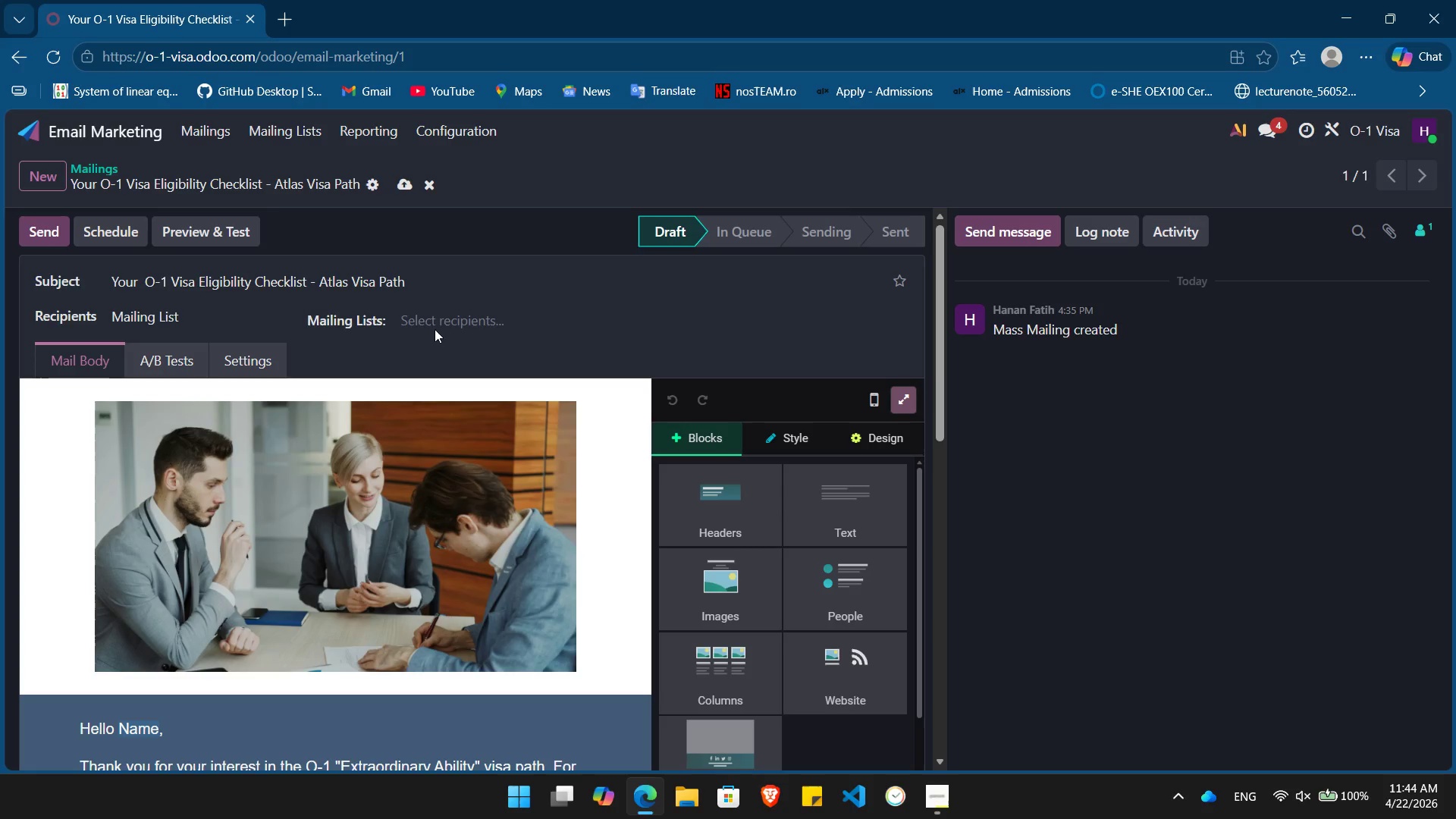 
left_click([234, 309])
 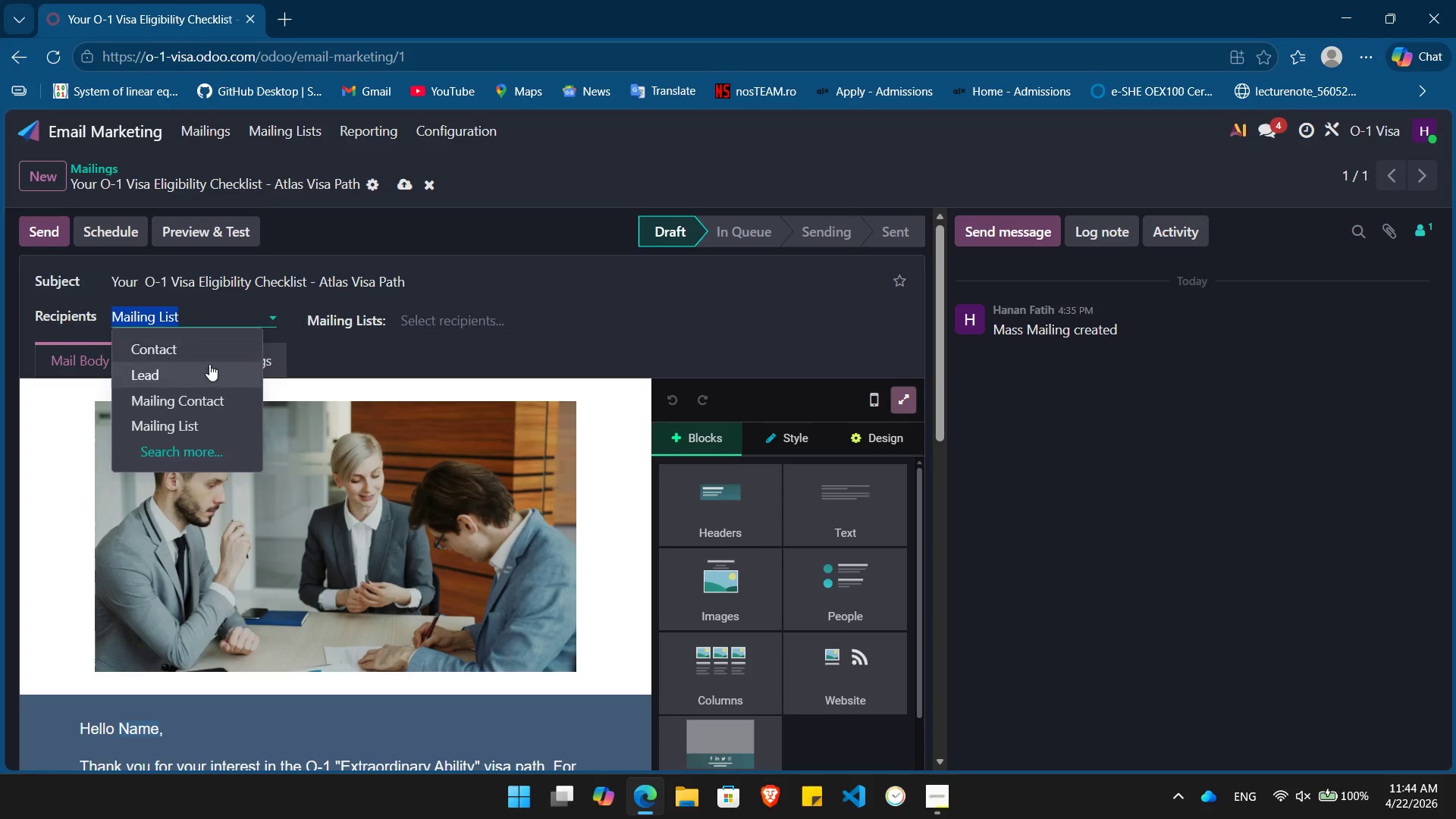 
left_click([208, 367])
 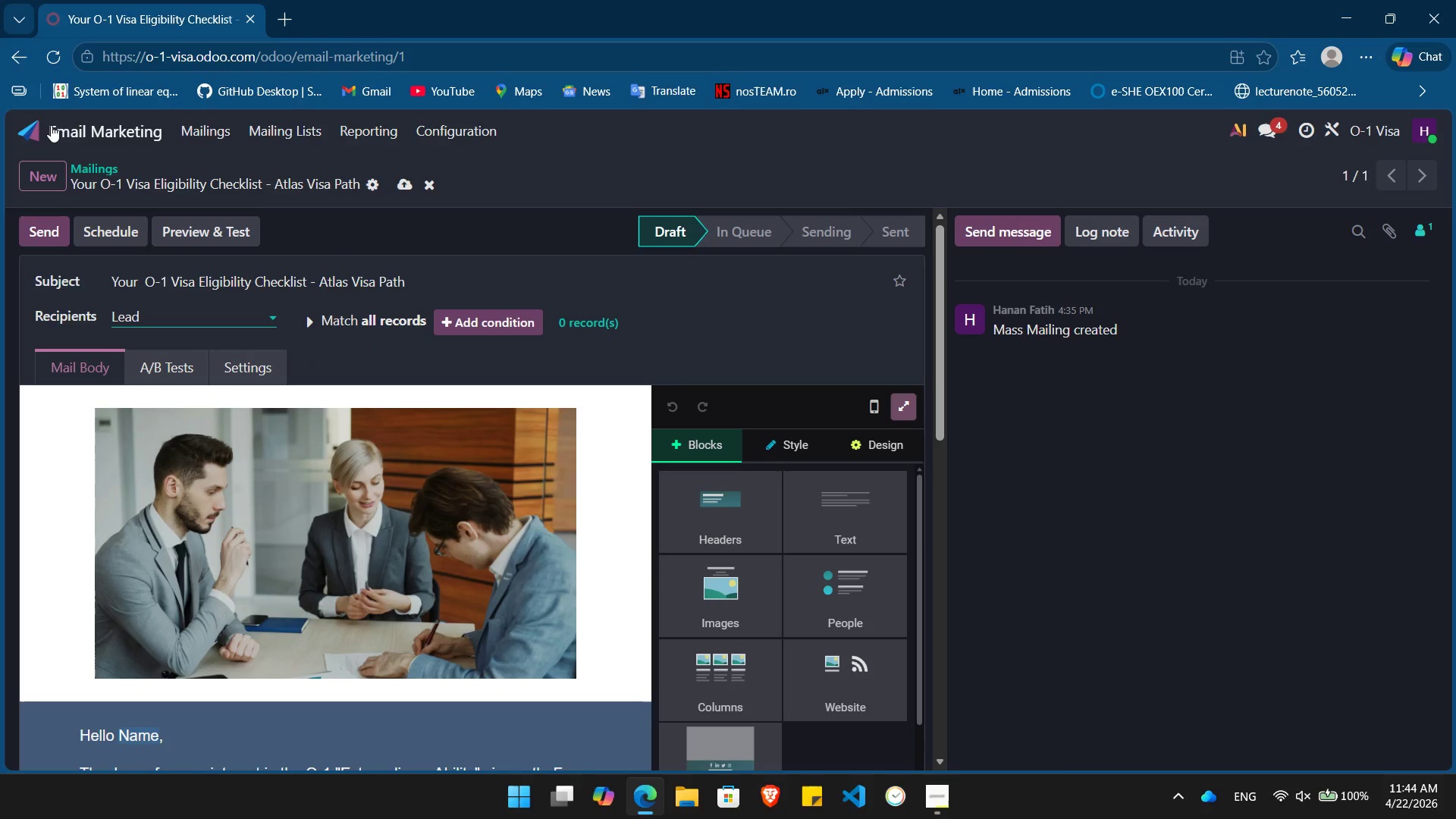 
left_click([69, 124])
 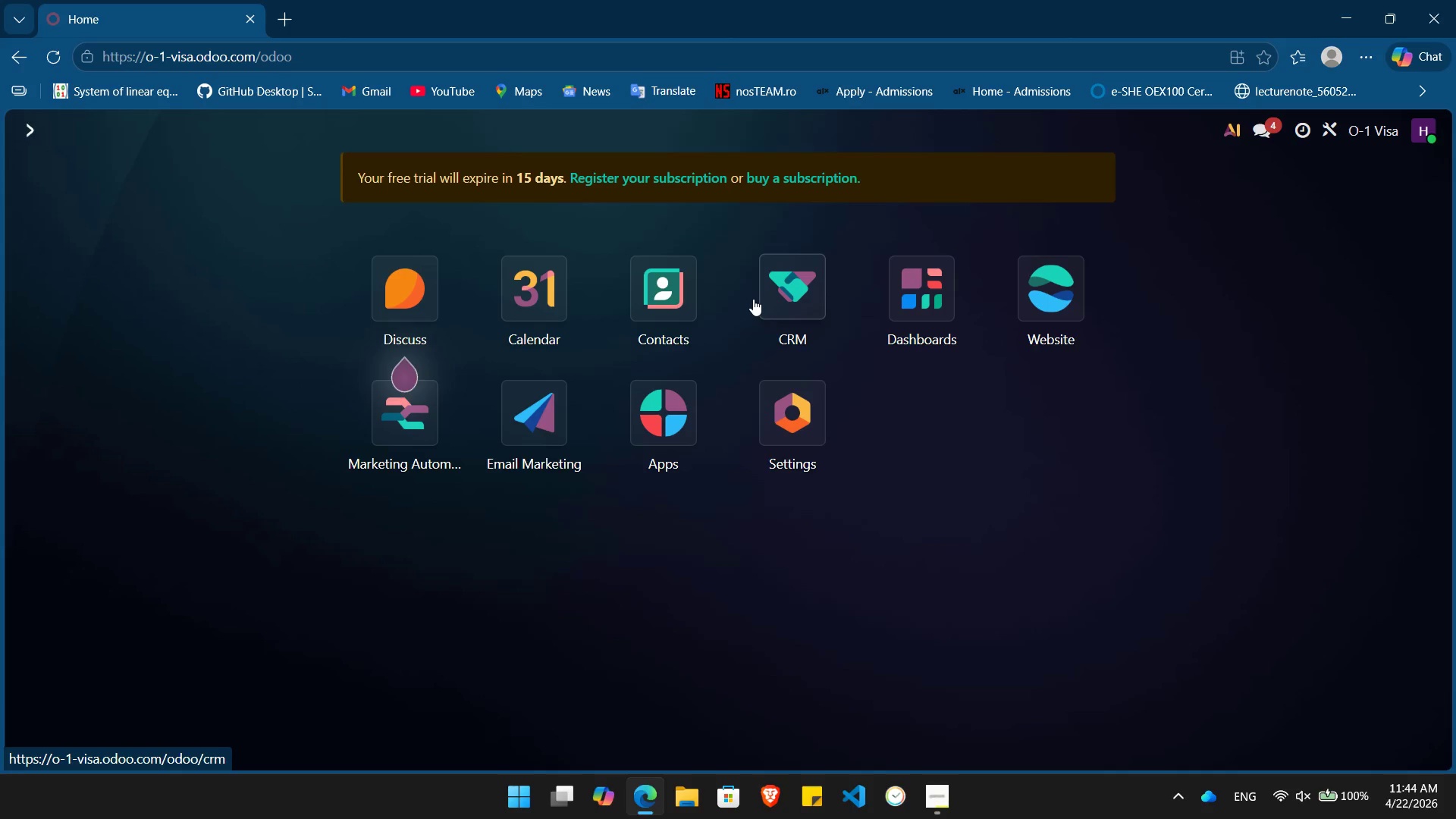 
wait(7.58)
 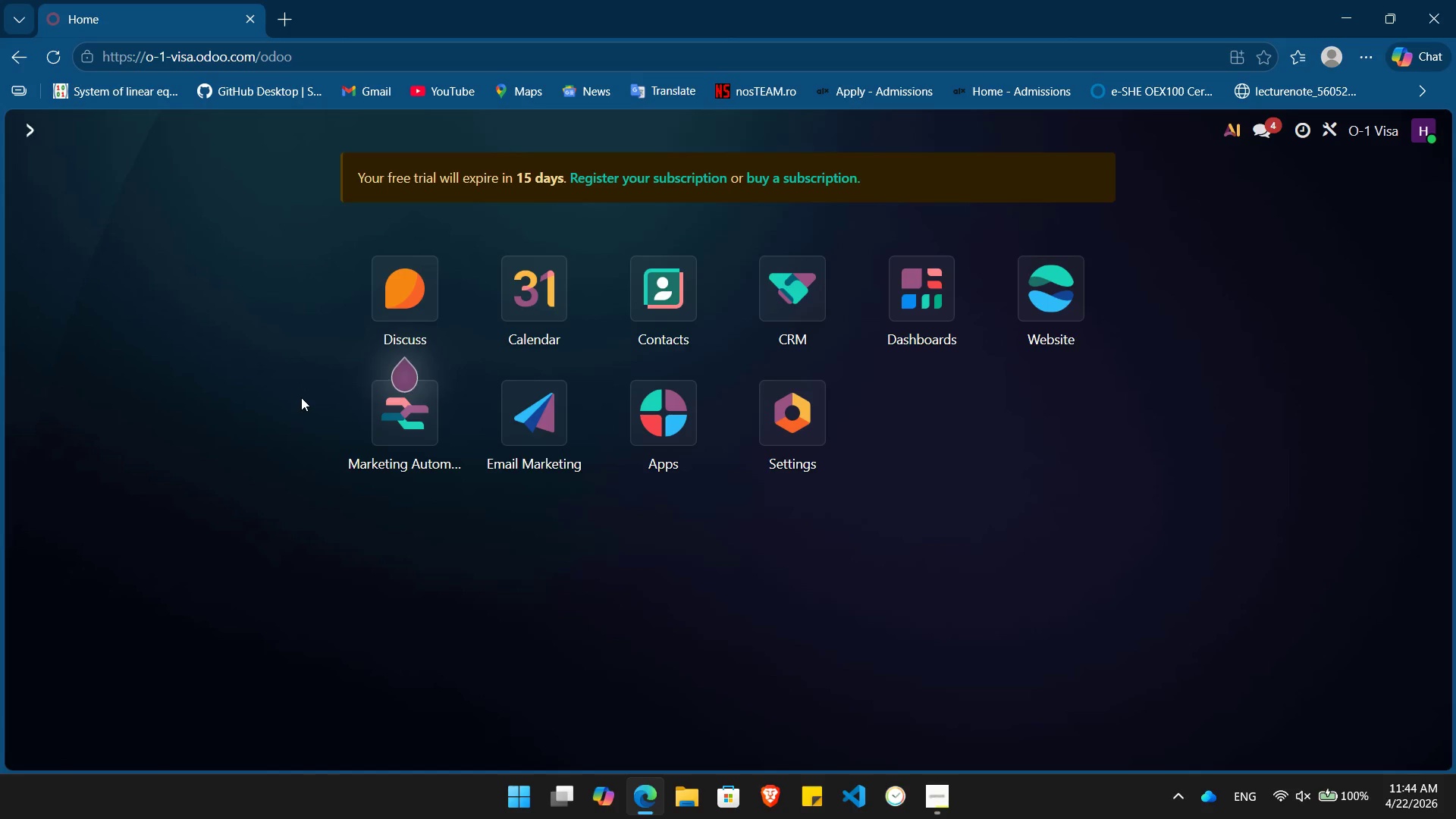 
left_click([391, 435])
 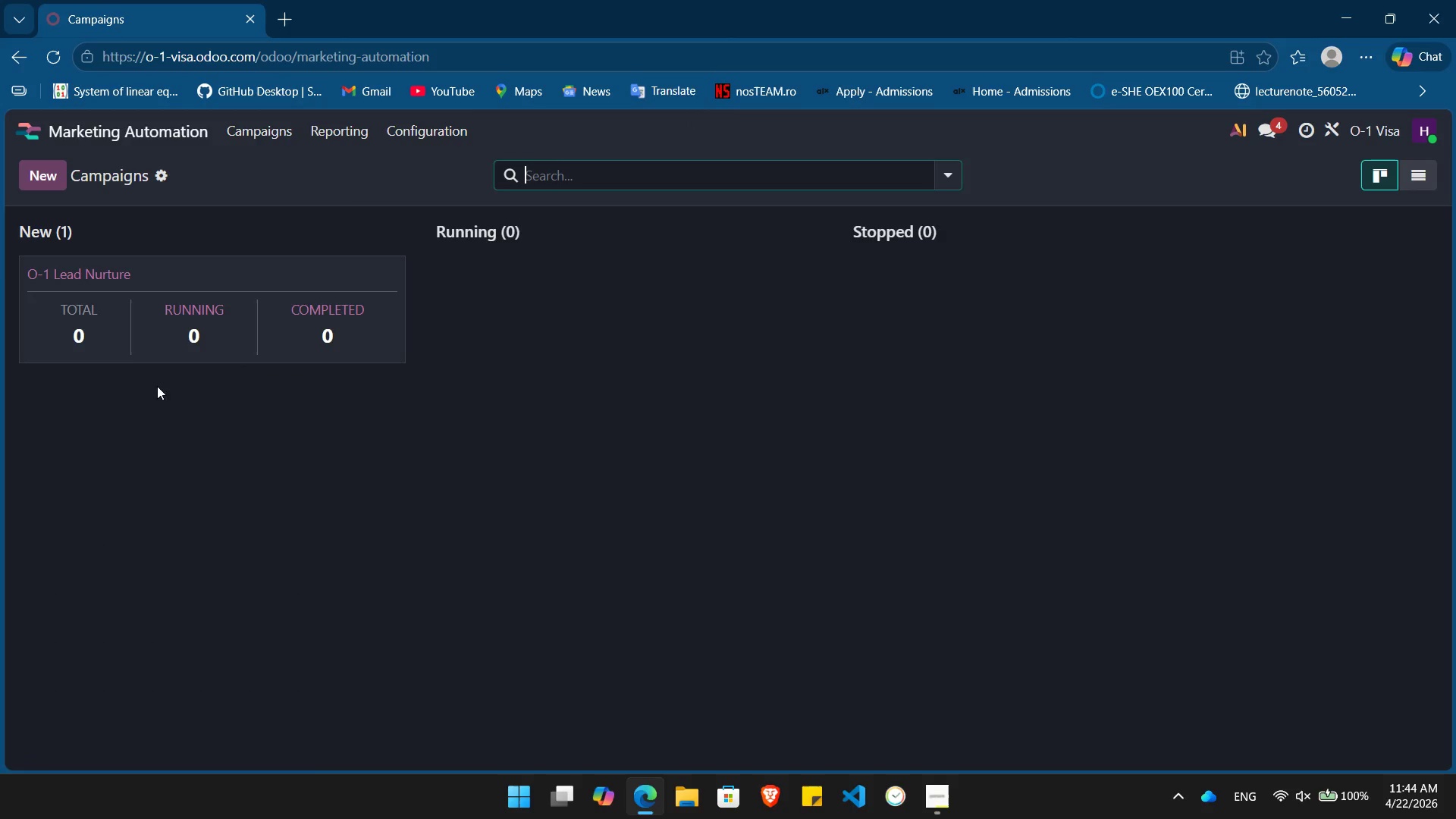 
left_click([192, 316])
 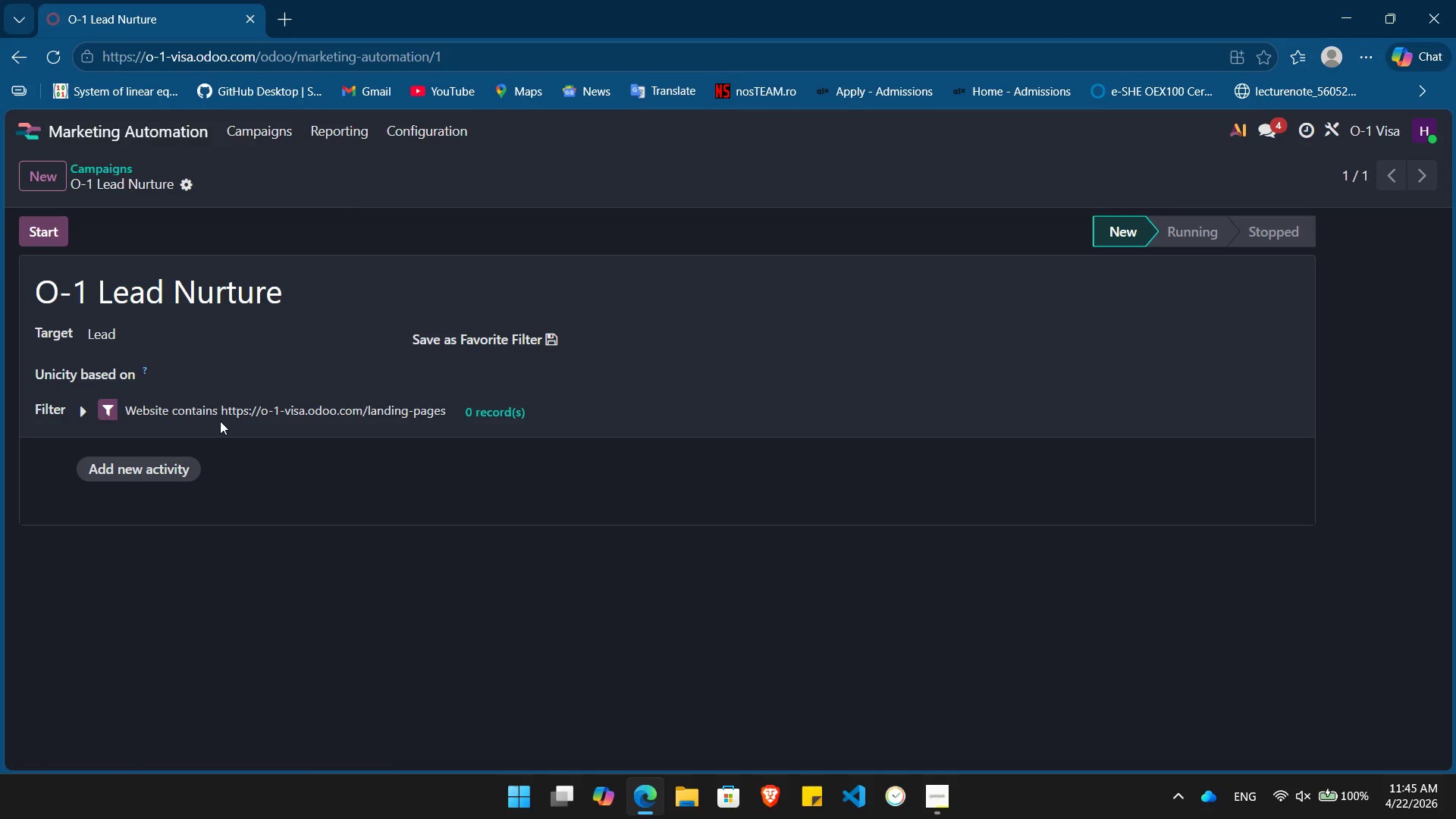 
left_click([149, 471])
 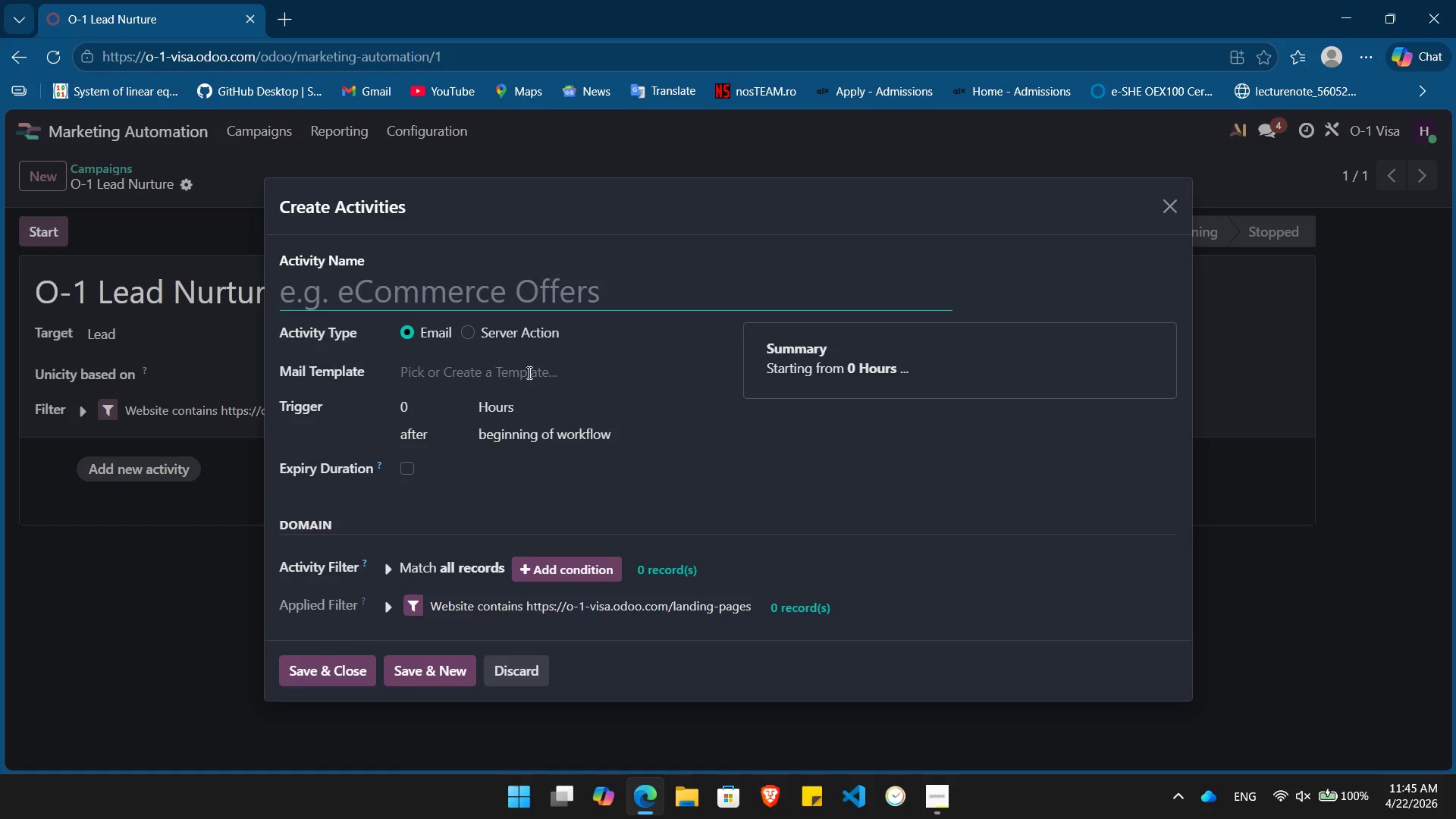 
left_click([528, 383])
 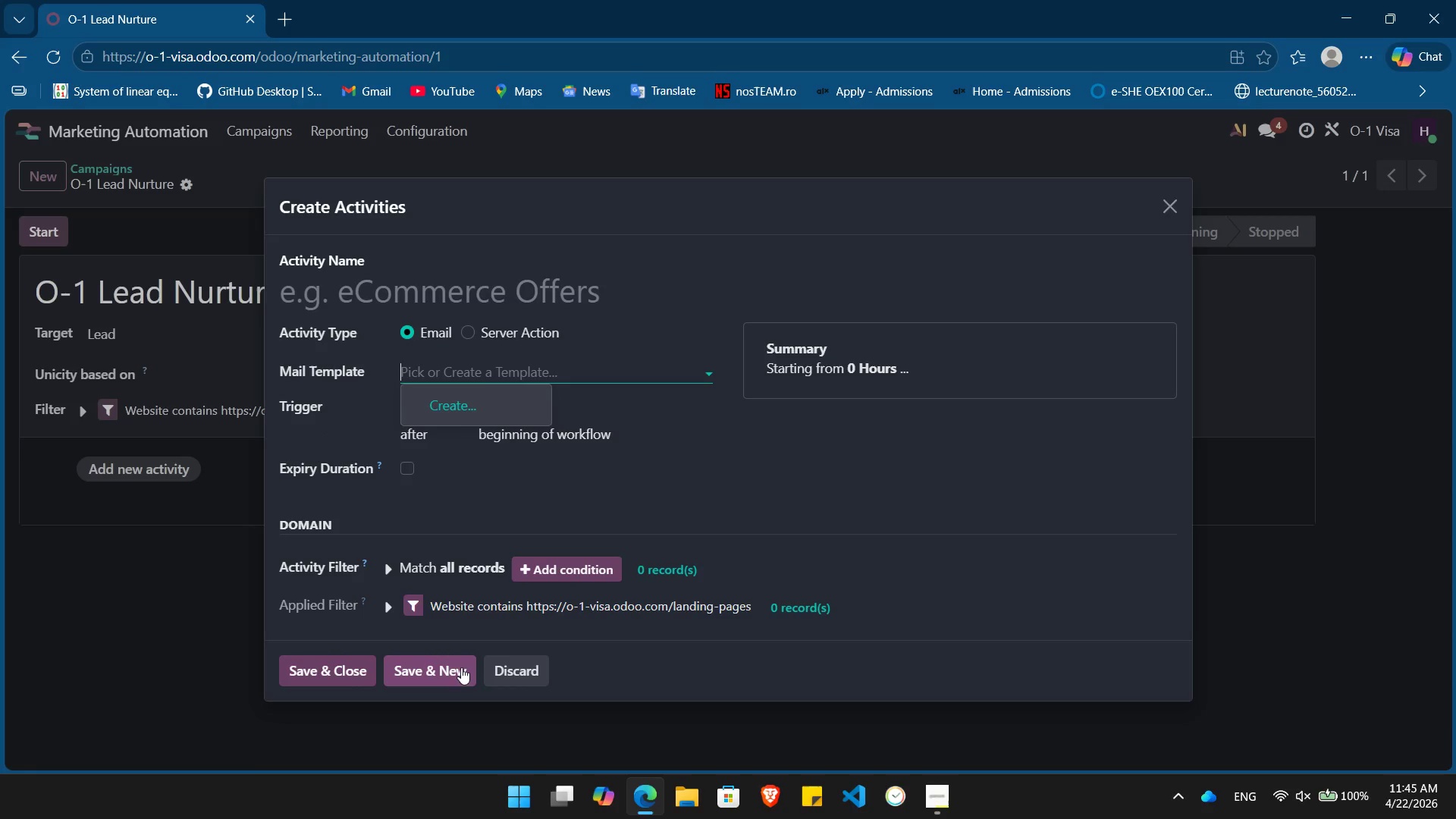 
left_click([501, 667])
 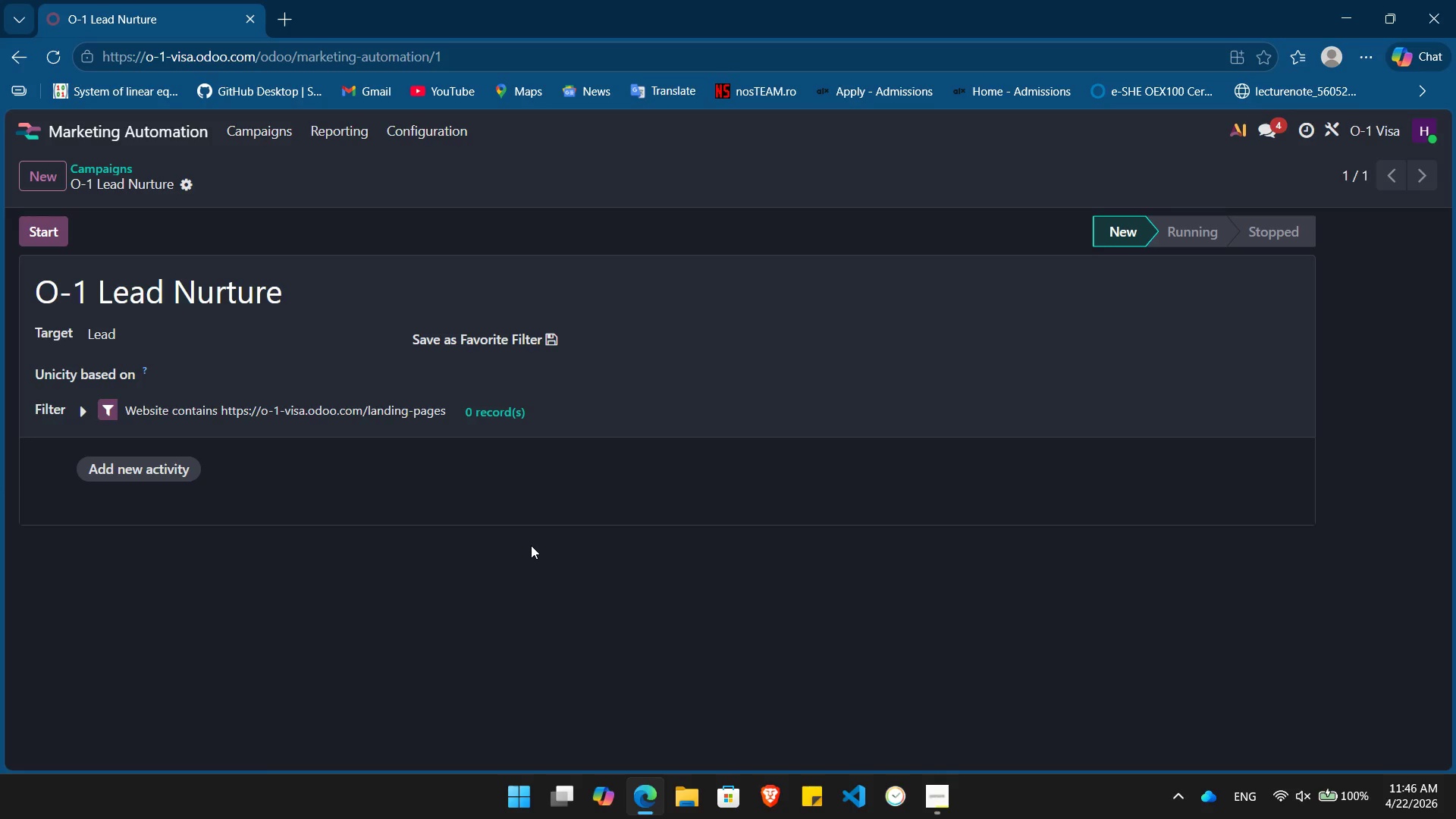 
wait(69.02)
 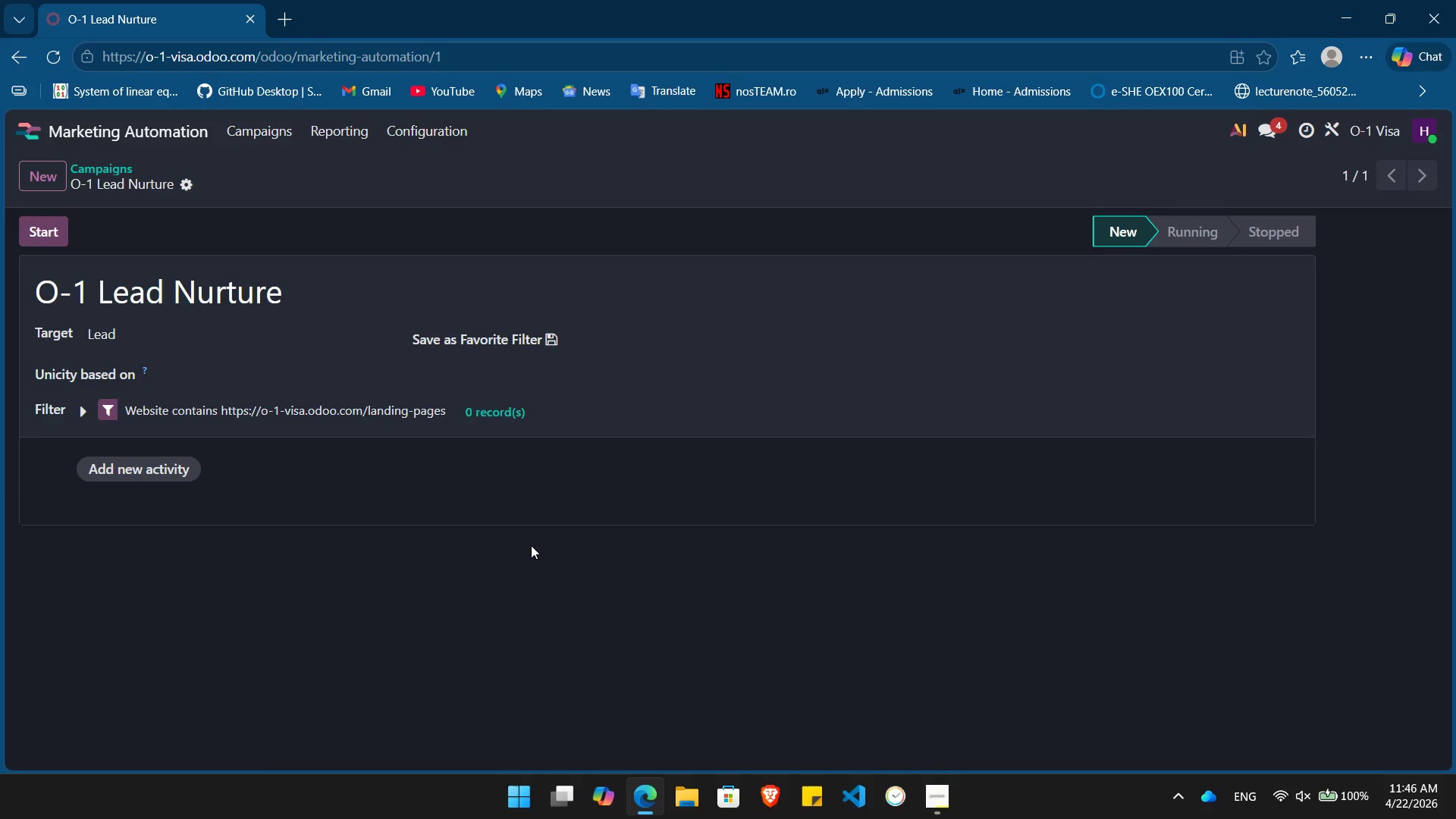 
left_click([192, 469])
 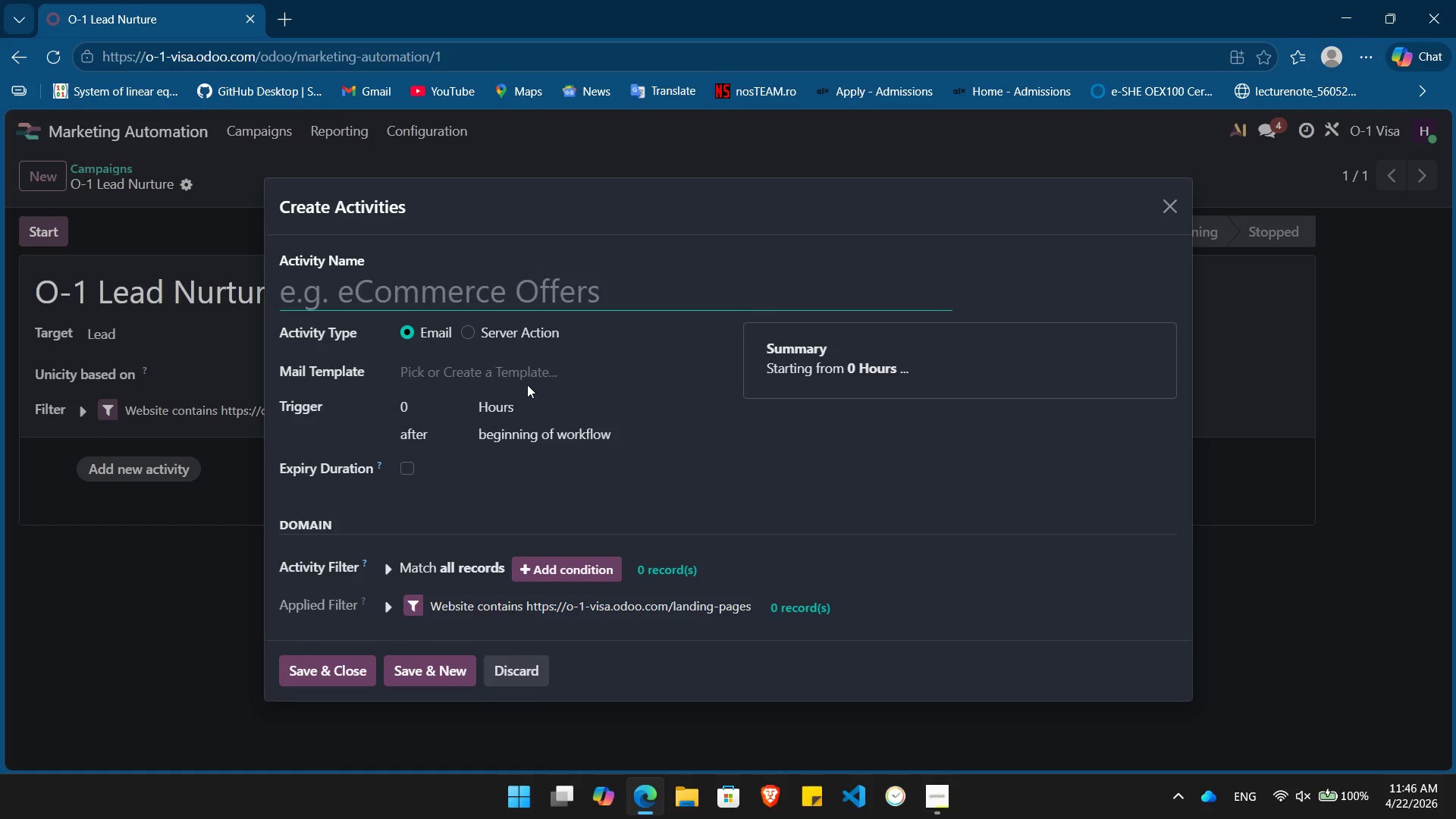 
left_click([560, 297])
 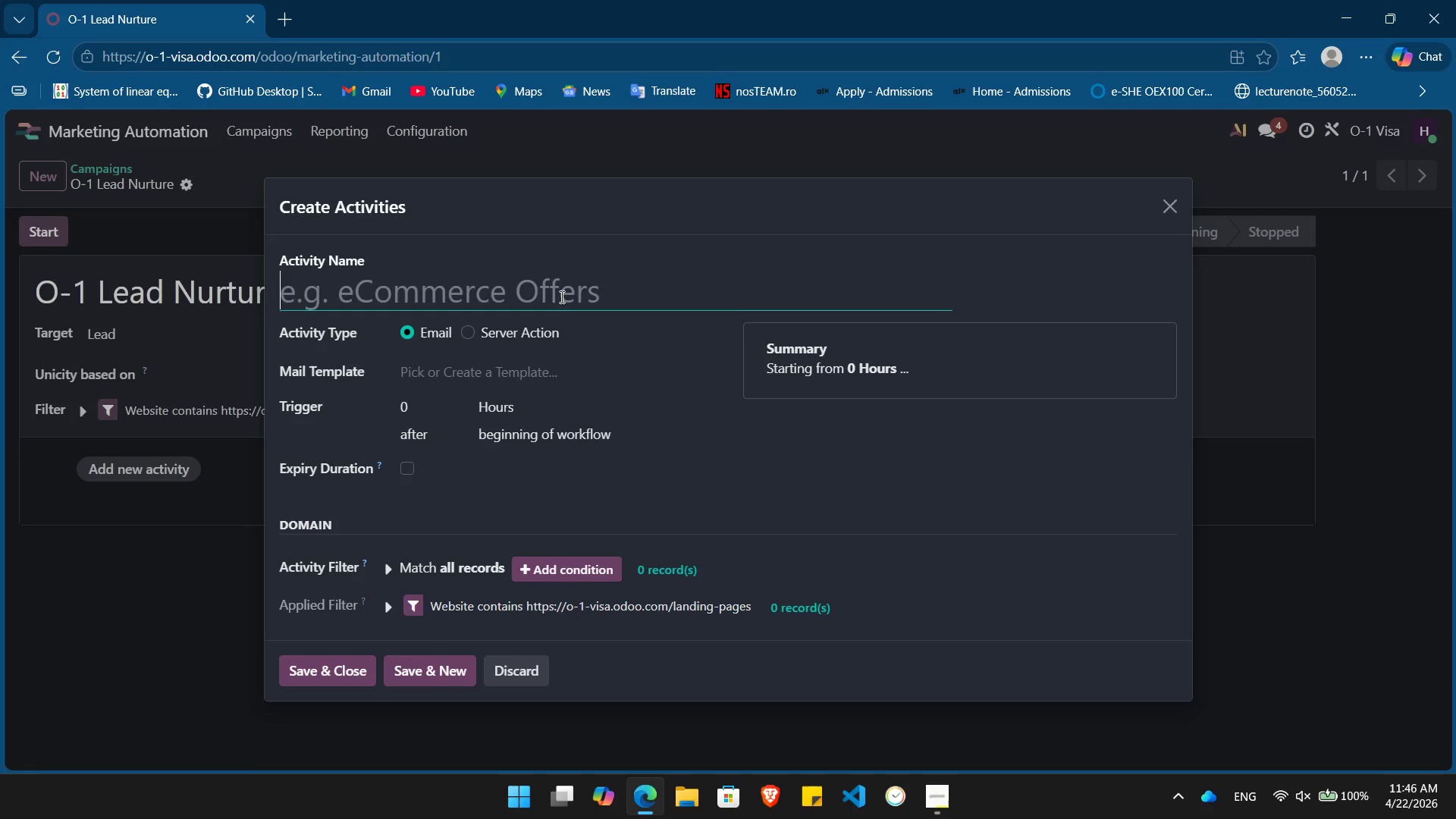 
wait(9.44)
 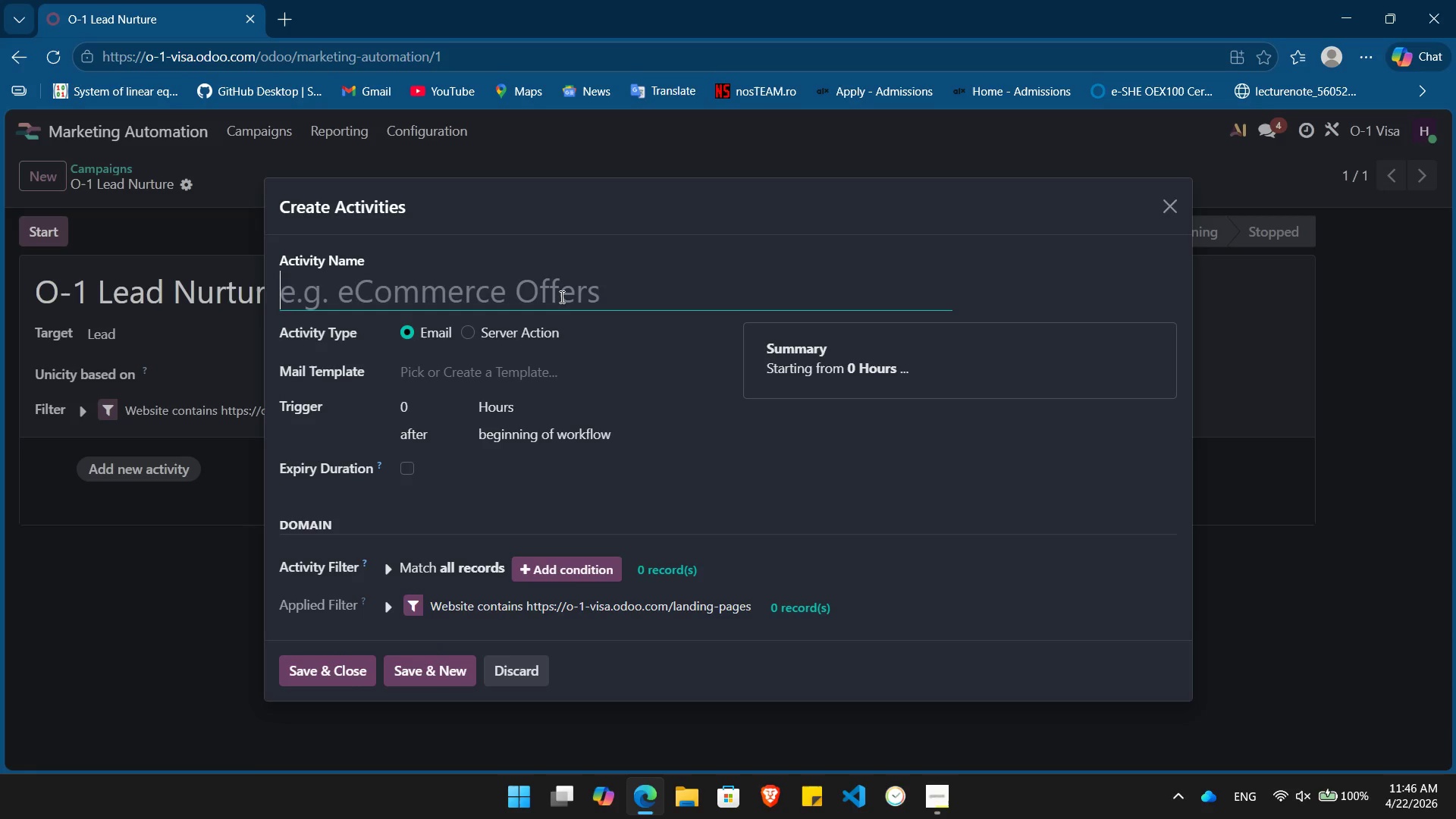 
left_click([512, 665])
 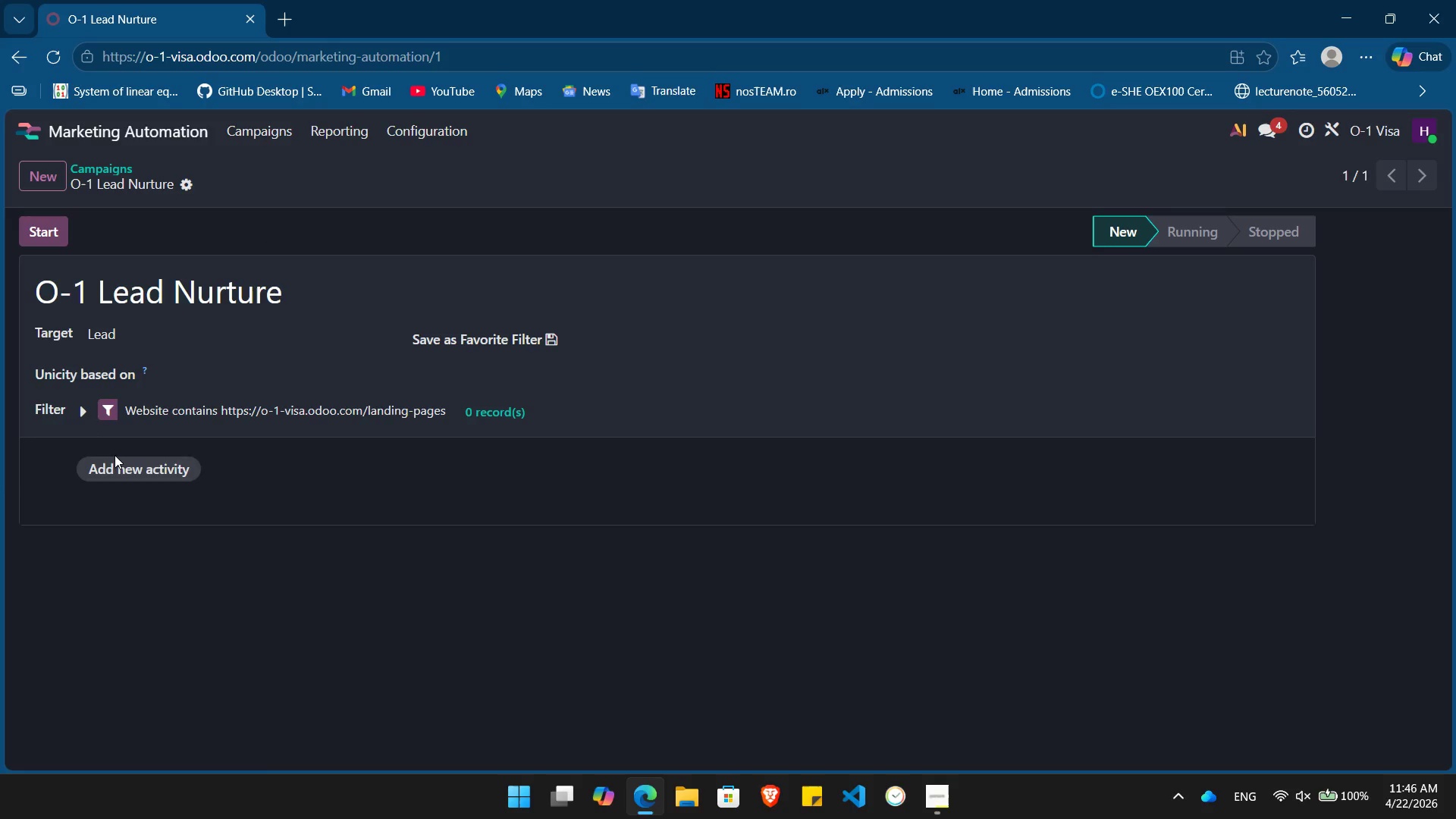 
left_click([133, 466])
 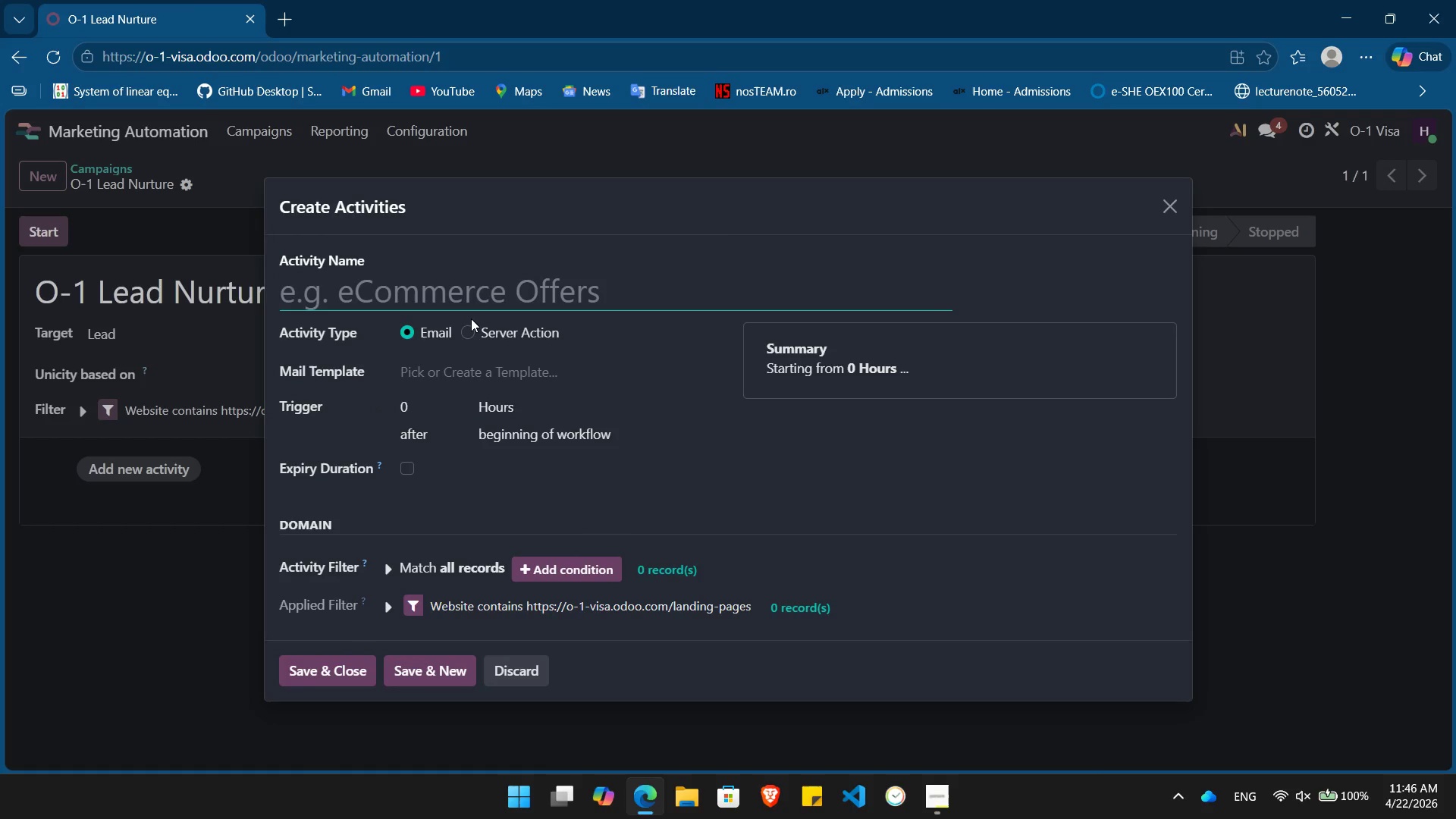 
type(Send Eligibility Checklist)
 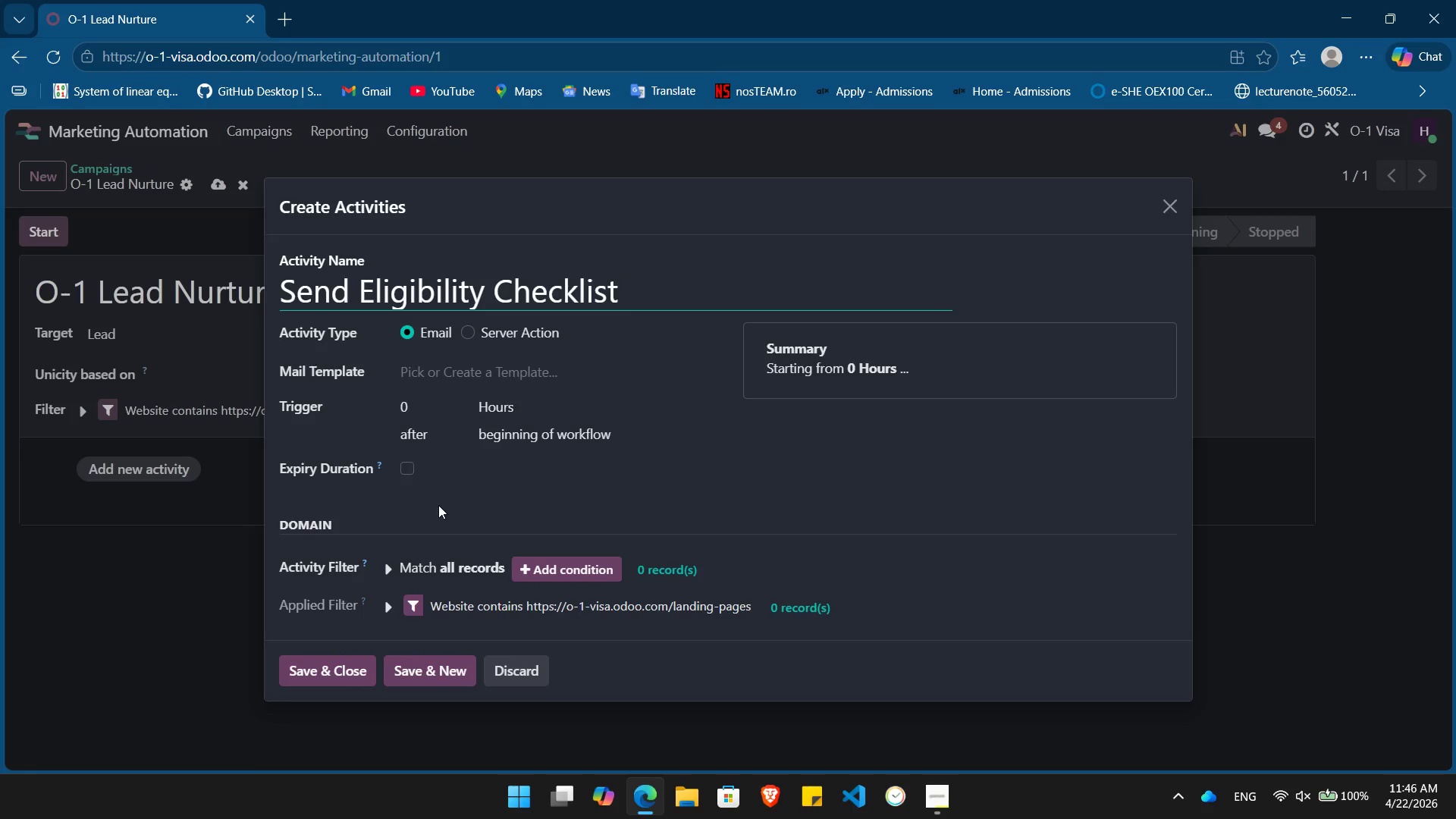 
wait(13.08)
 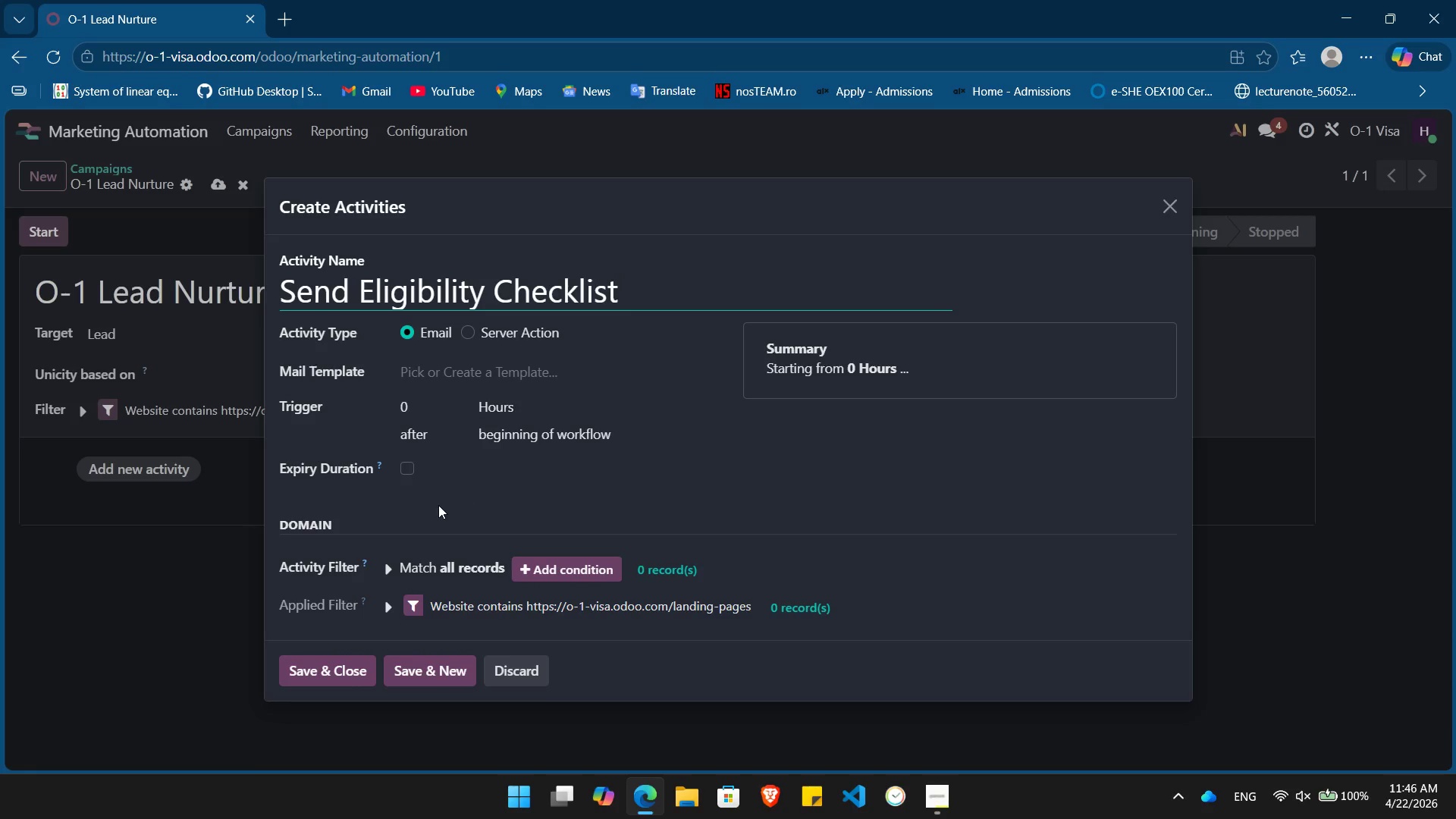 
left_click([549, 373])
 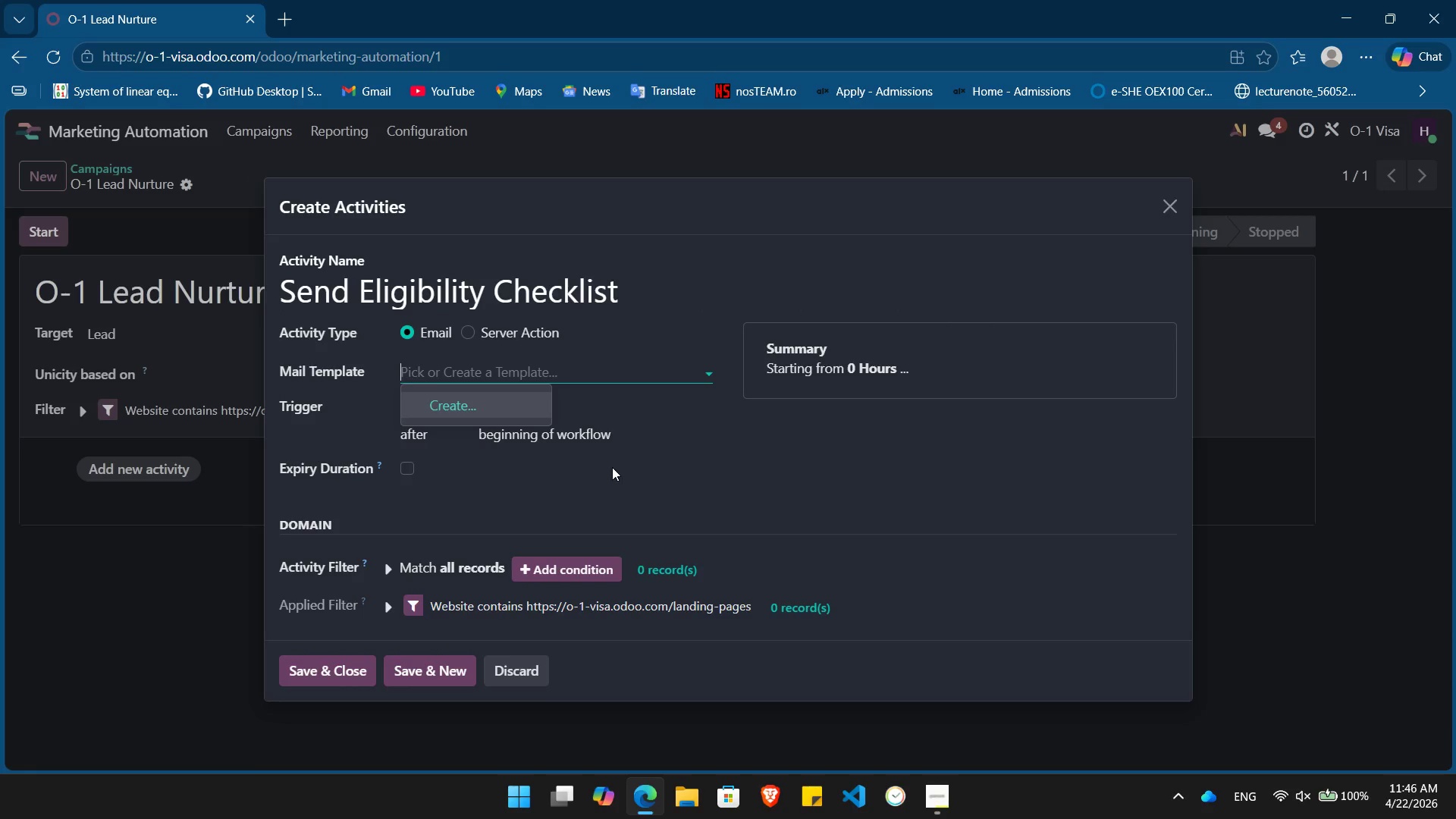 
left_click([682, 446])
 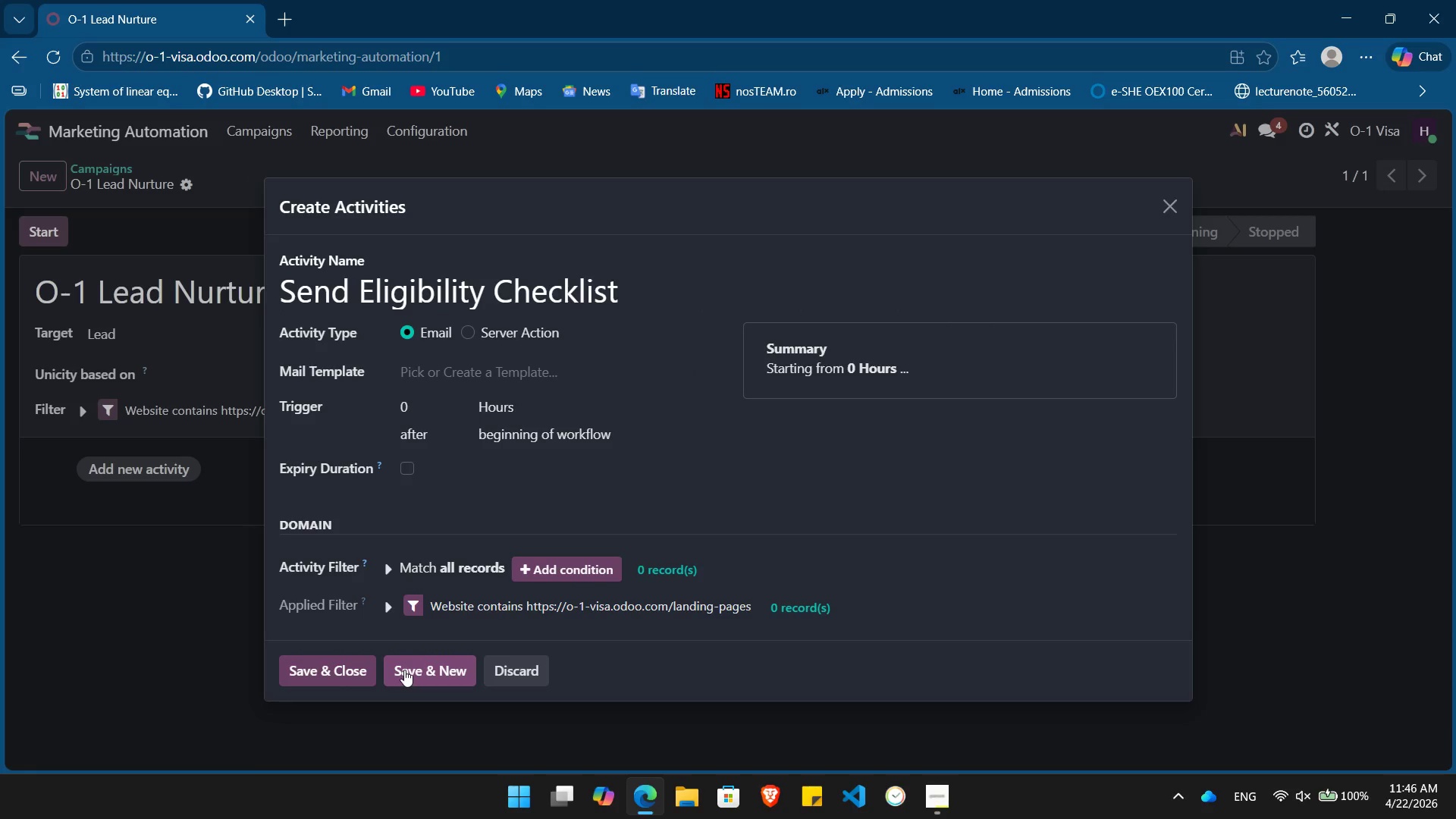 
left_click([356, 669])
 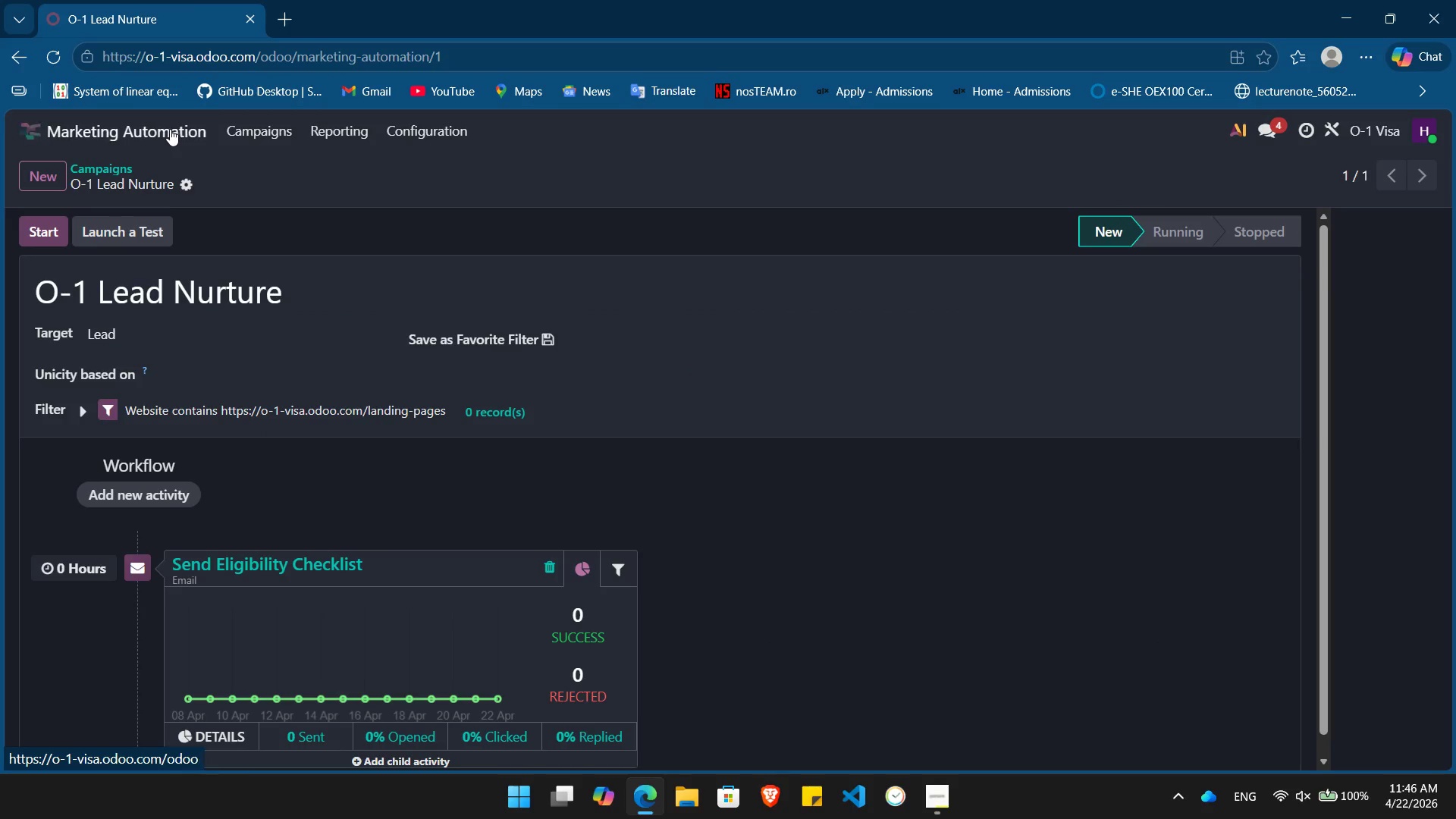 
left_click([155, 128])
 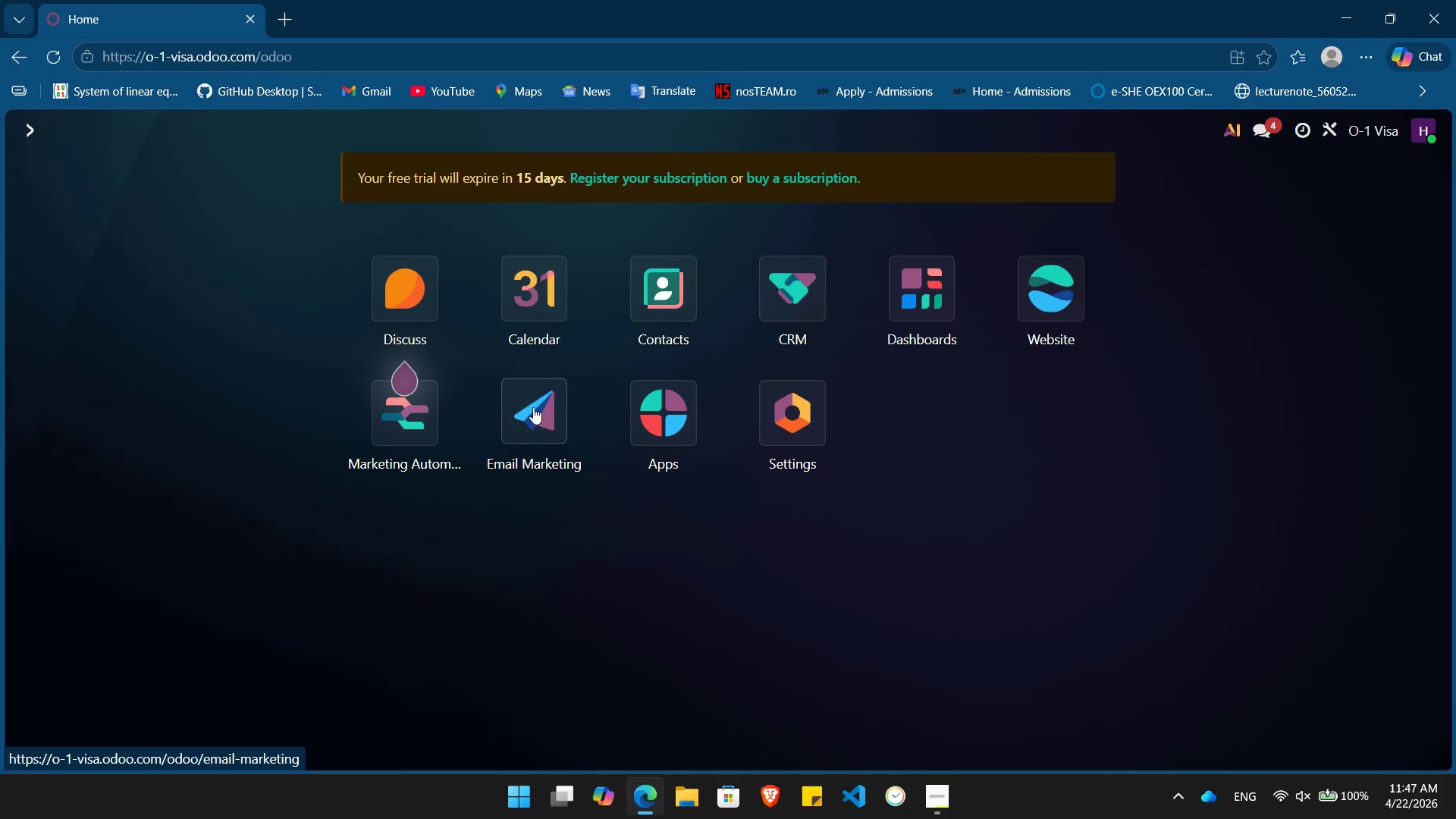 
left_click([535, 407])
 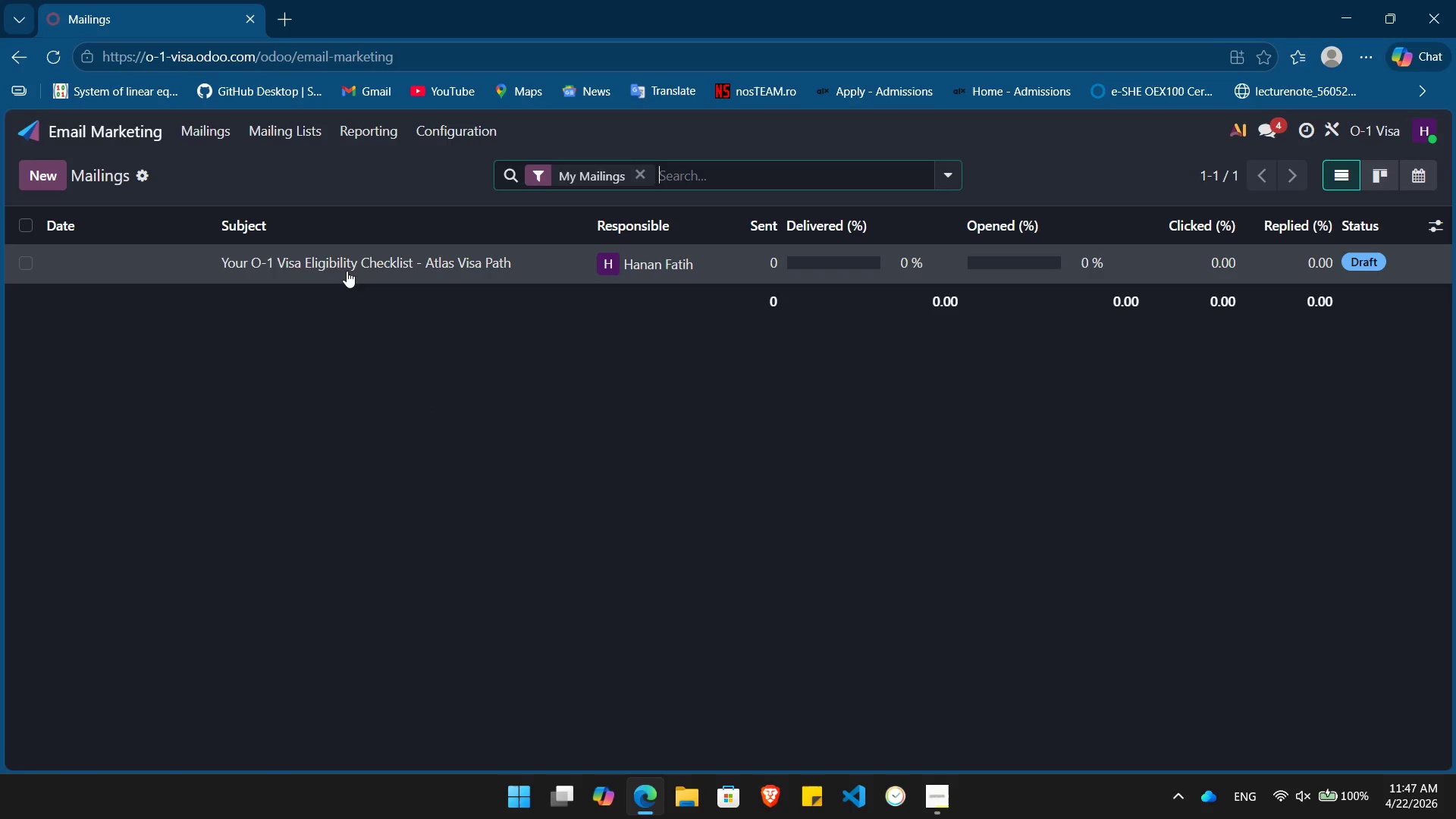 
right_click([347, 271])
 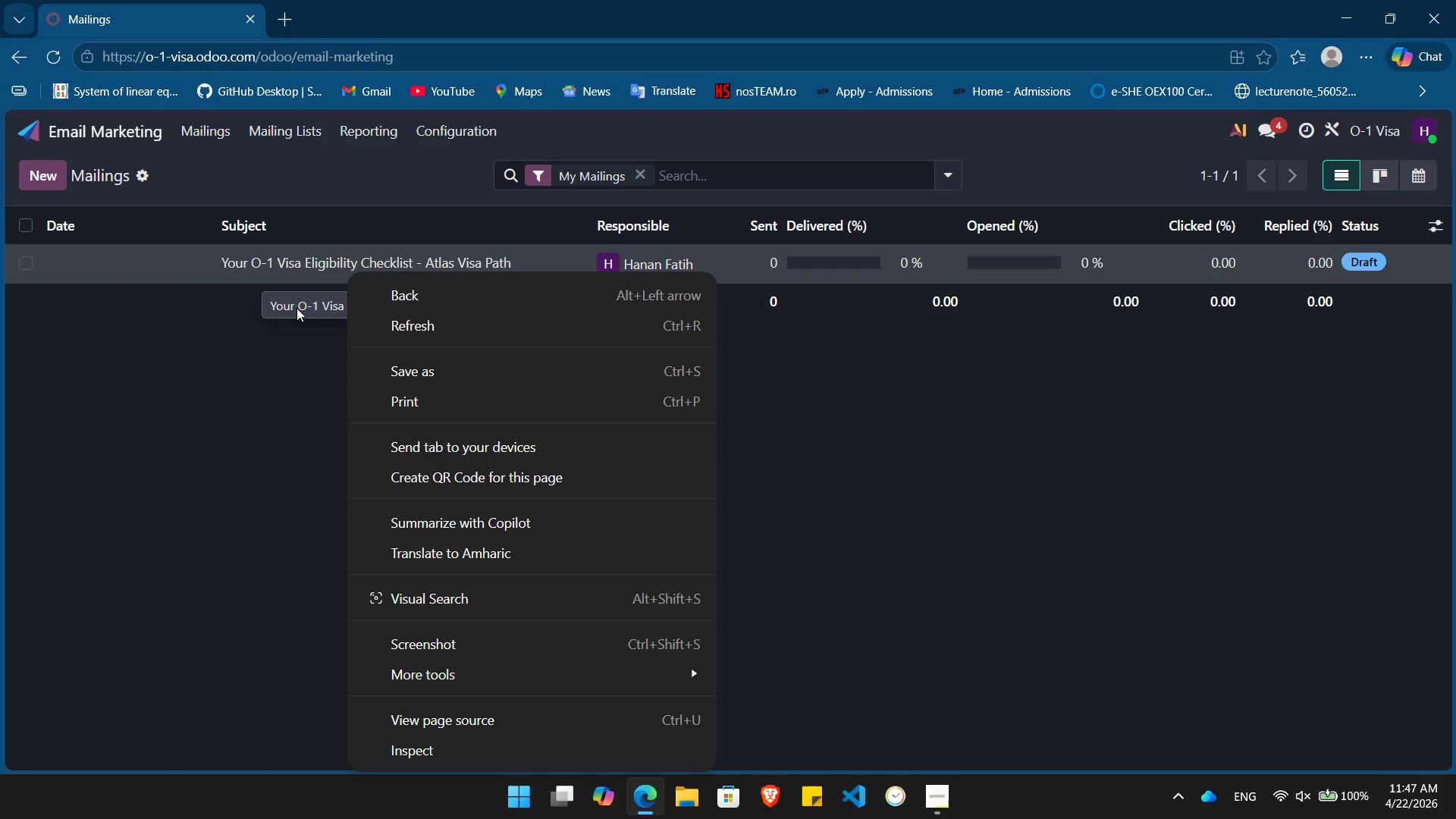 
left_click([204, 400])
 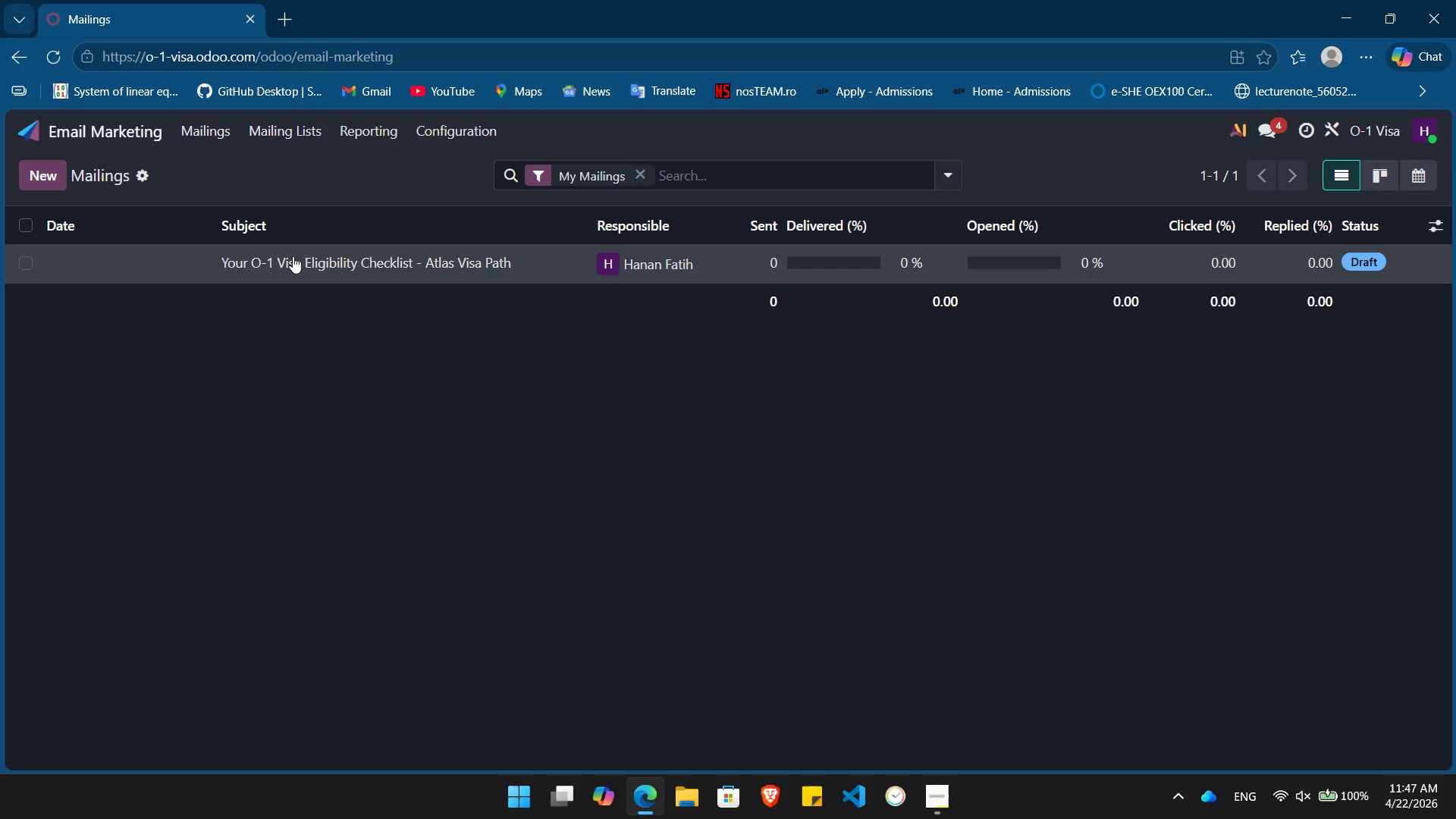 
left_click([293, 256])
 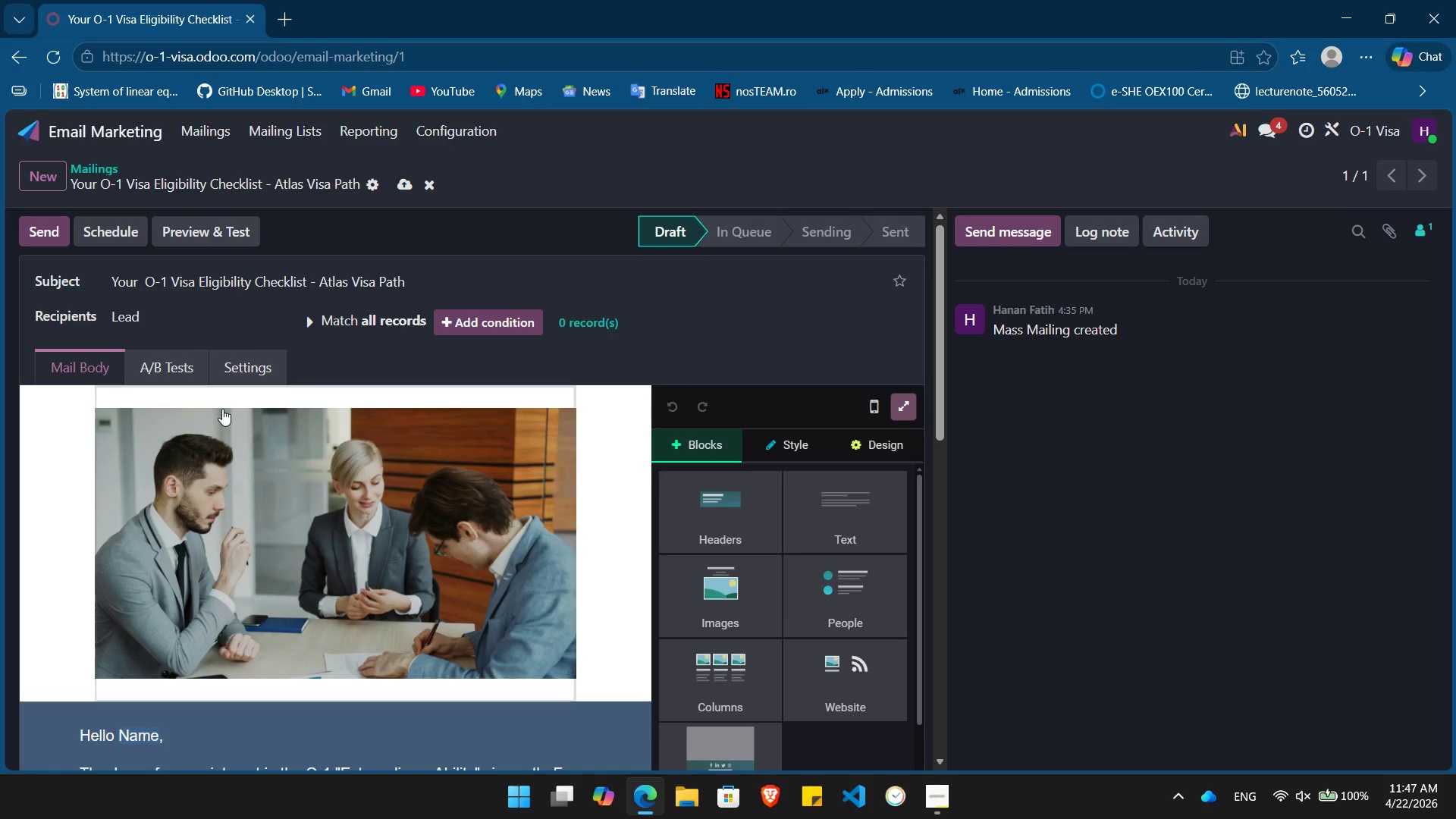 
wait(7.31)
 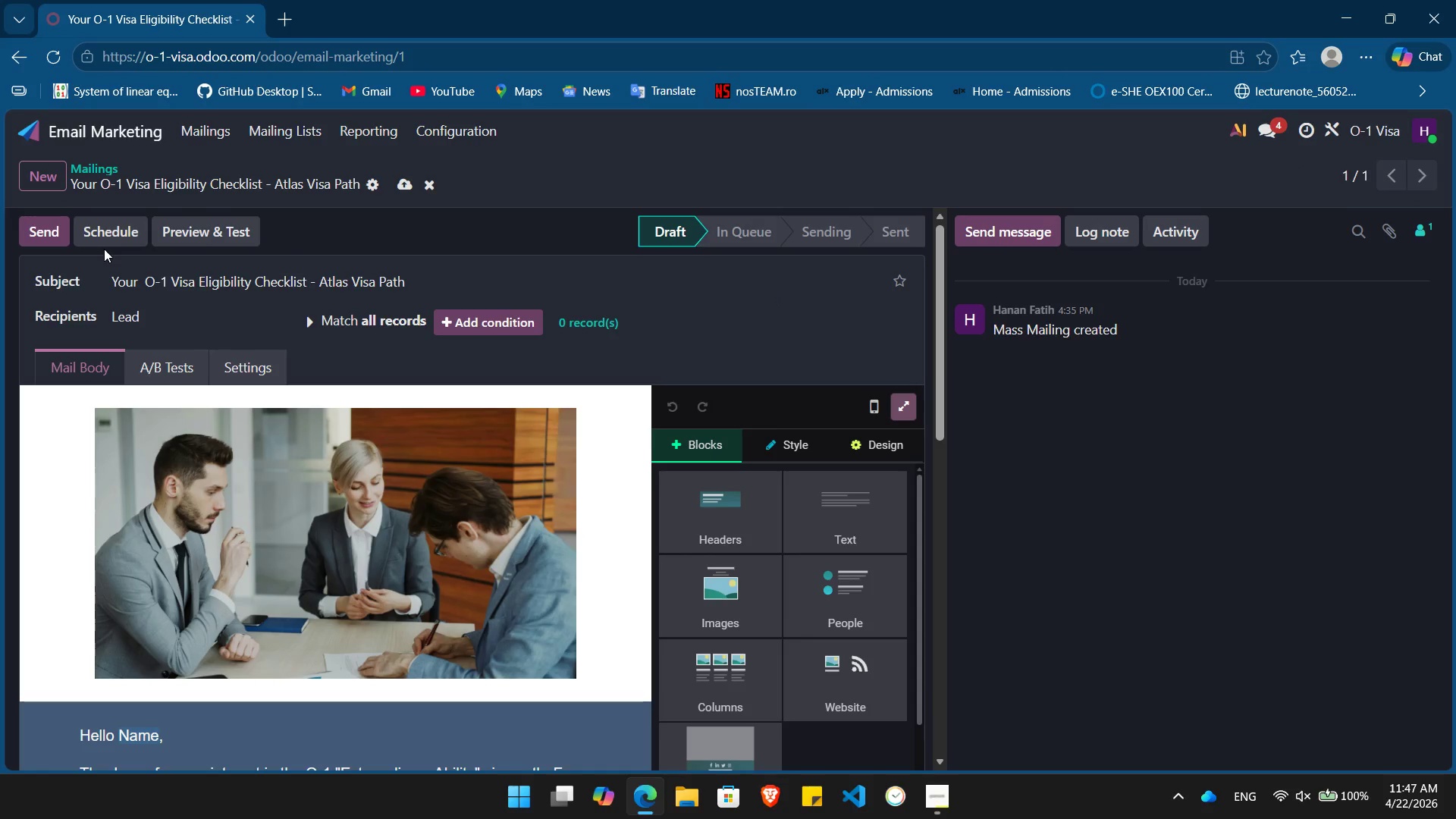 
left_click([903, 404])
 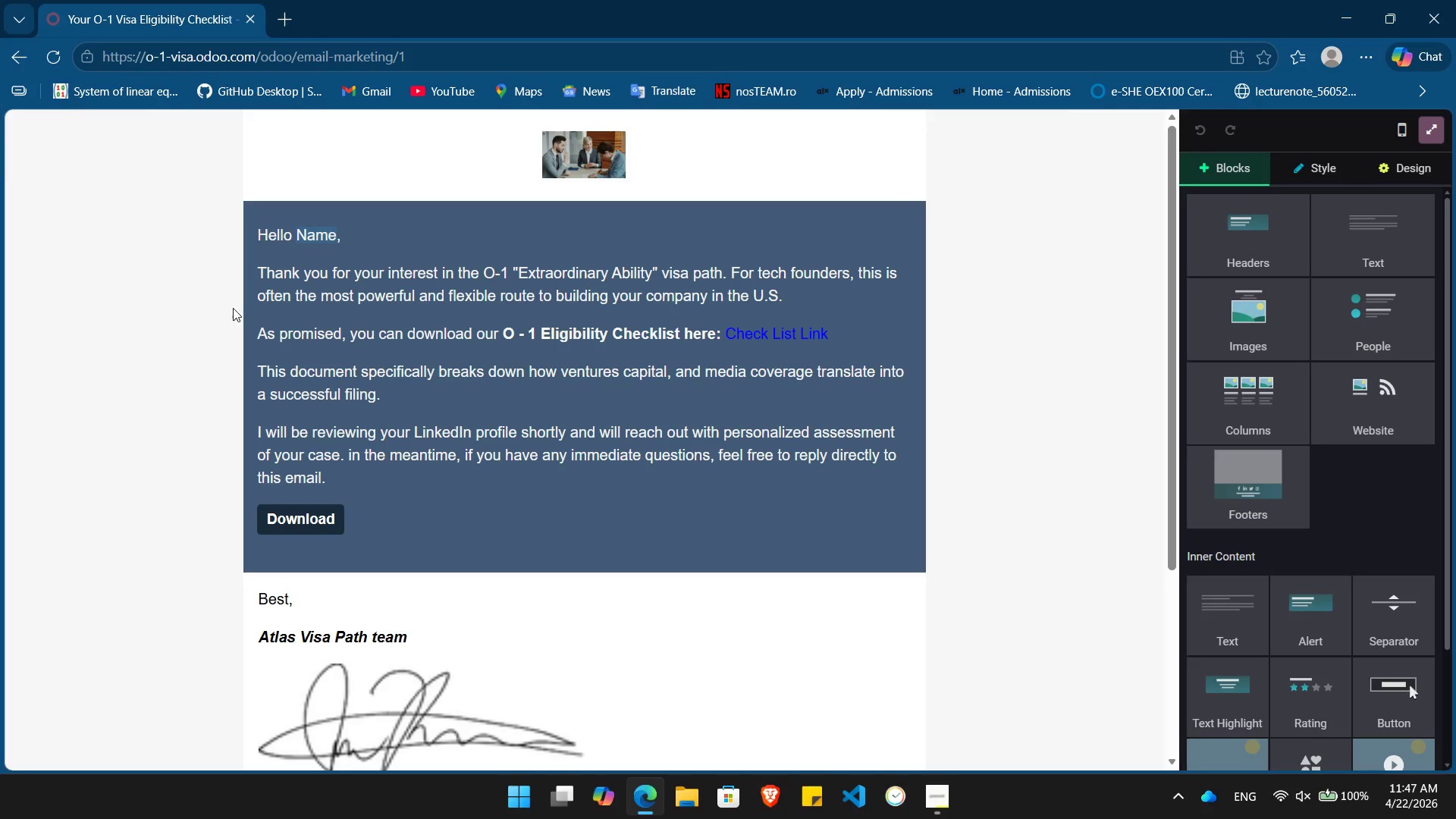 
scroll: coordinate [240, 315], scroll_direction: up, amount: 3.0
 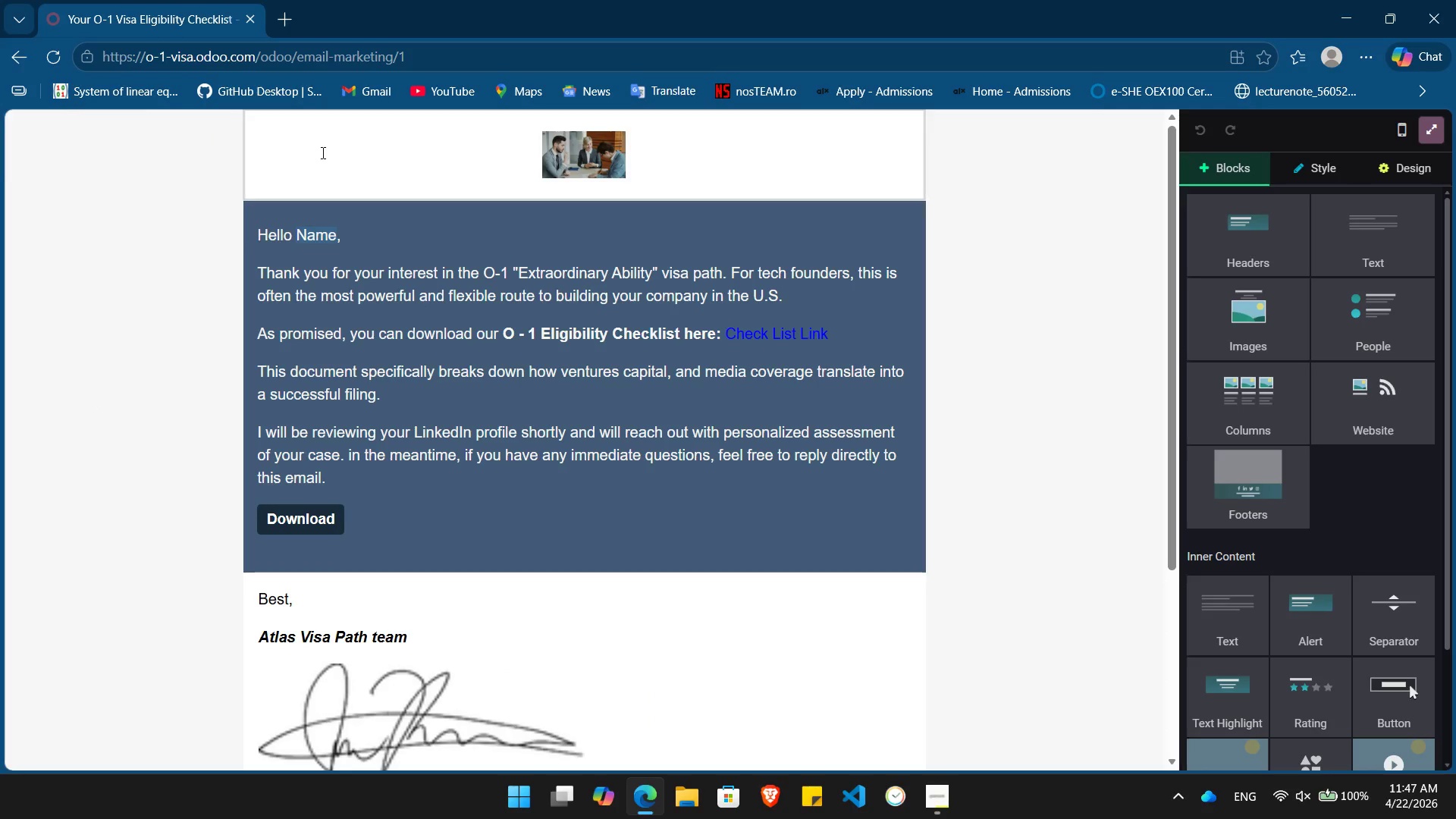 
left_click([330, 153])
 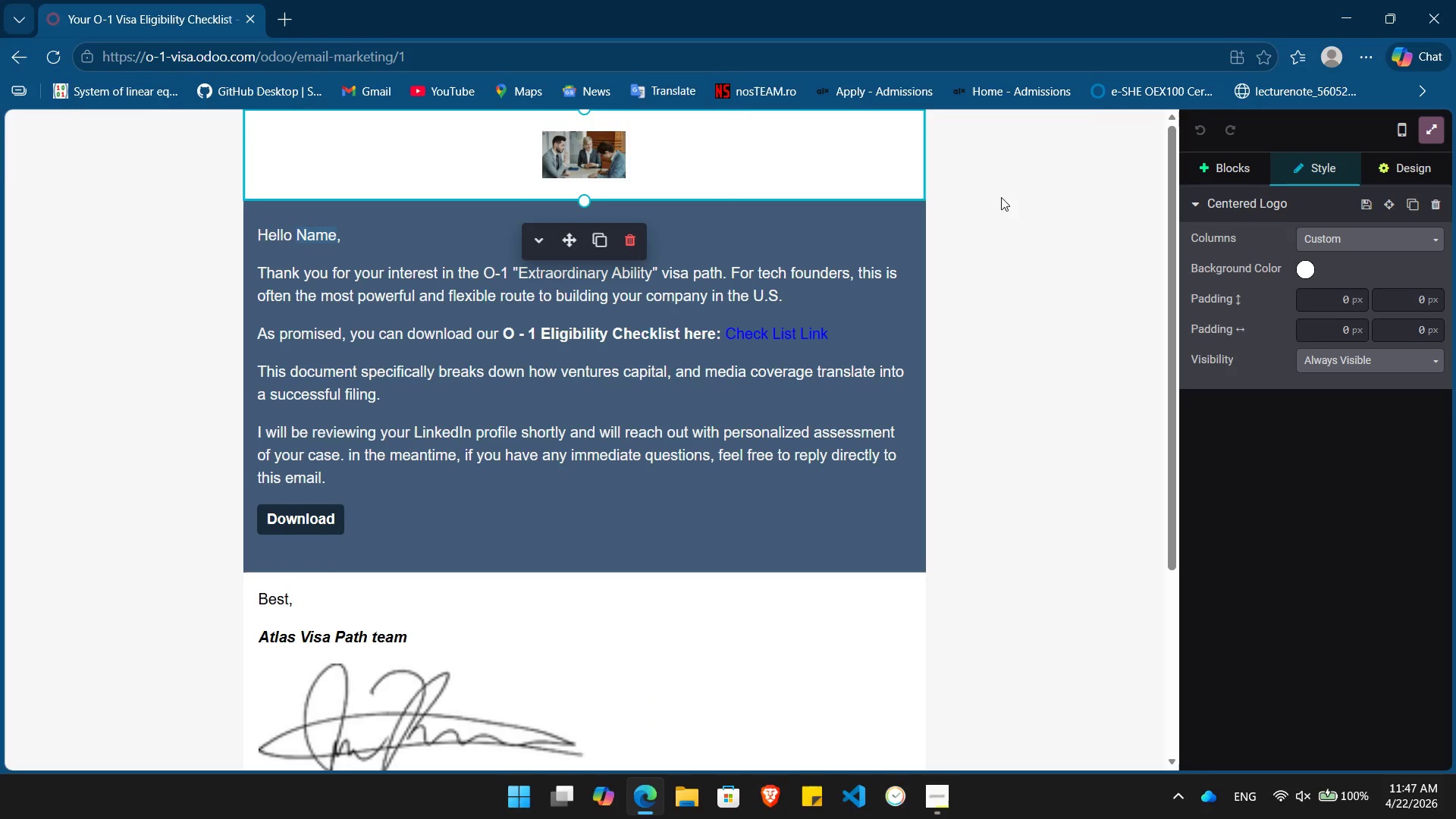 
left_click([963, 249])
 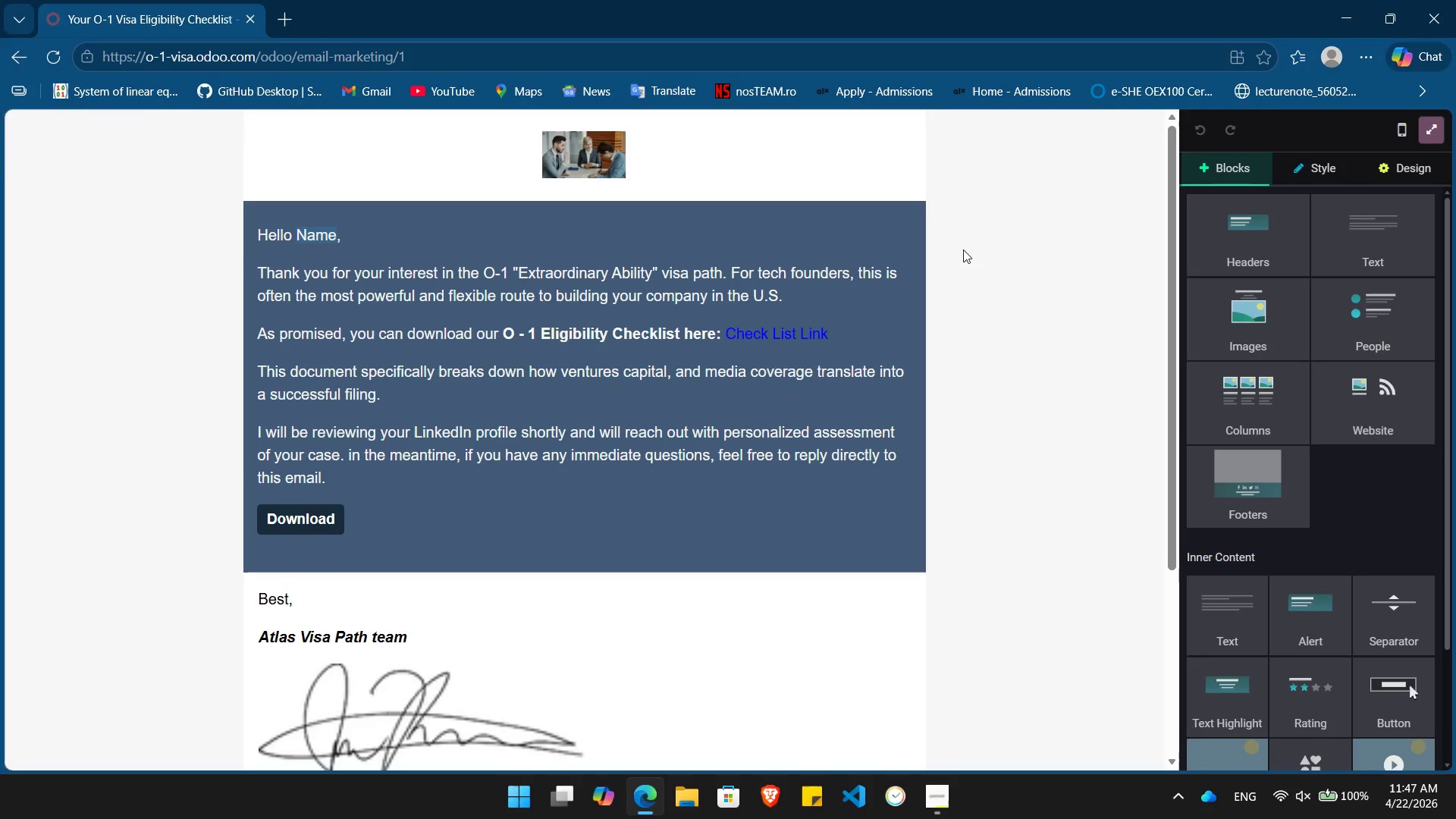 
key(Control+A)
 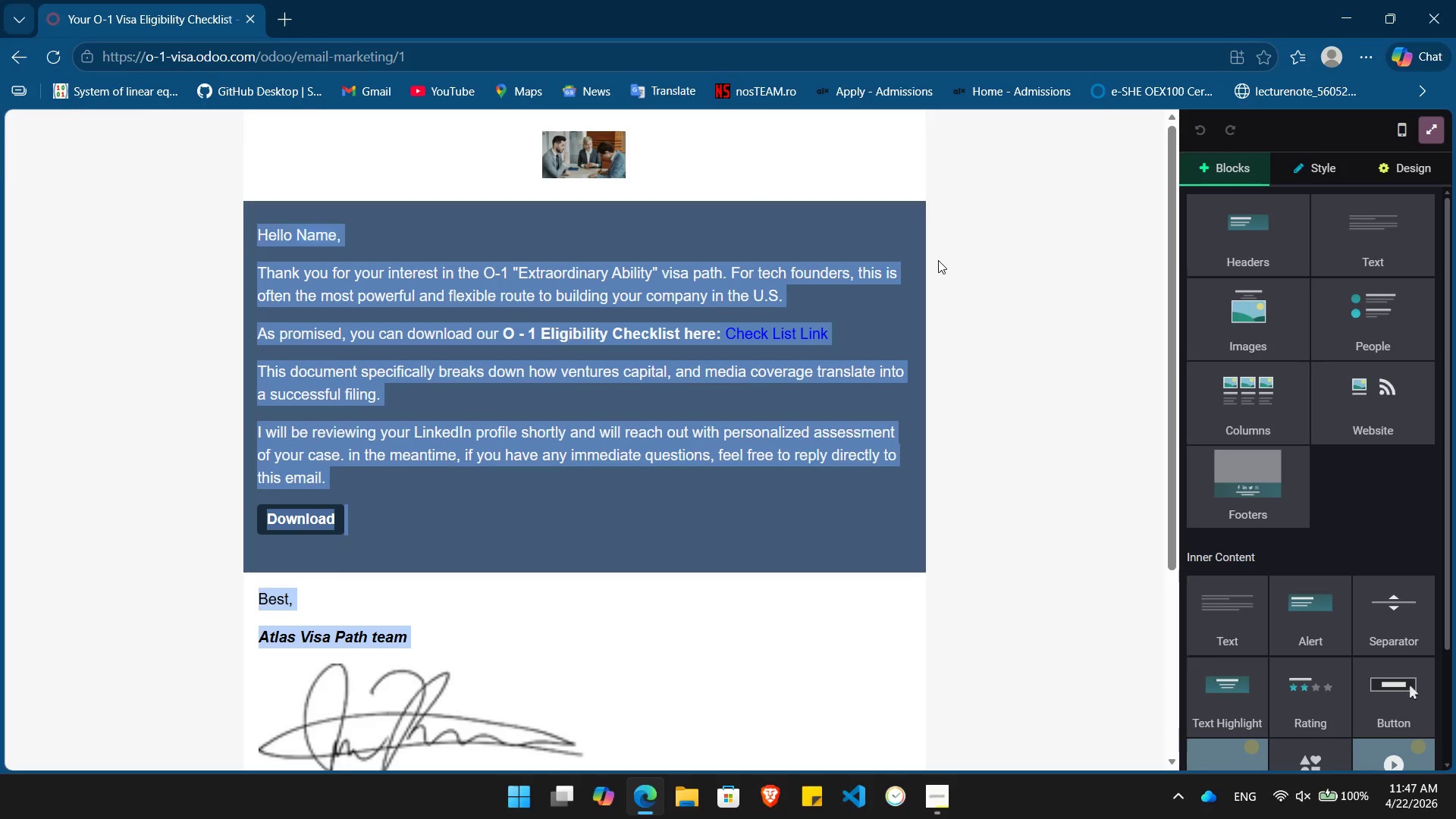 
key(Control+C)
 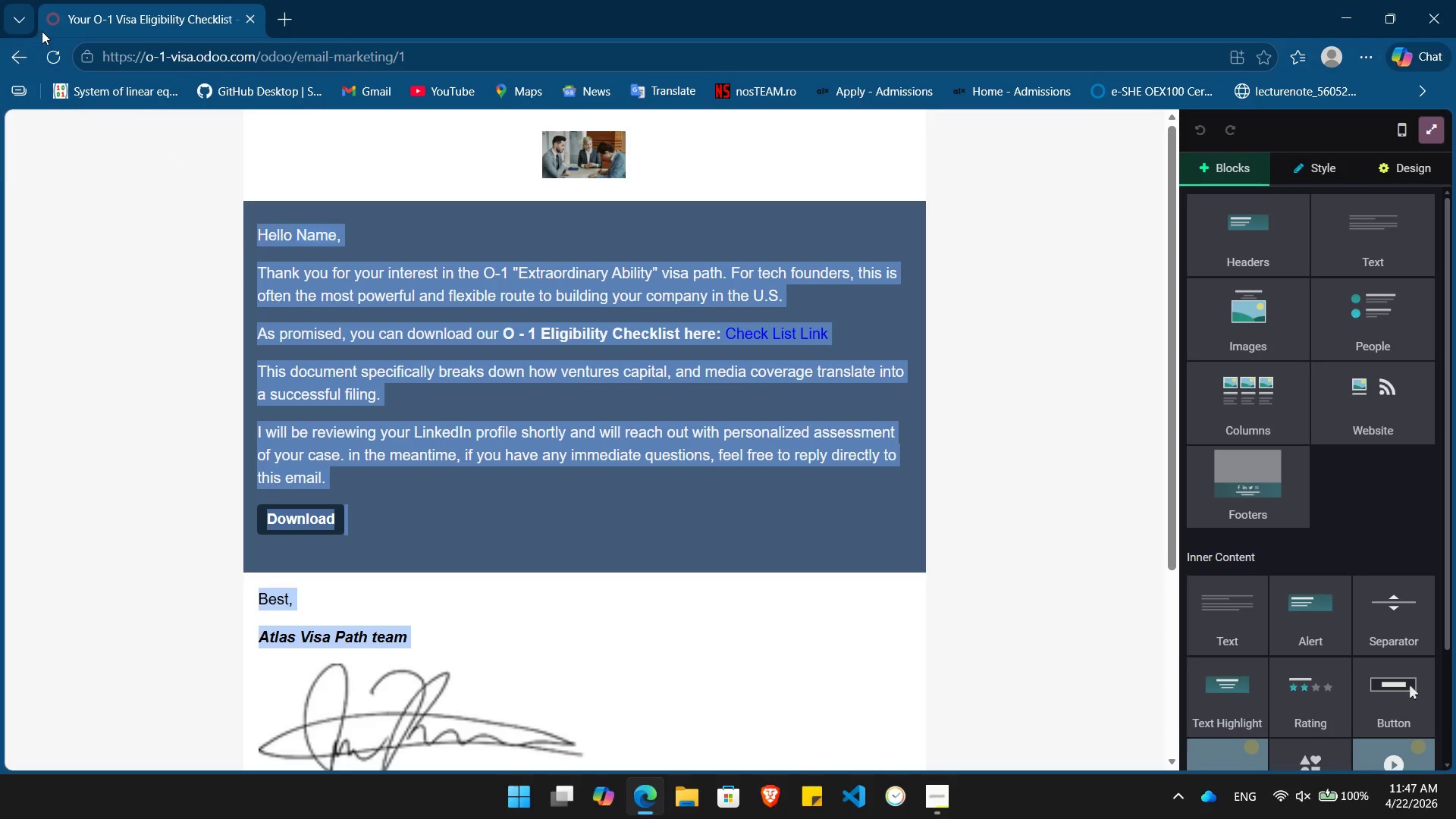 
left_click([14, 50])
 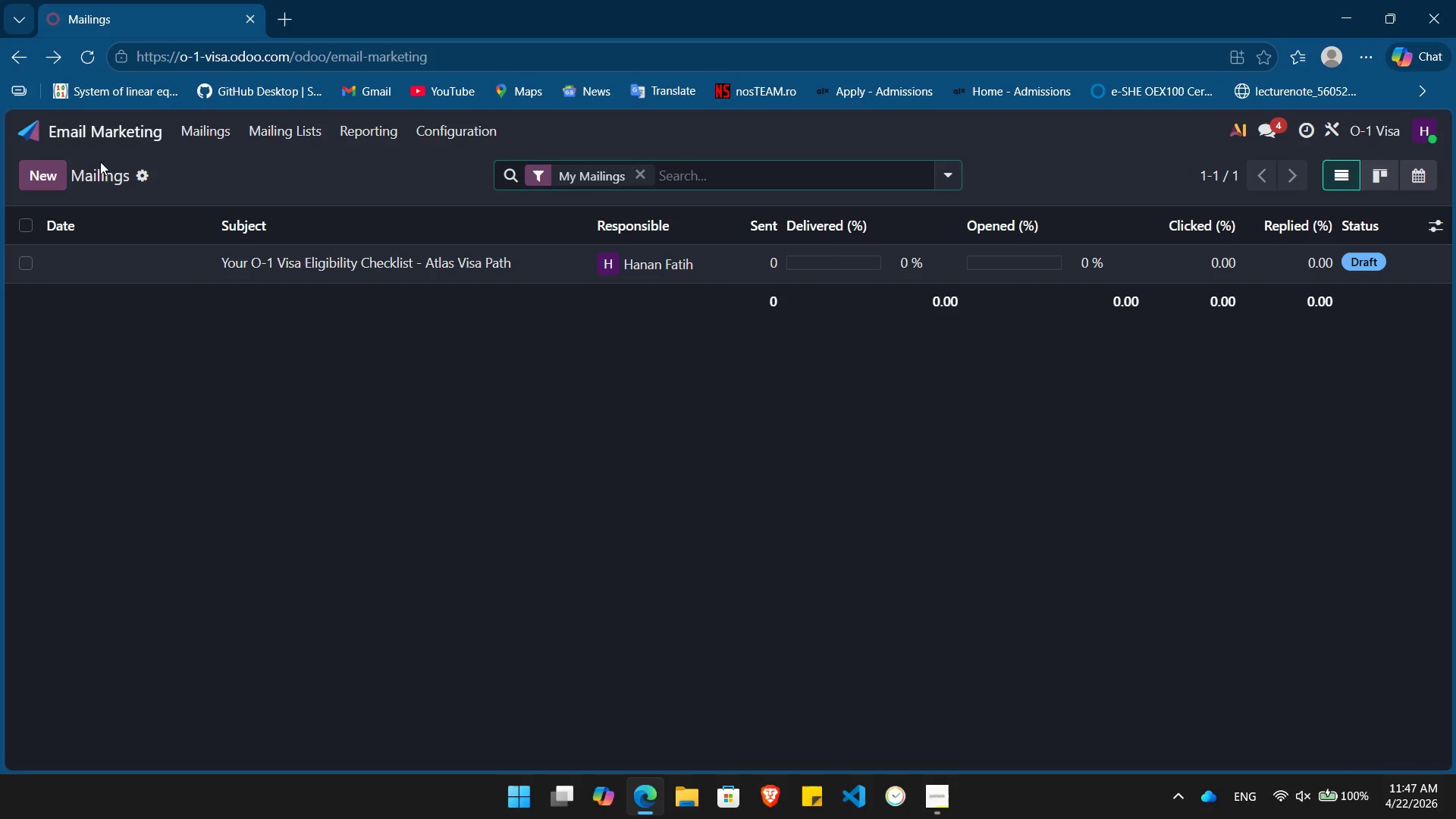 
left_click([102, 130])
 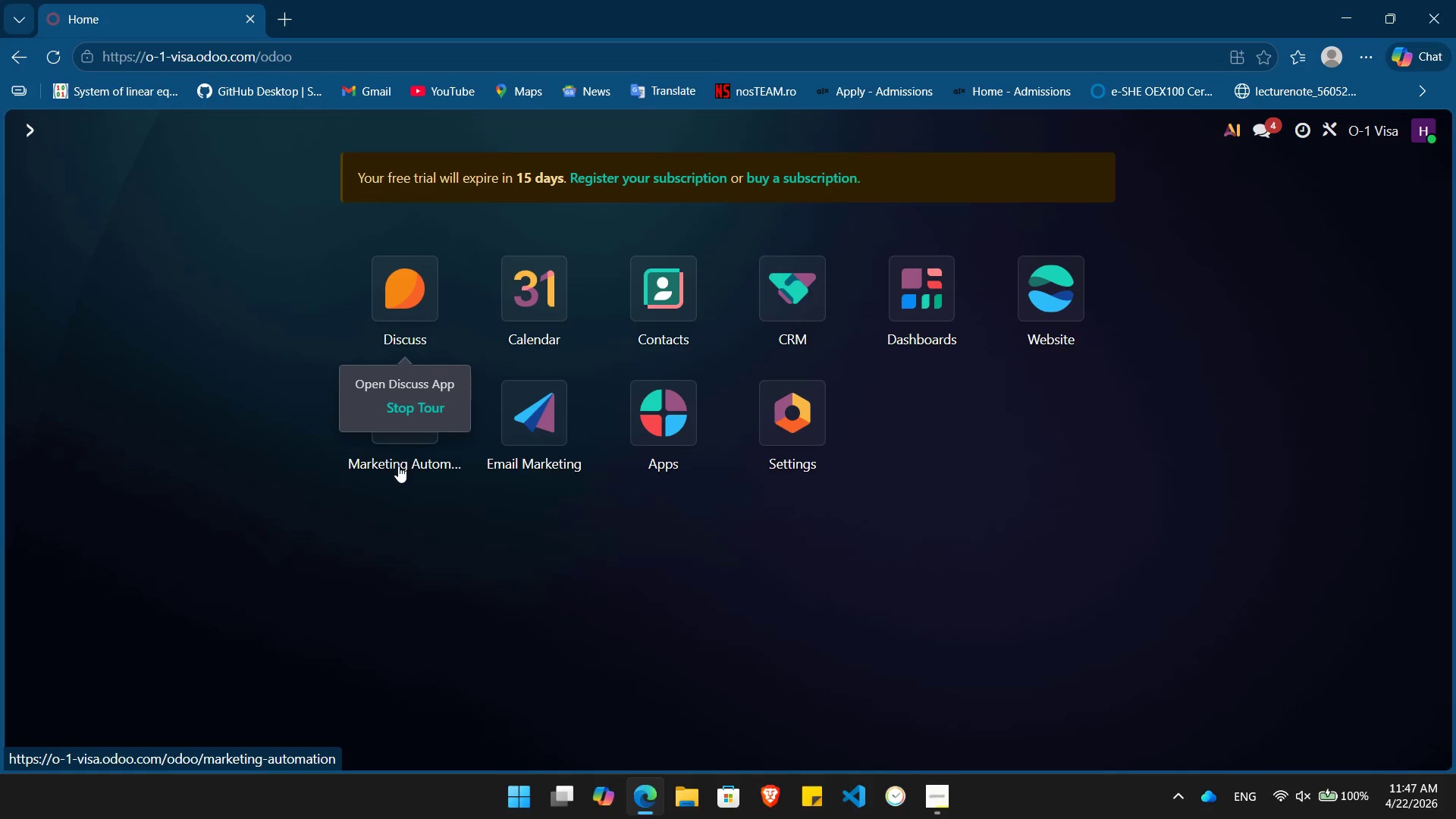 
left_click([406, 437])
 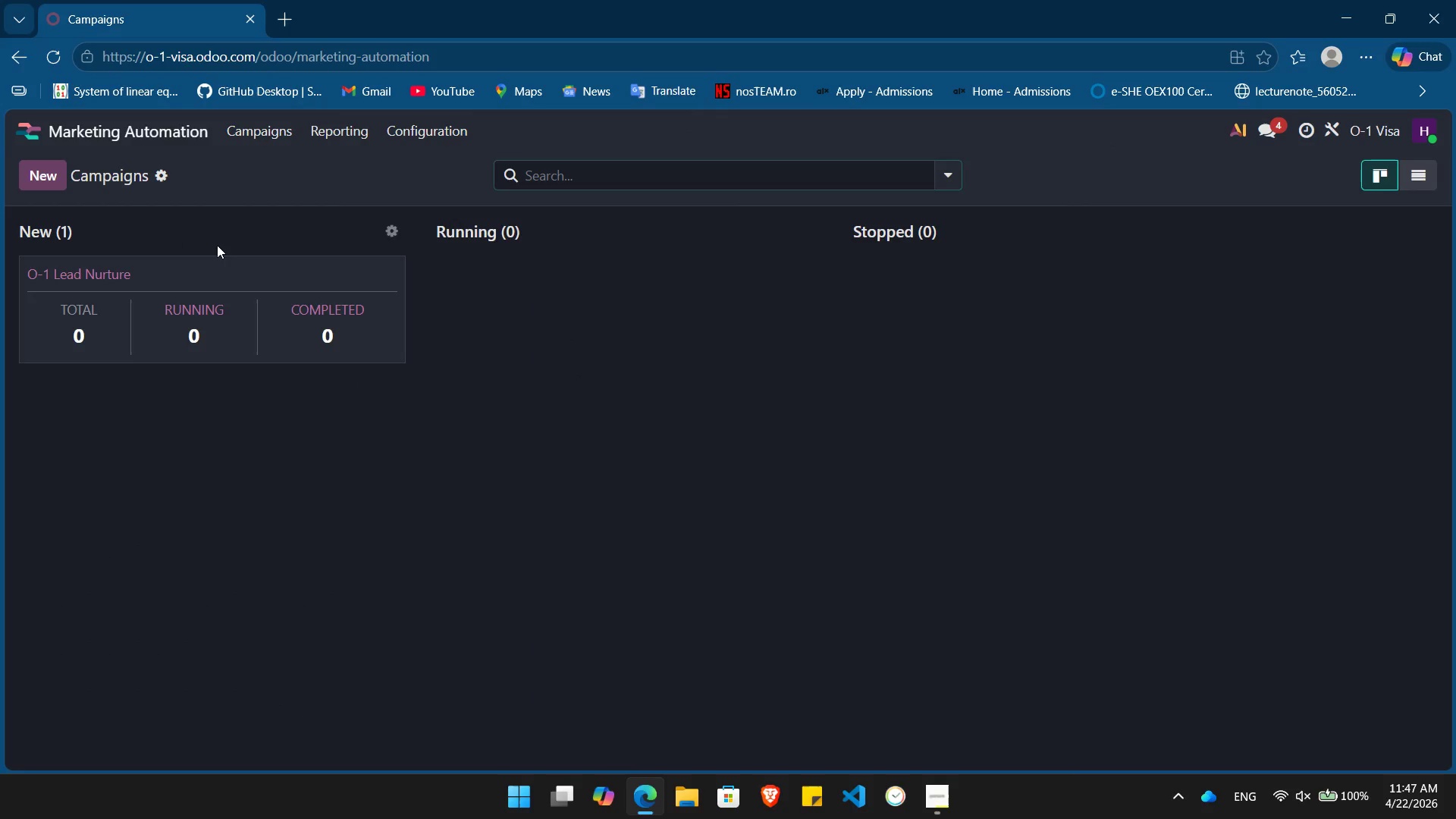 
double_click([206, 285])
 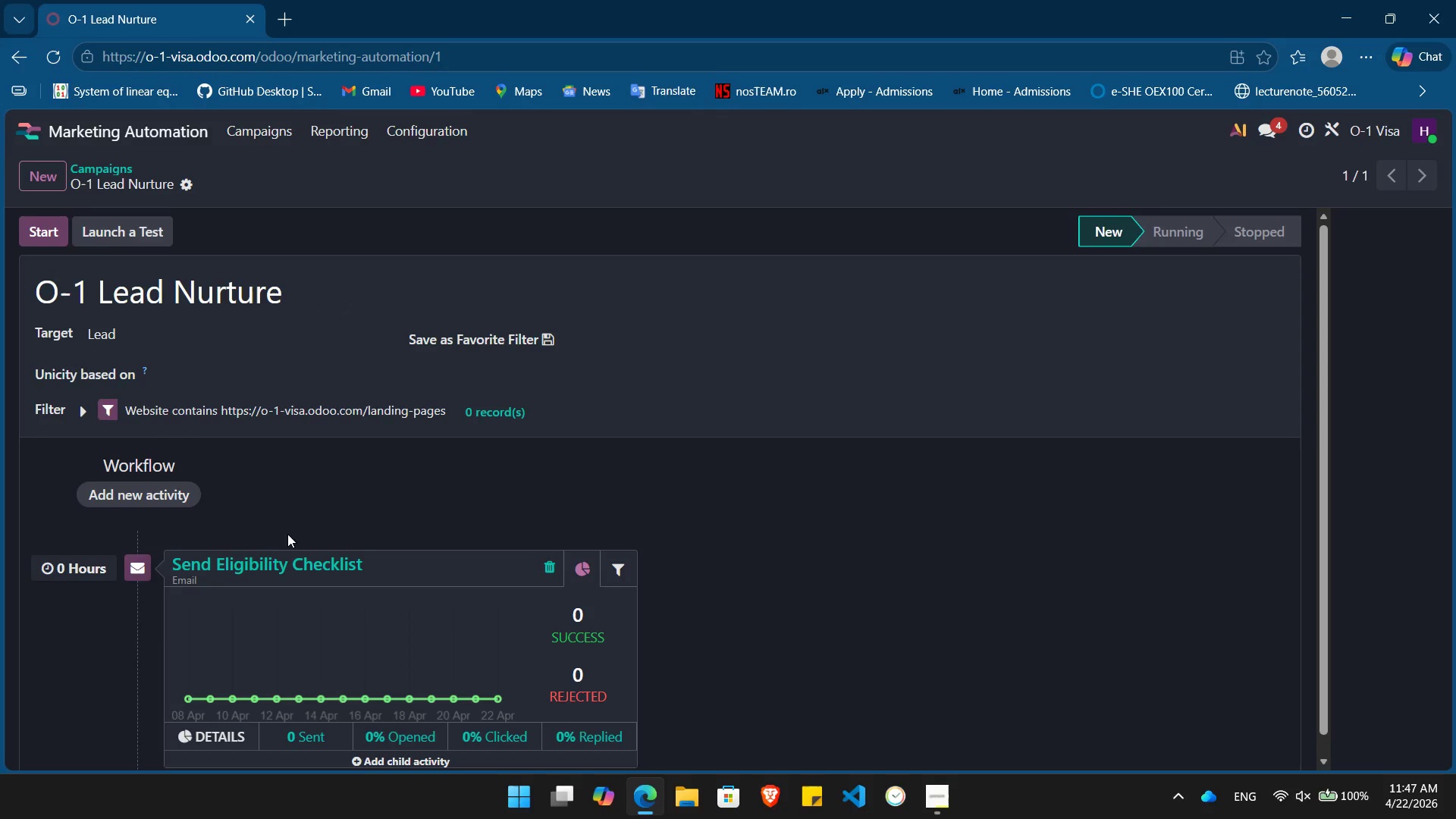 
left_click([286, 564])
 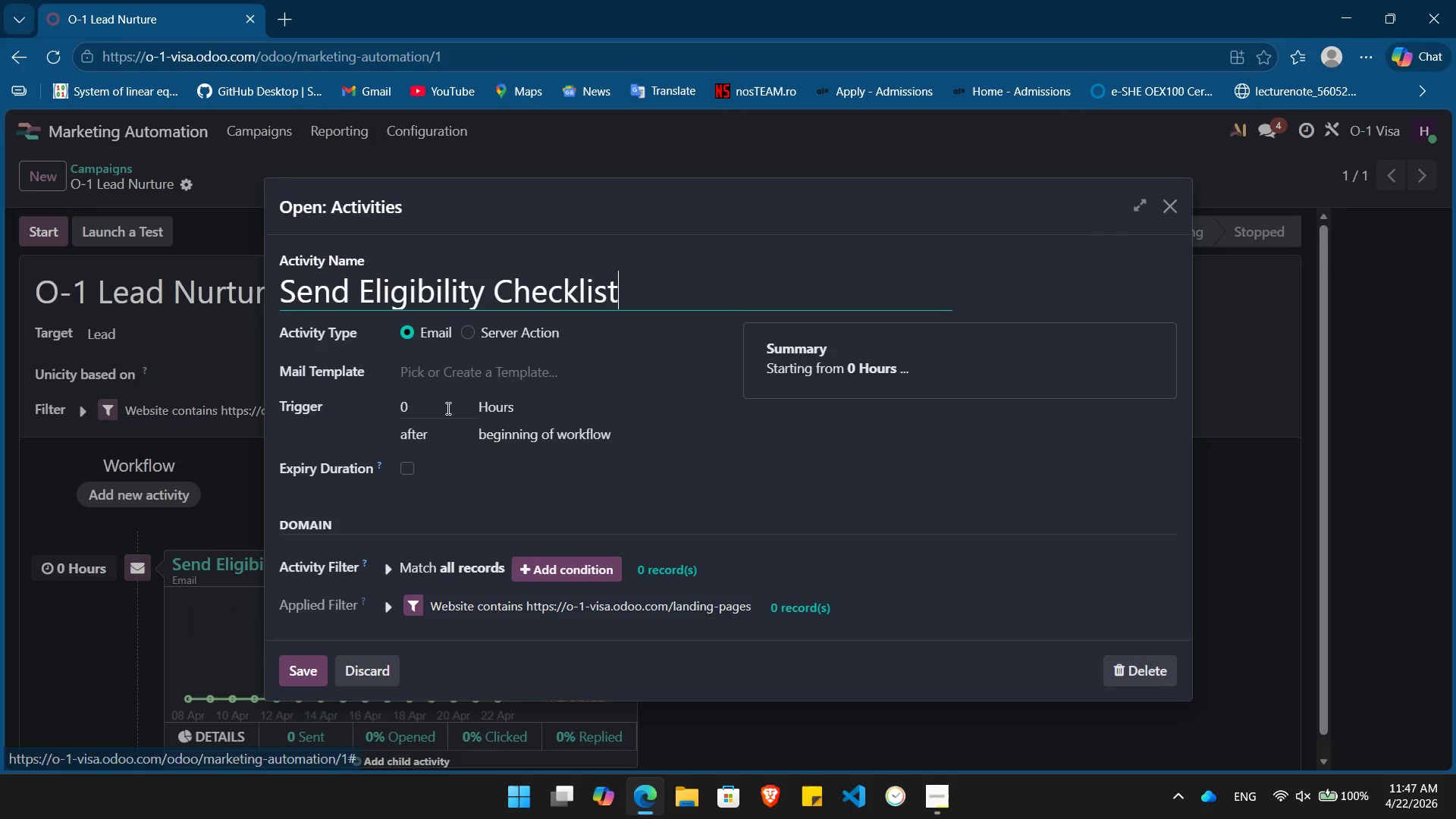 
mouse_move([469, 389])
 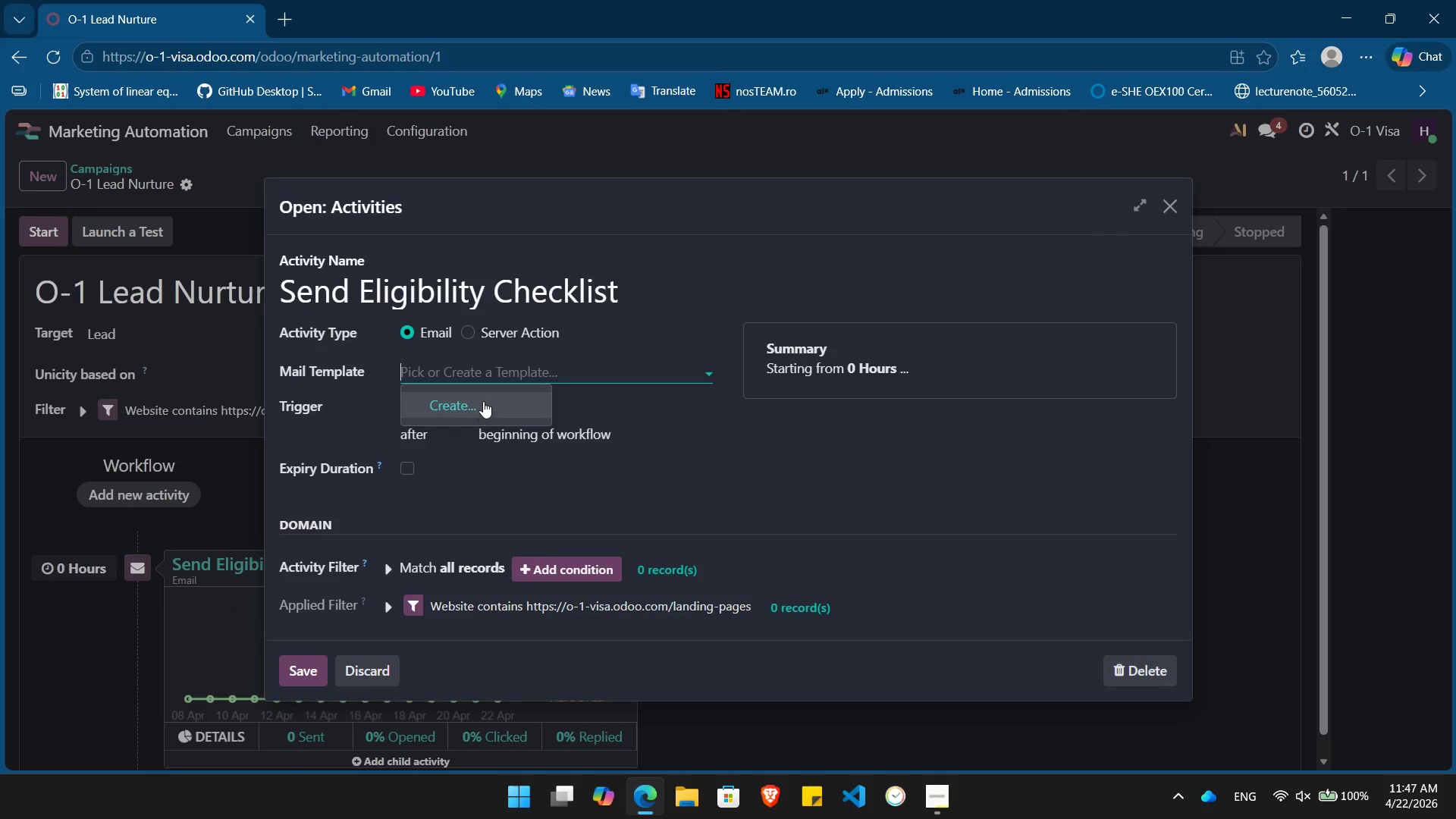 
left_click([484, 399])
 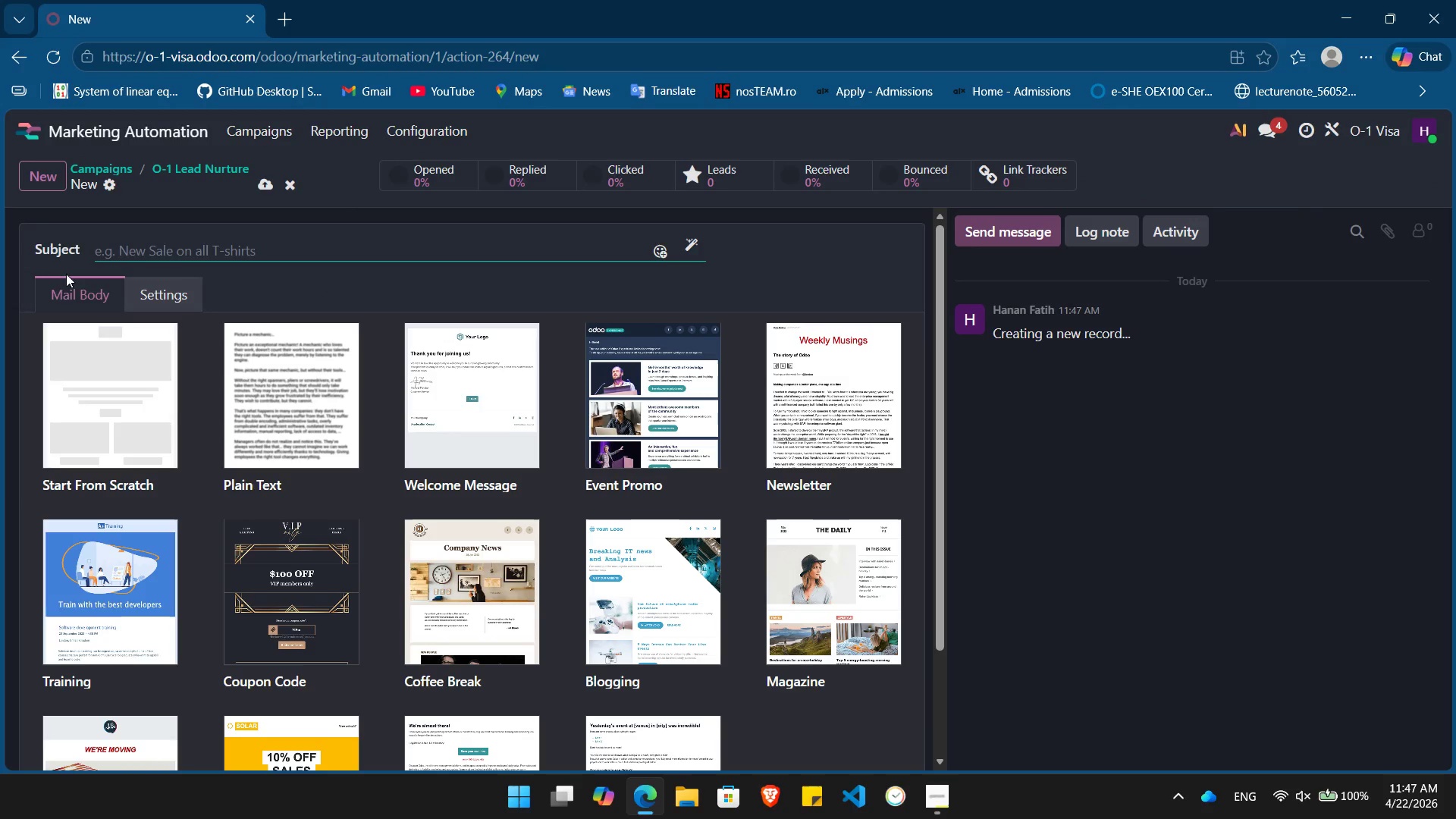 
left_click([117, 439])
 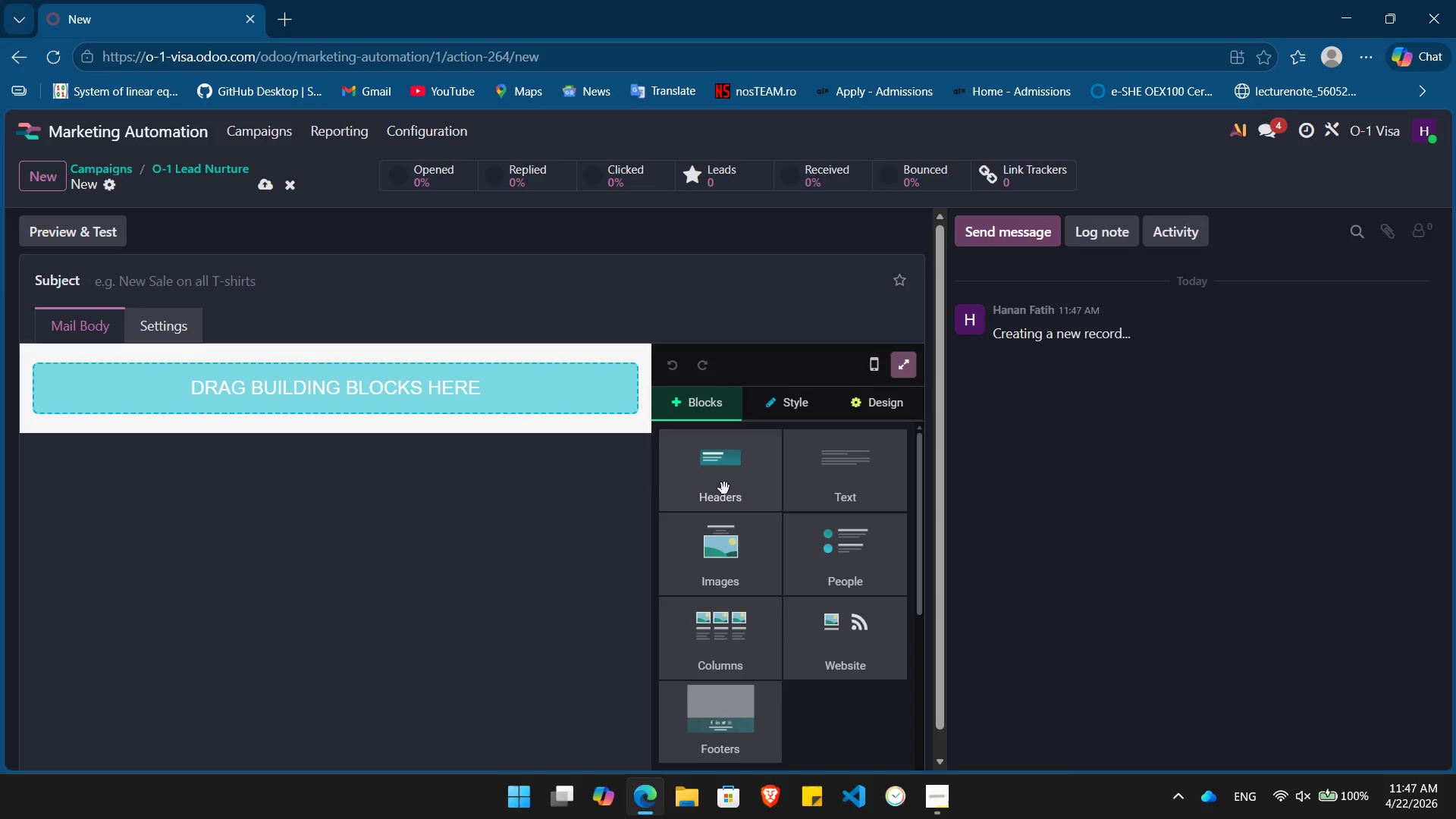 
left_click_drag(start_coordinate=[723, 559], to_coordinate=[350, 394])
 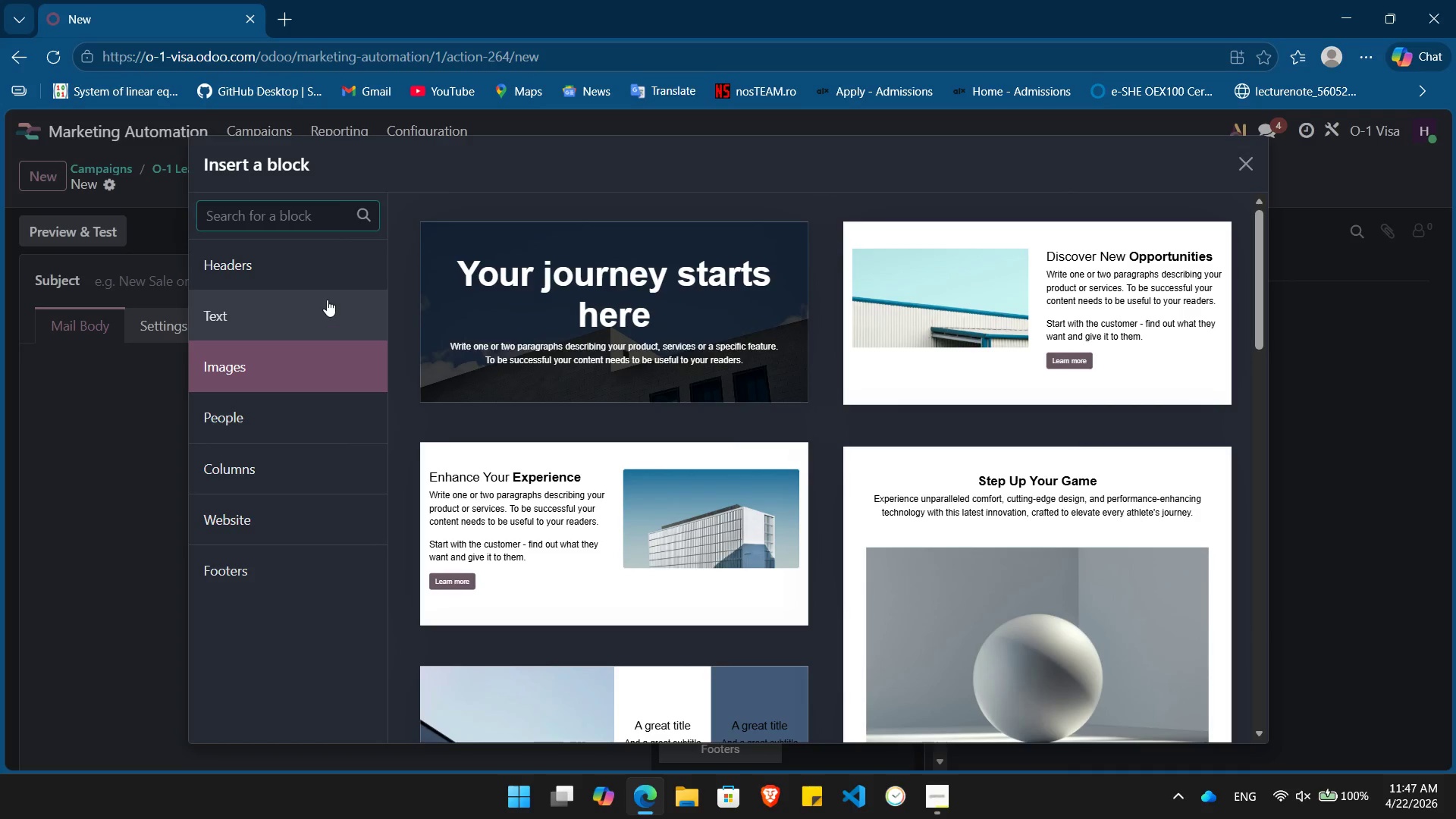 
left_click([317, 270])
 